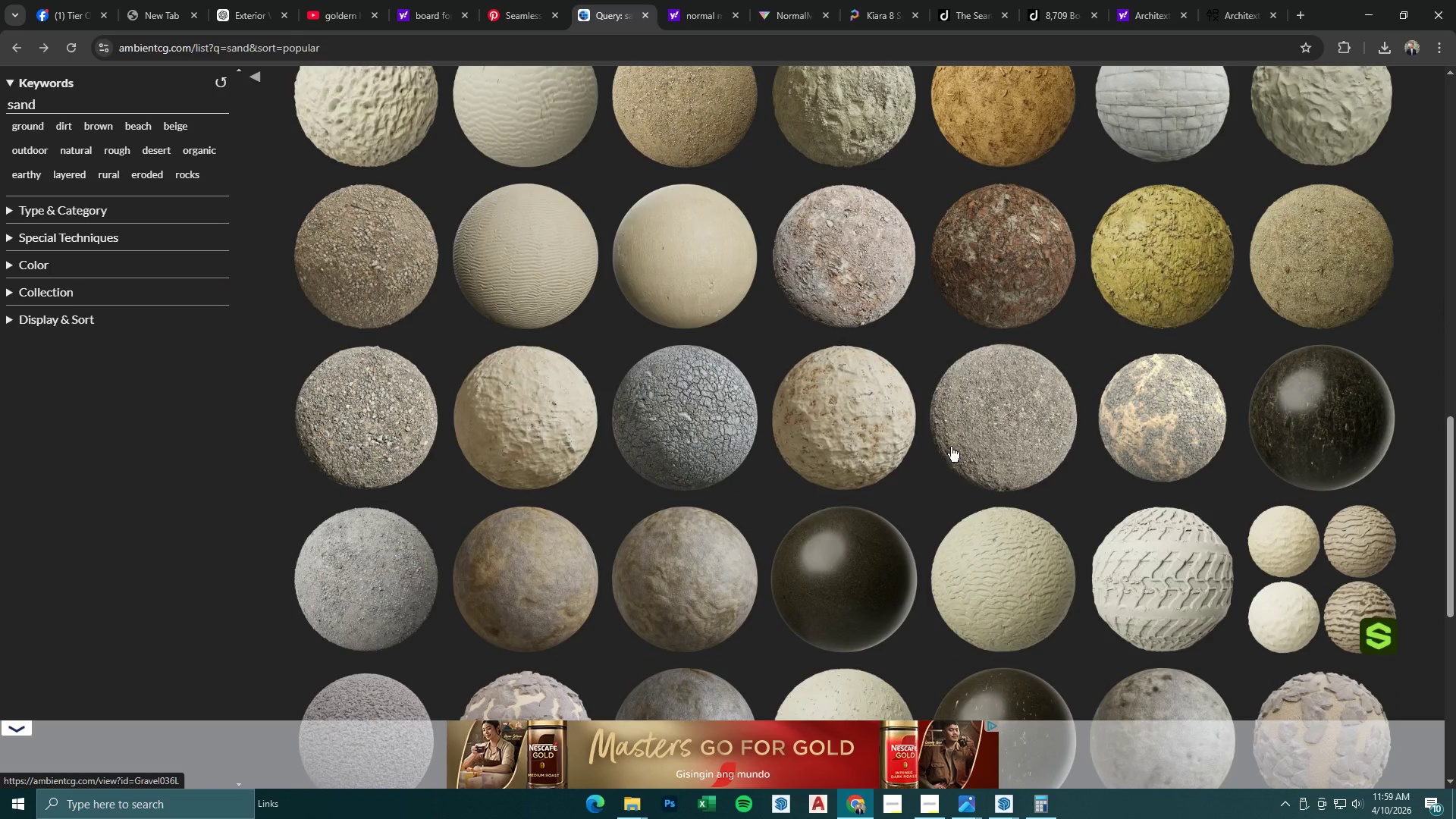 
left_click([348, 438])
 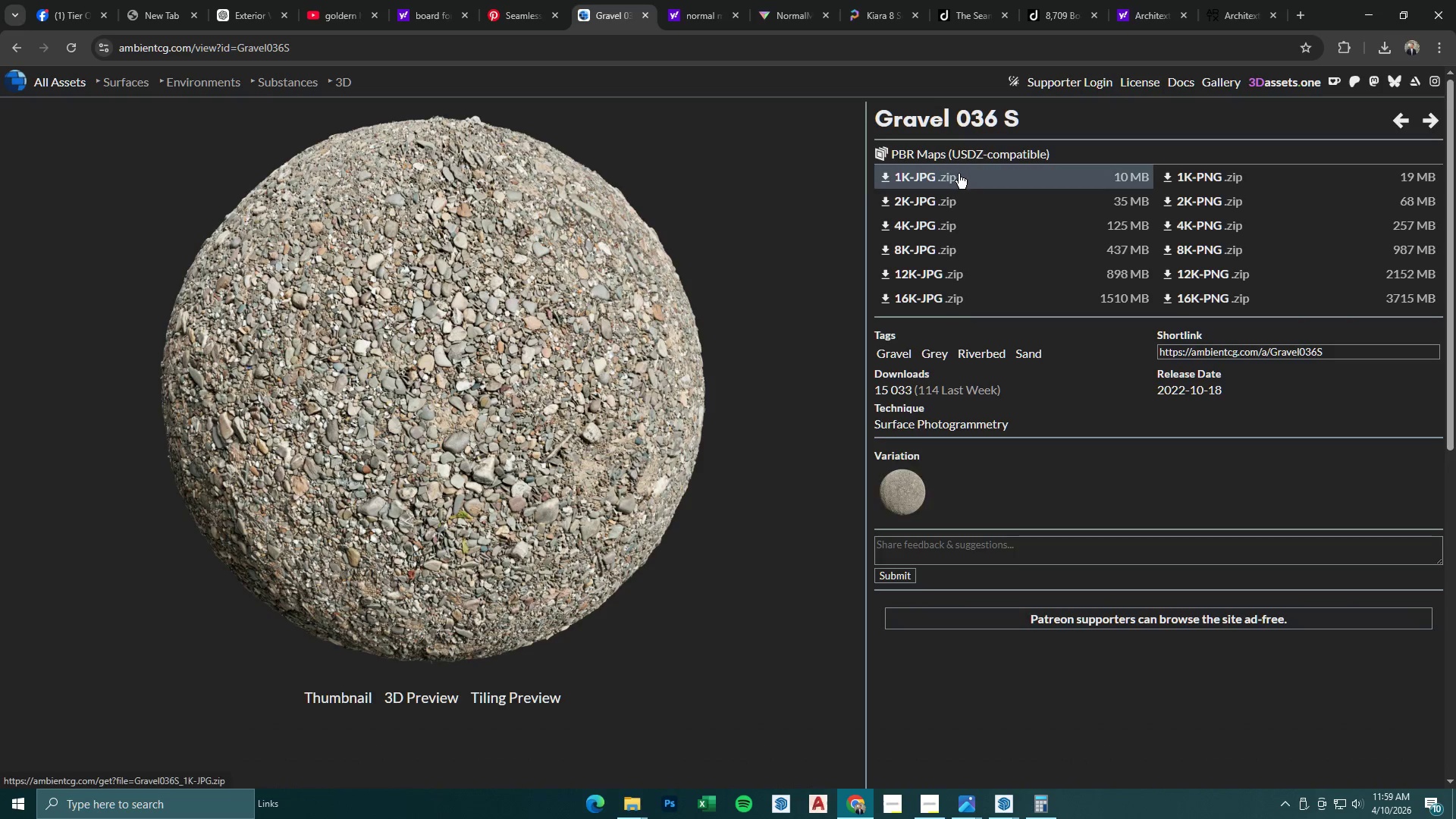 
left_click([927, 198])
 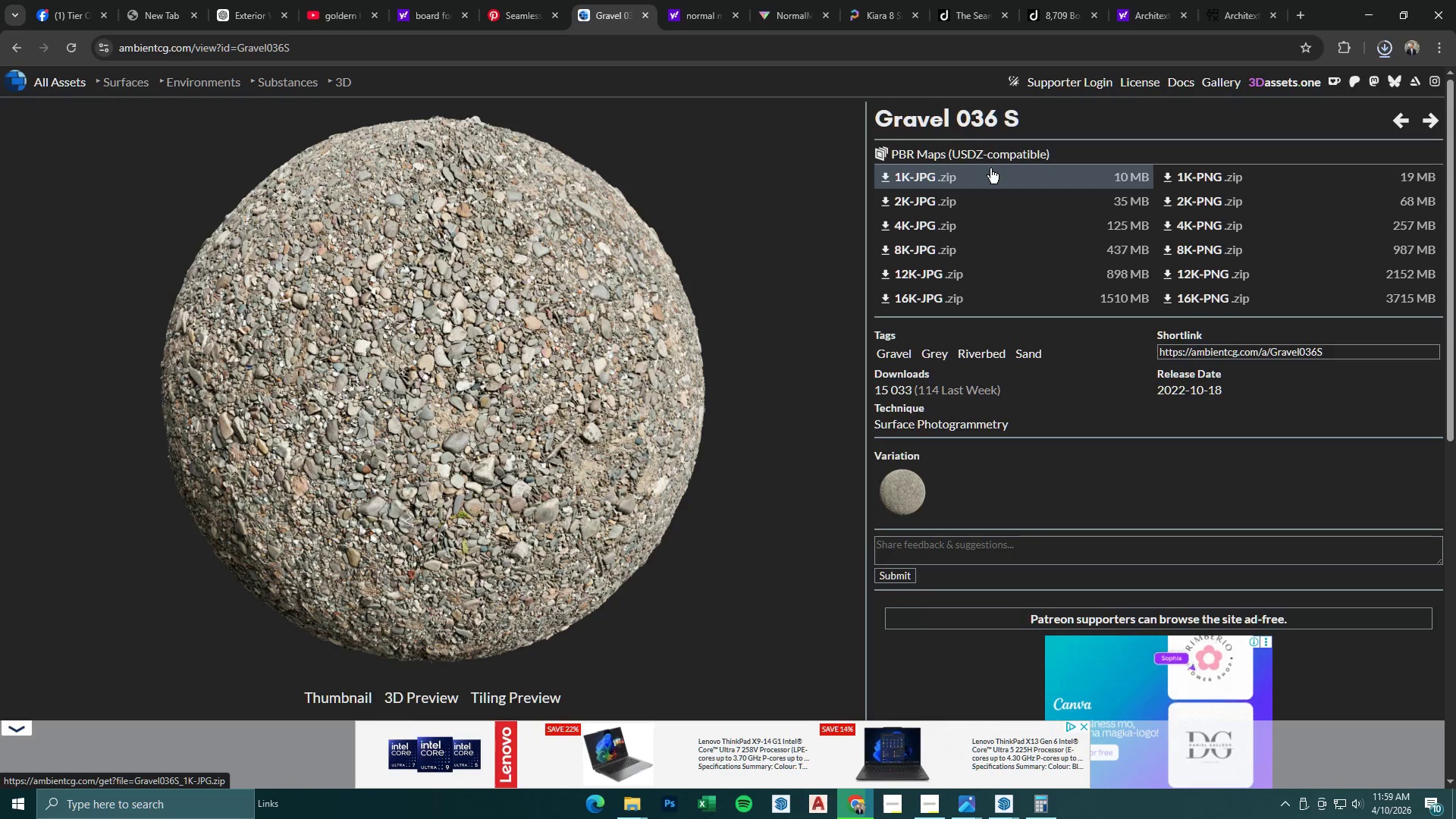 
wait(5.59)
 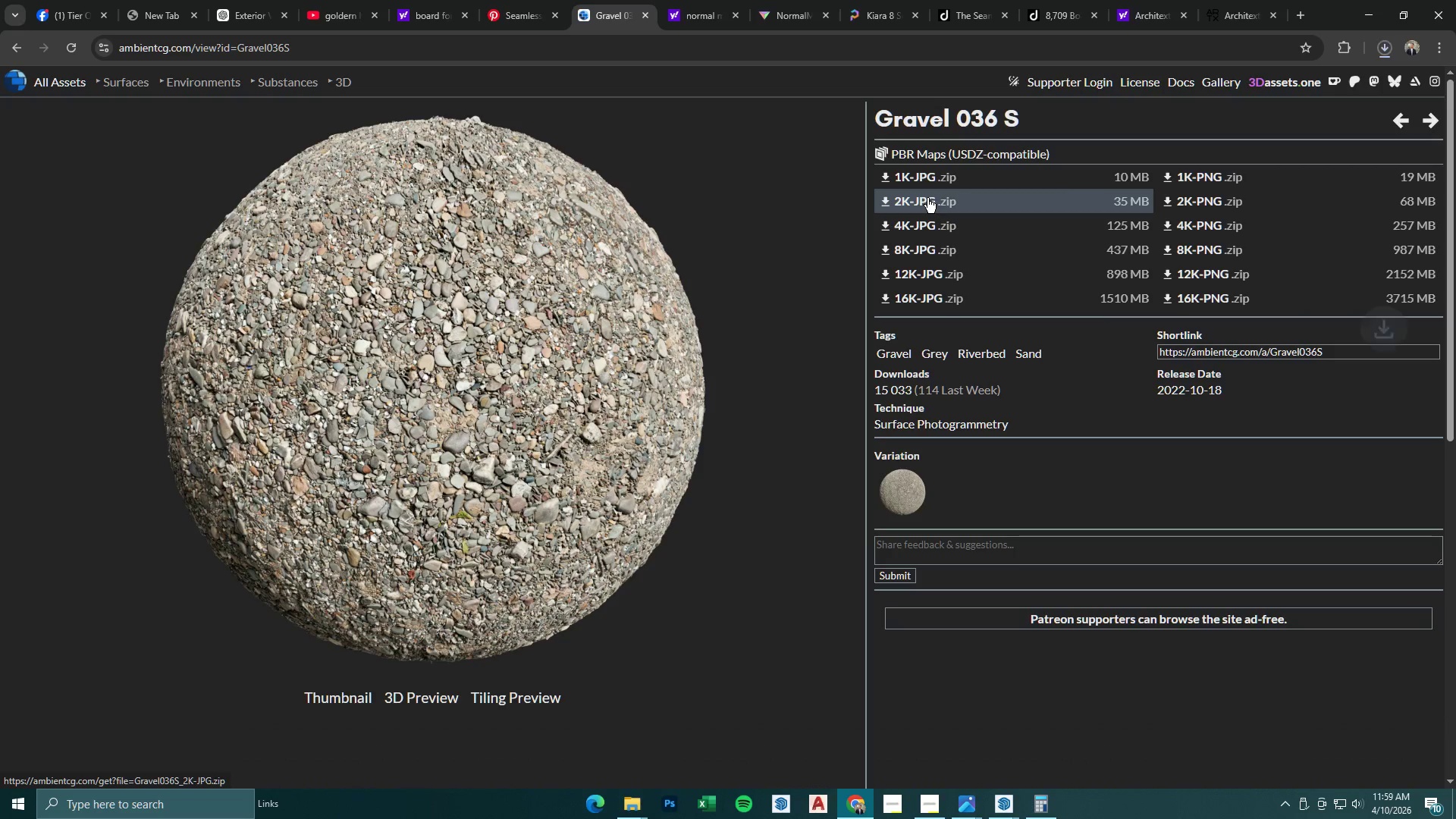 
left_click([1377, 13])
 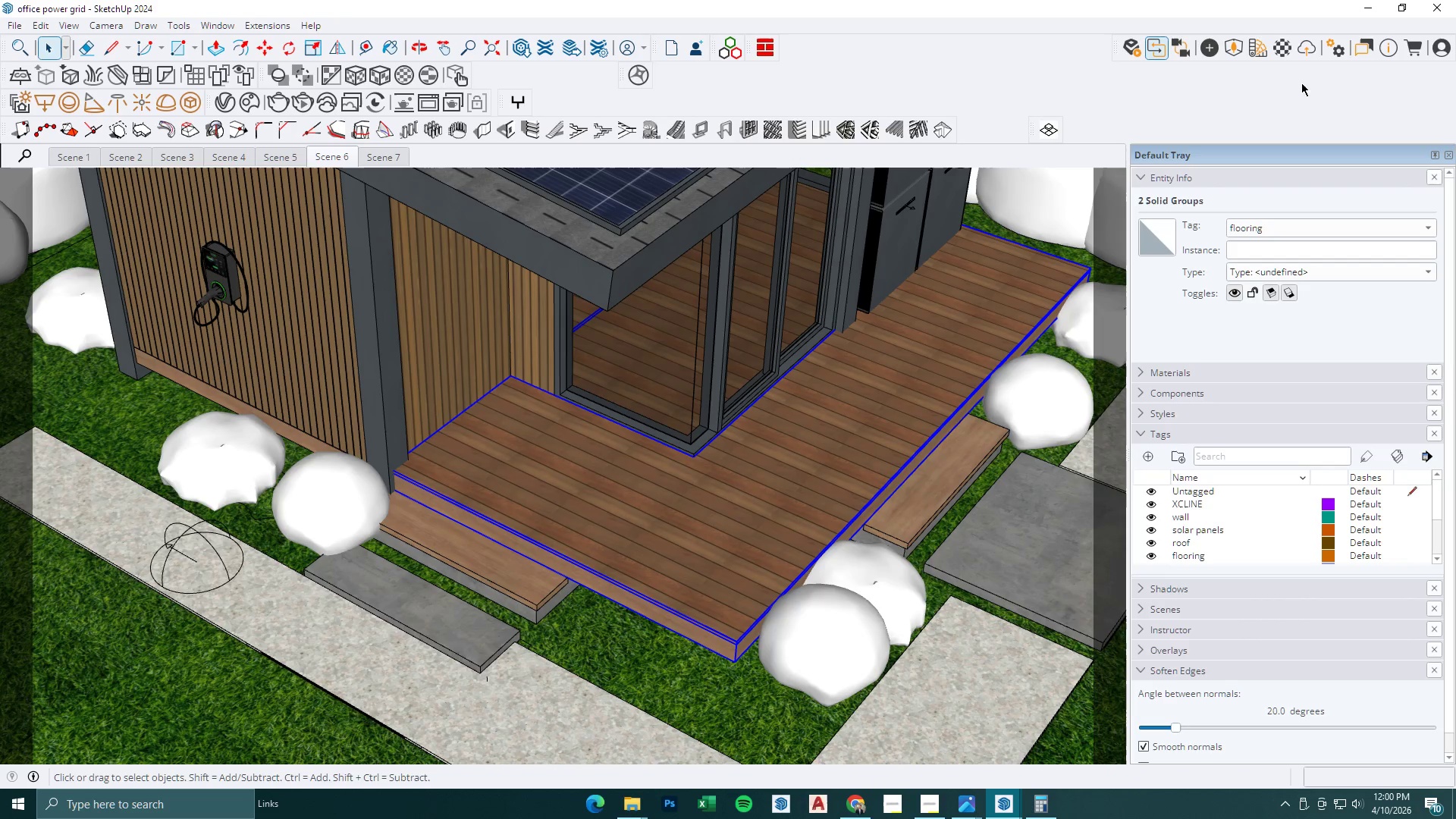 
left_click([1376, 2])
 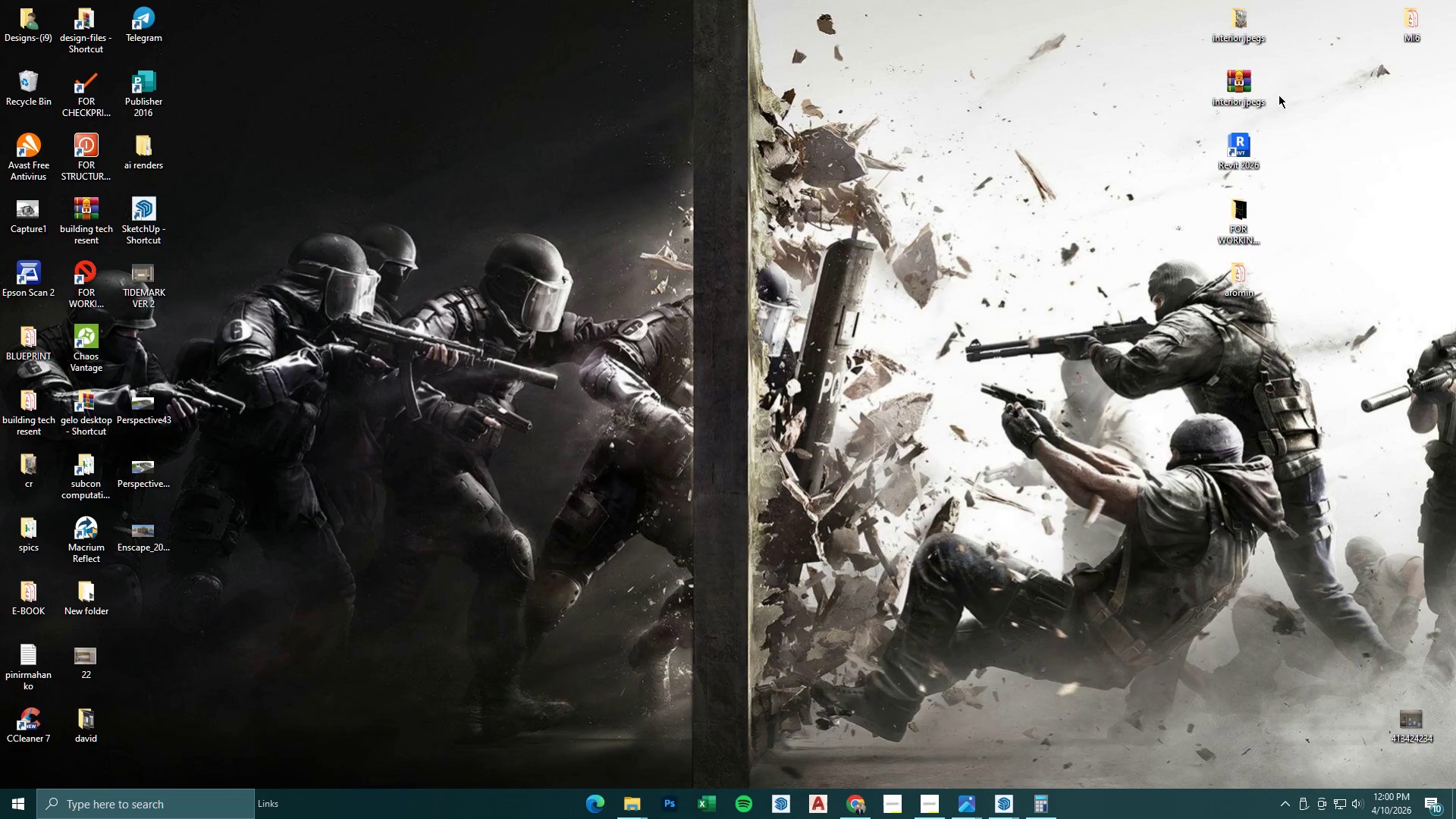 
left_click([1015, 802])
 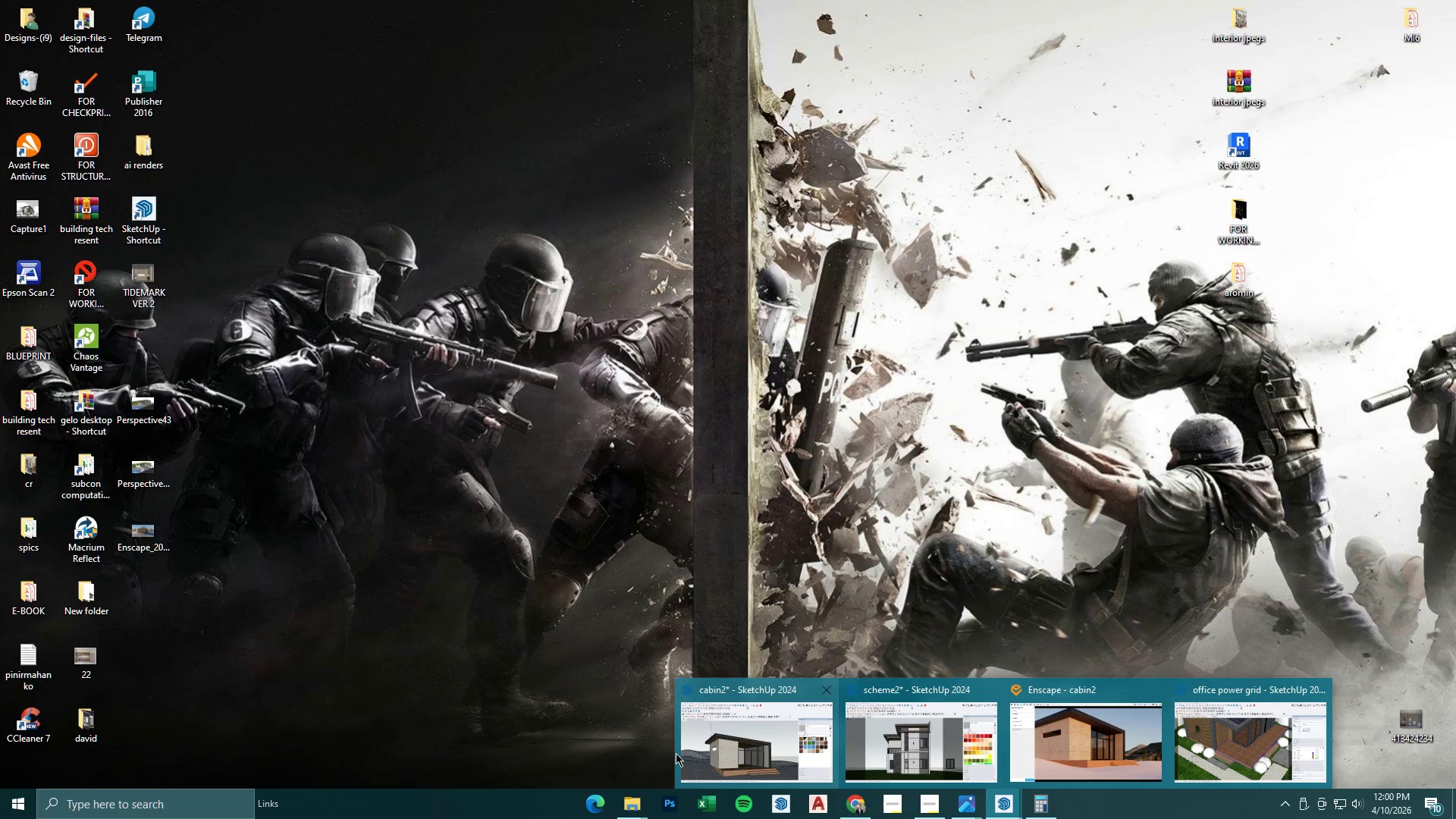 
left_click([755, 748])
 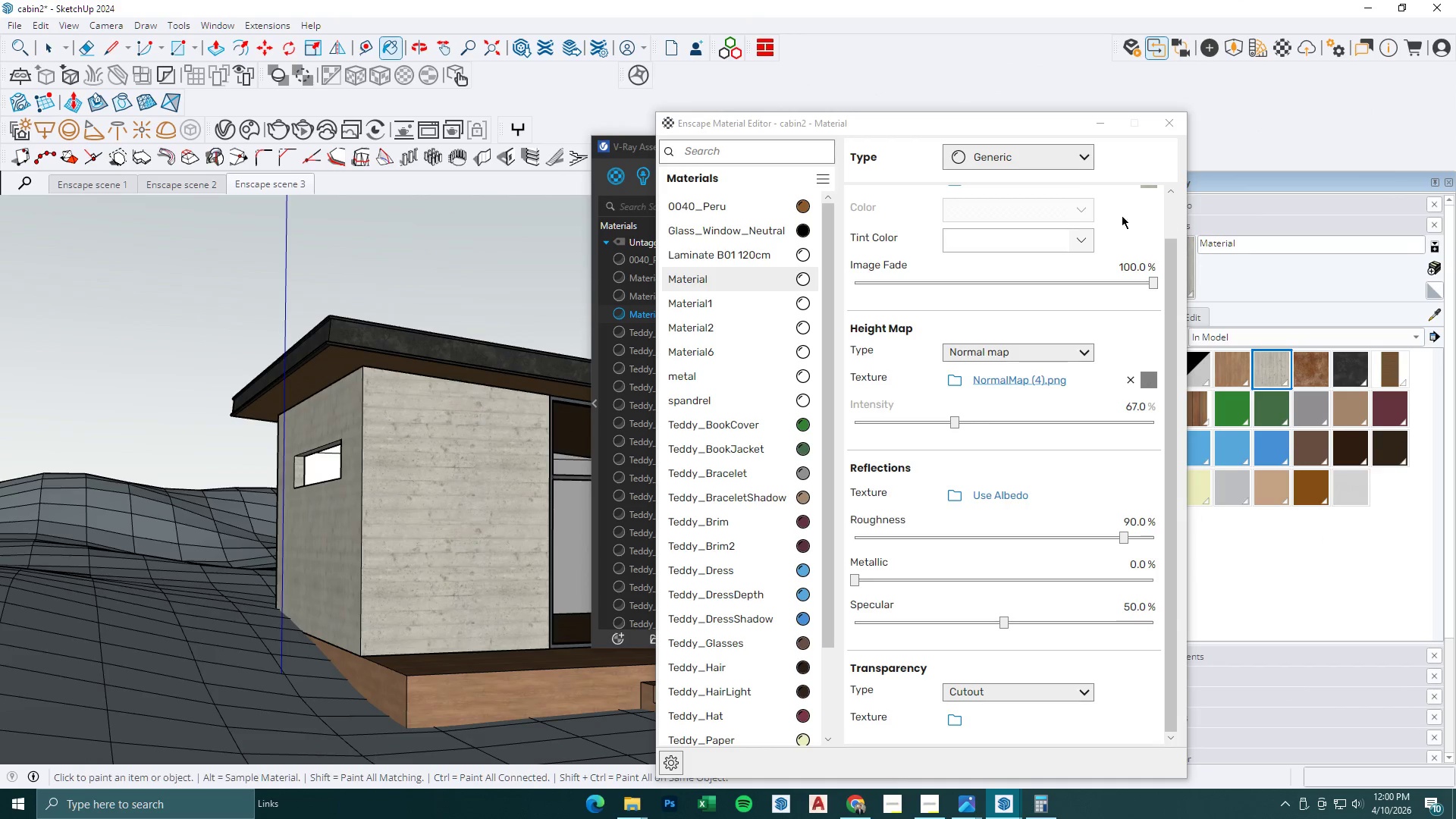 
left_click([1101, 123])
 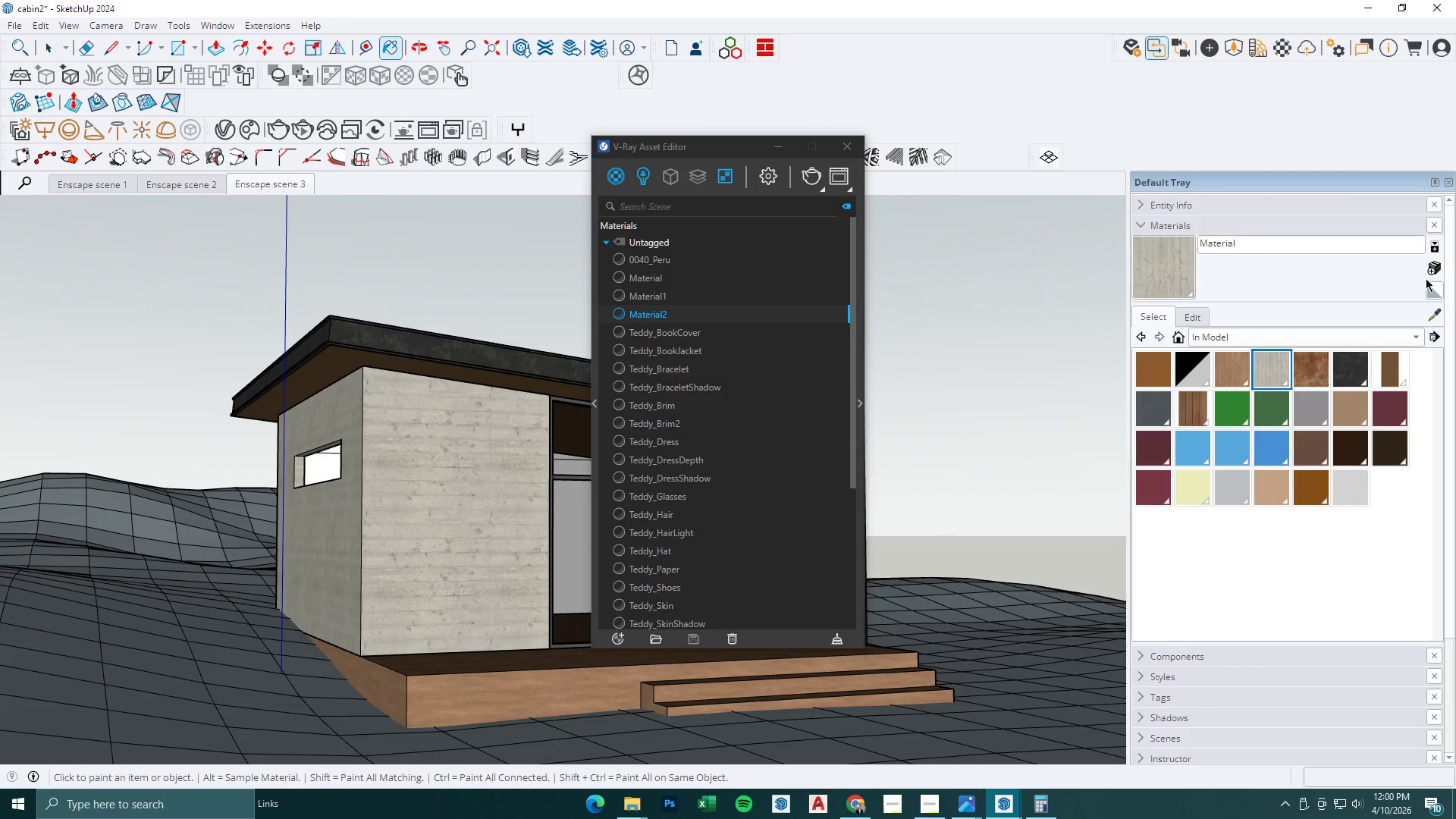 
left_click([1436, 286])
 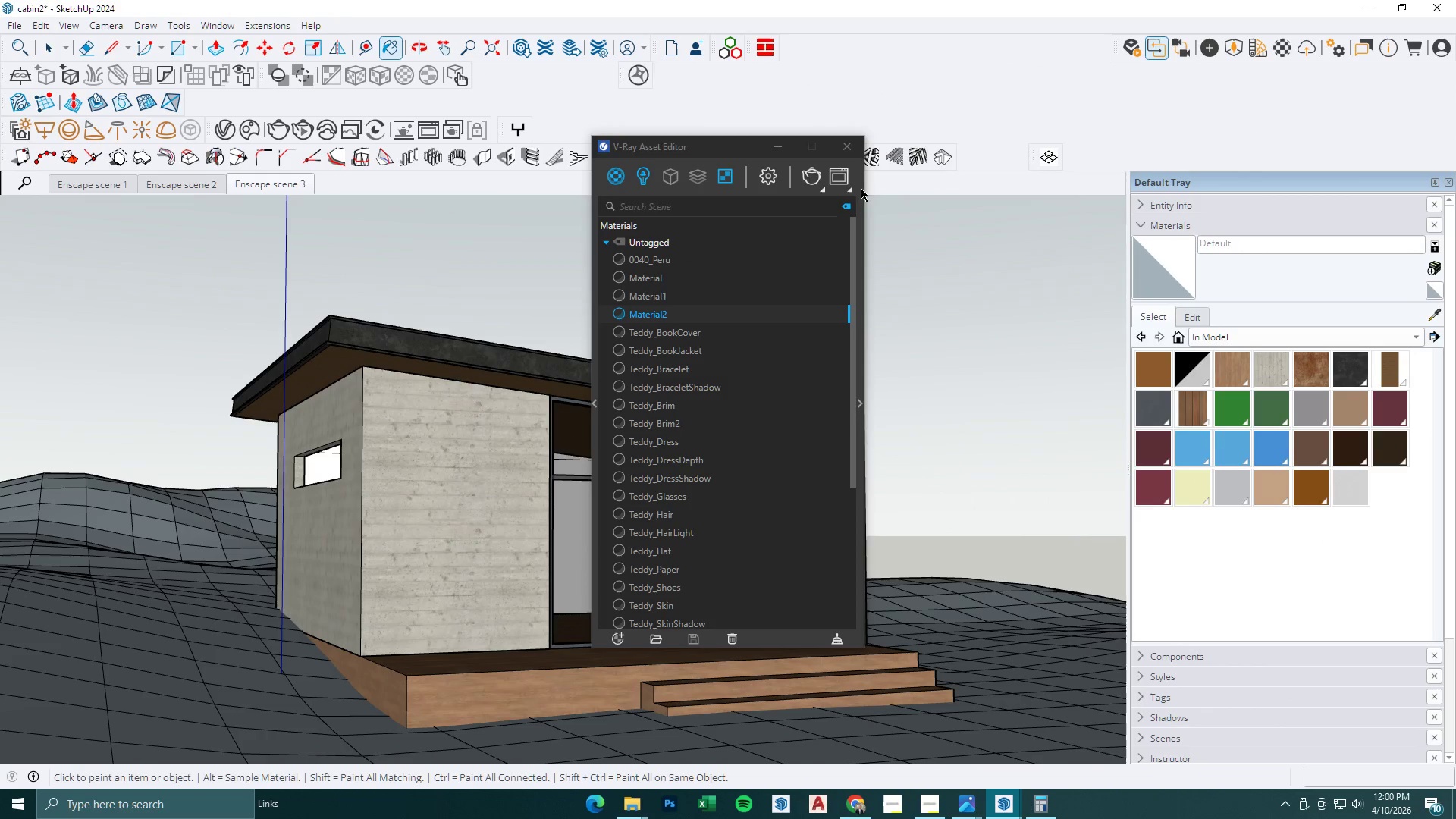 
left_click([844, 144])
 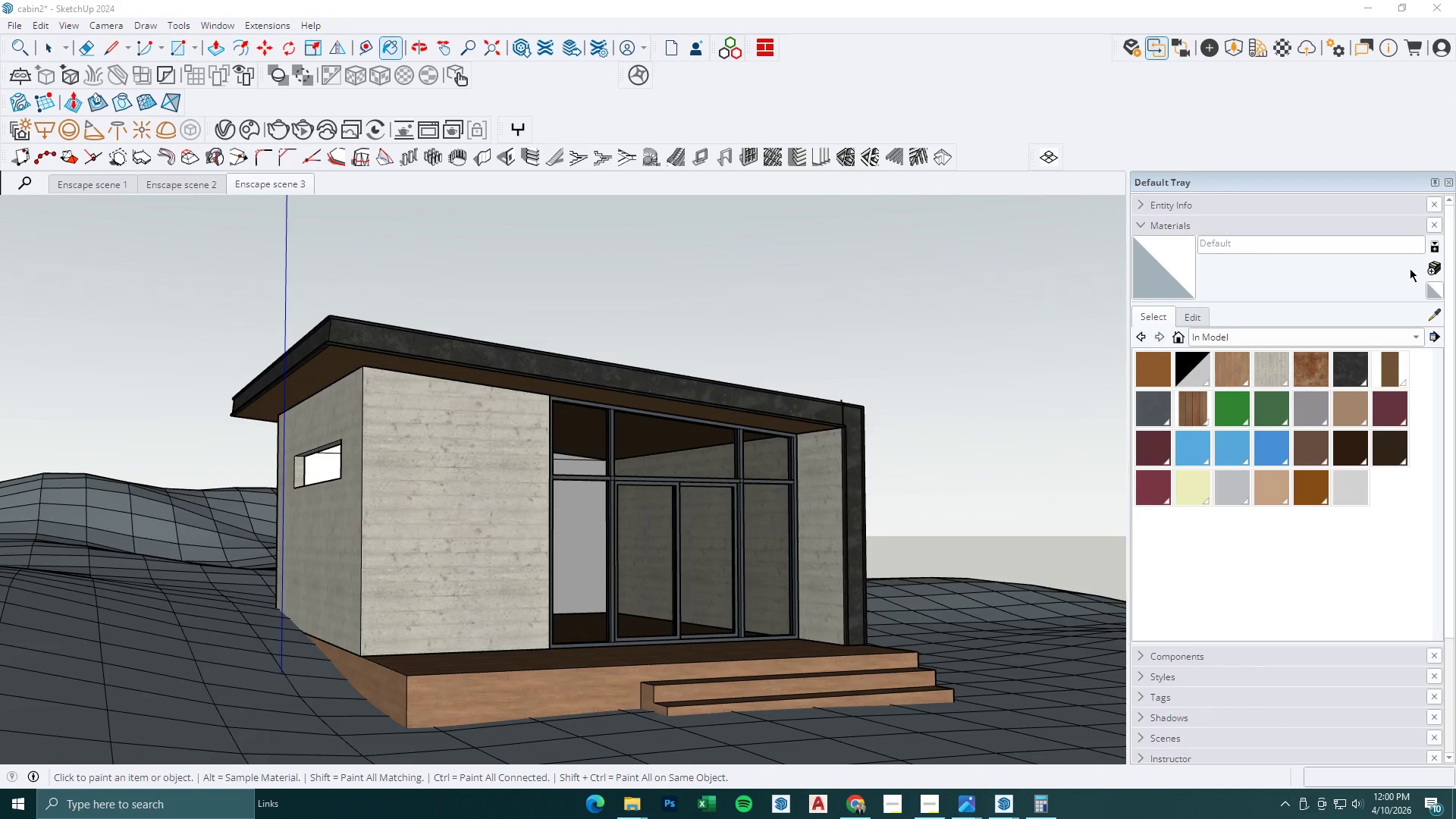 
left_click([1434, 266])
 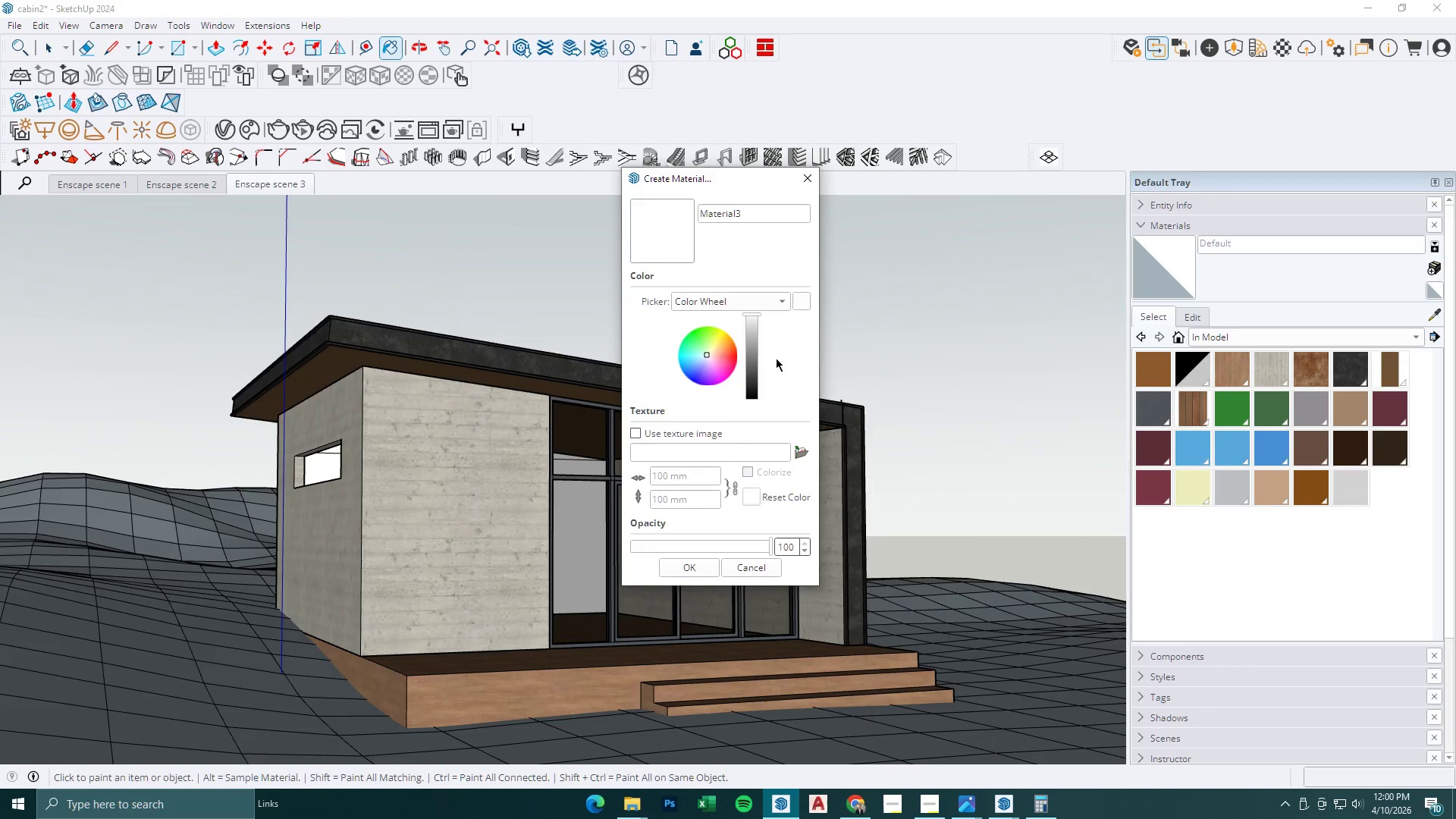 
left_click([797, 450])
 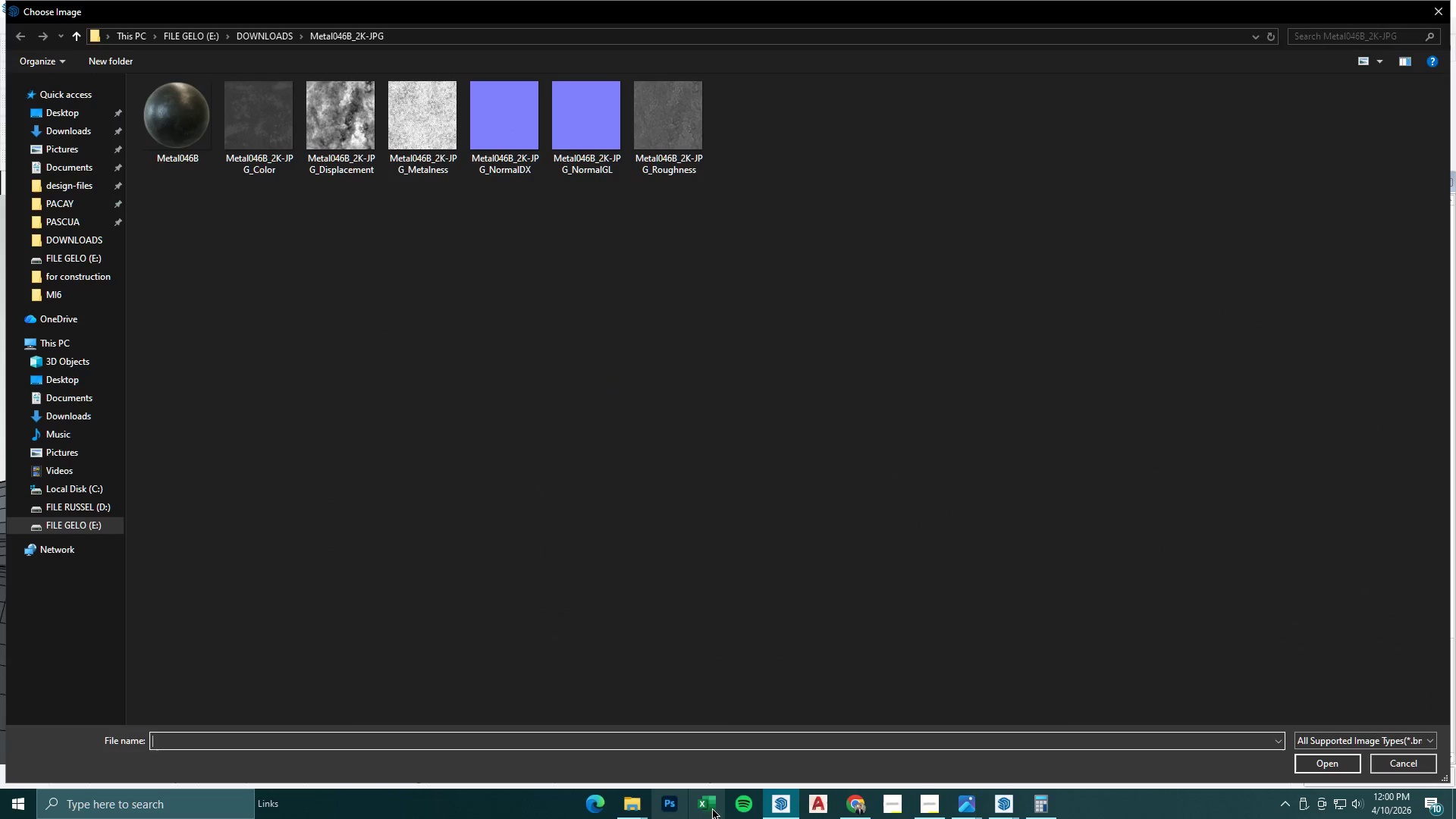 
left_click([841, 806])
 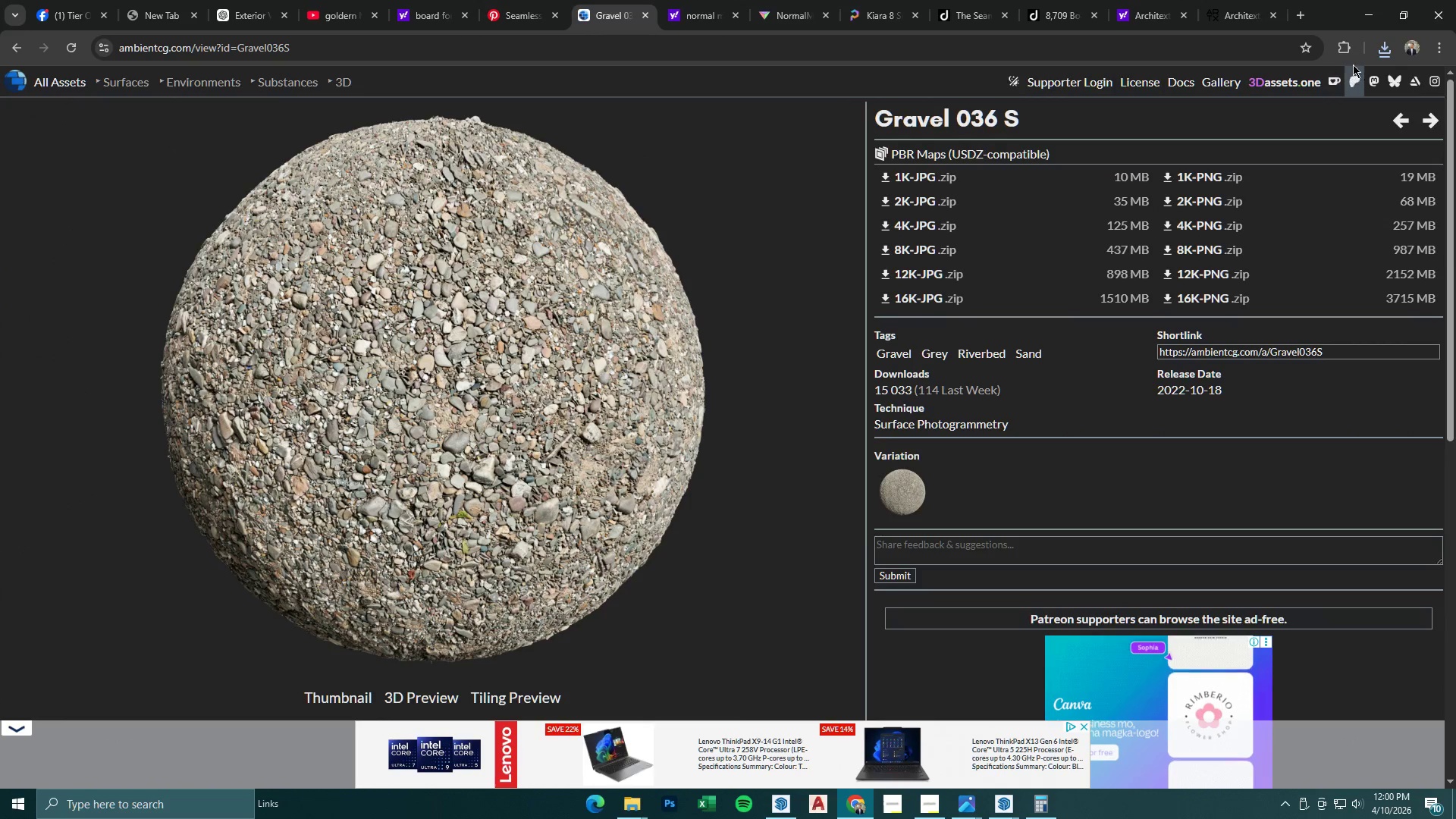 
left_click([1390, 46])
 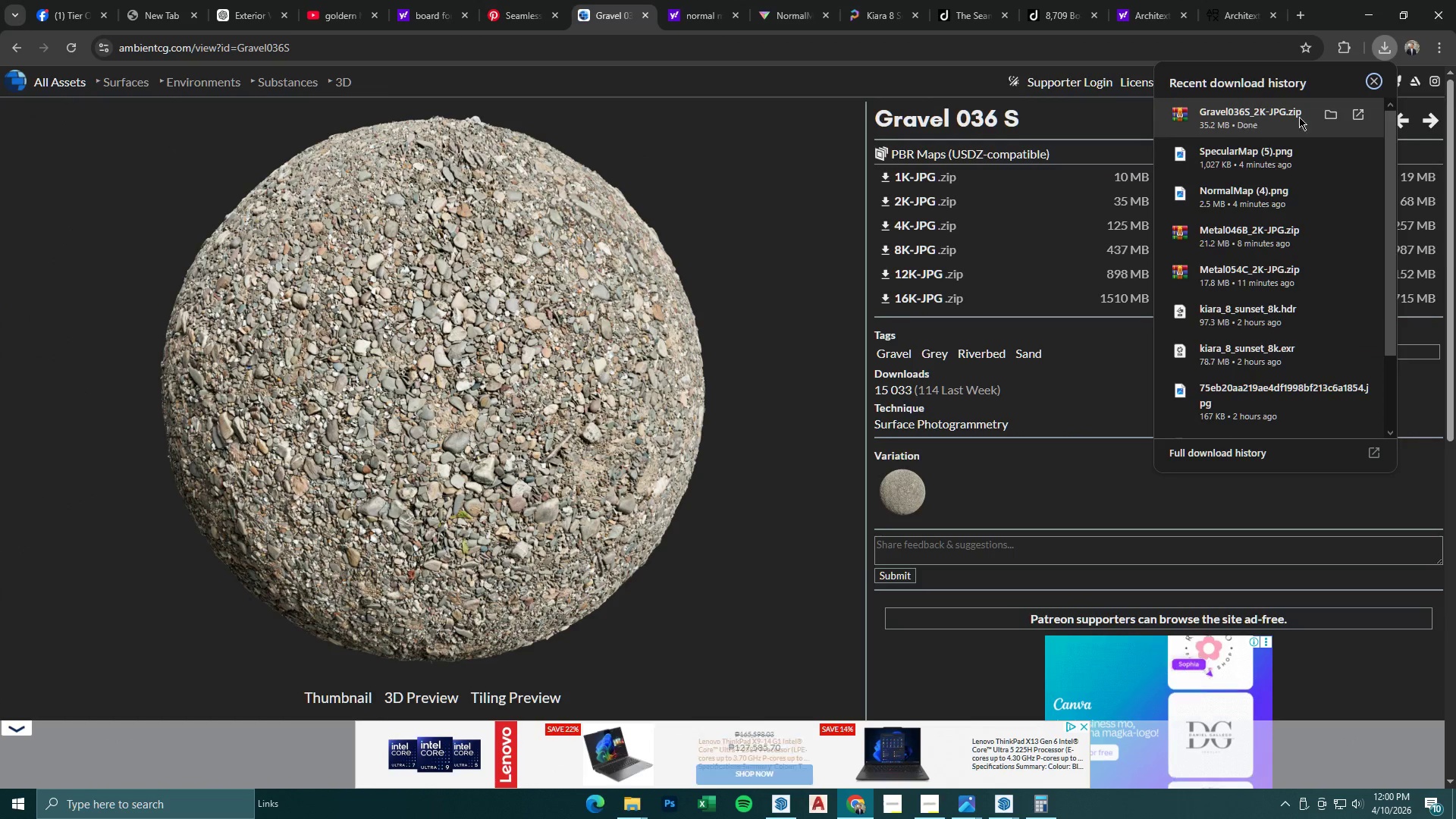 
left_click([1331, 117])
 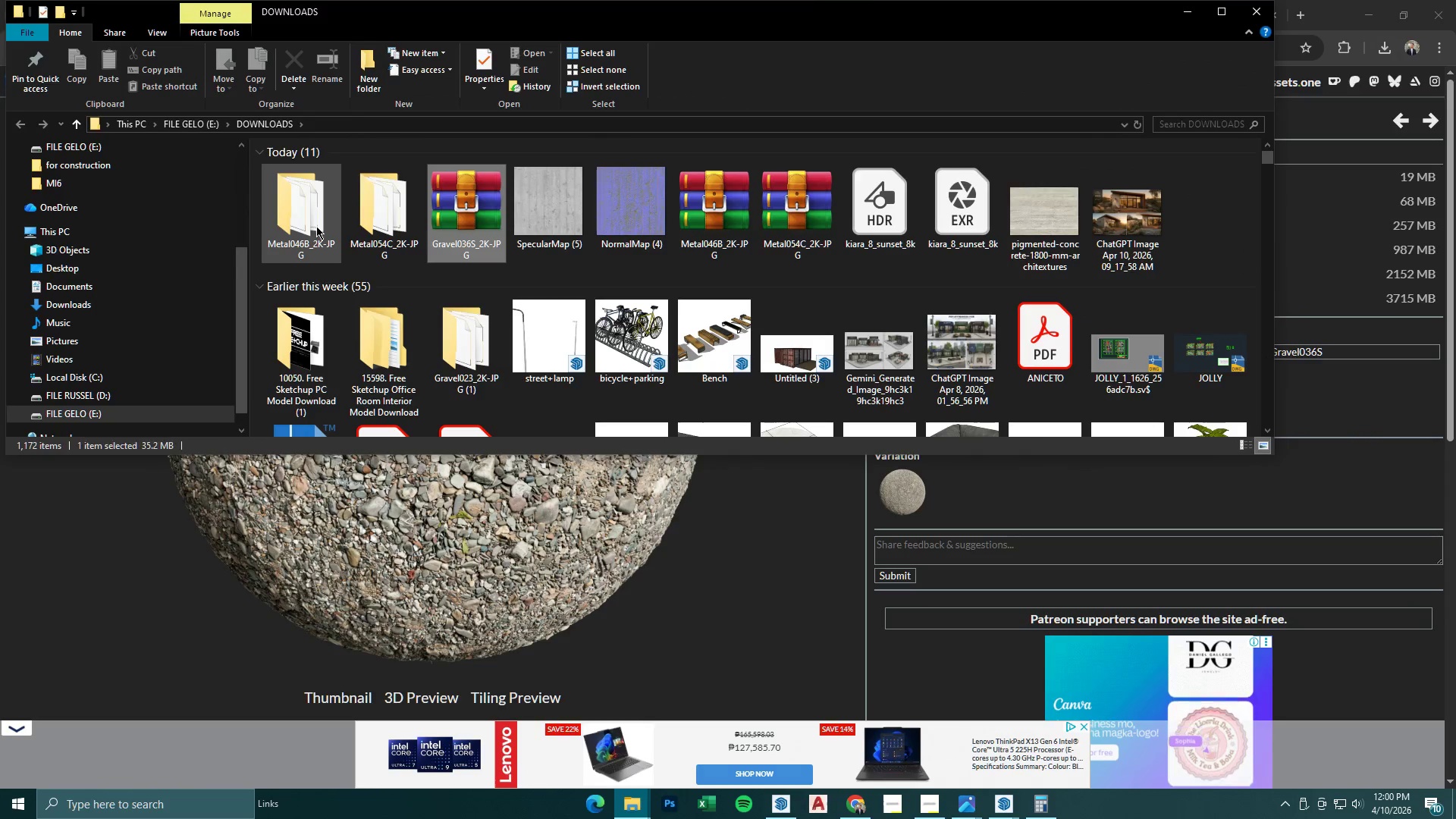 
right_click([471, 207])
 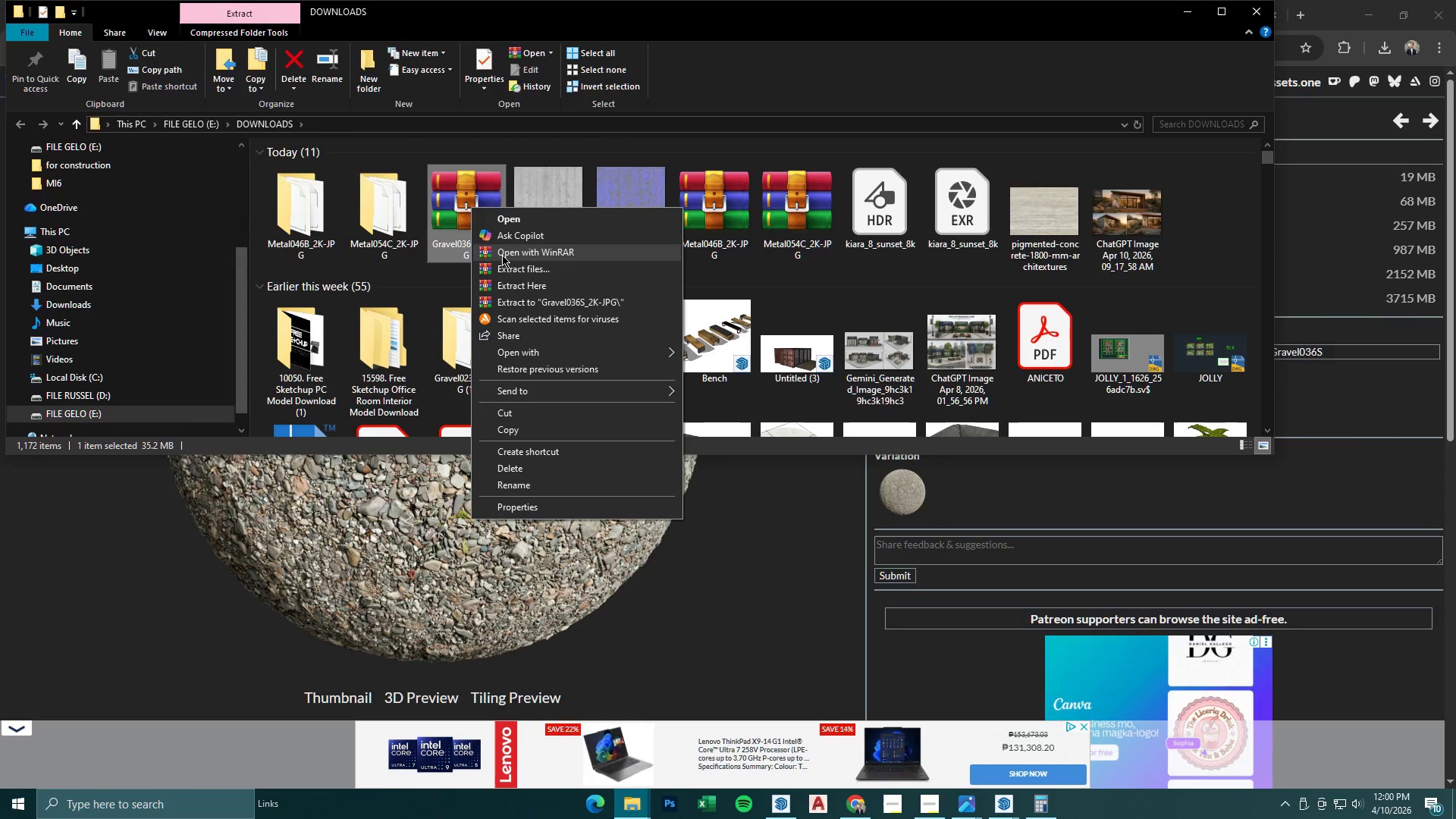 
left_click([503, 256])
 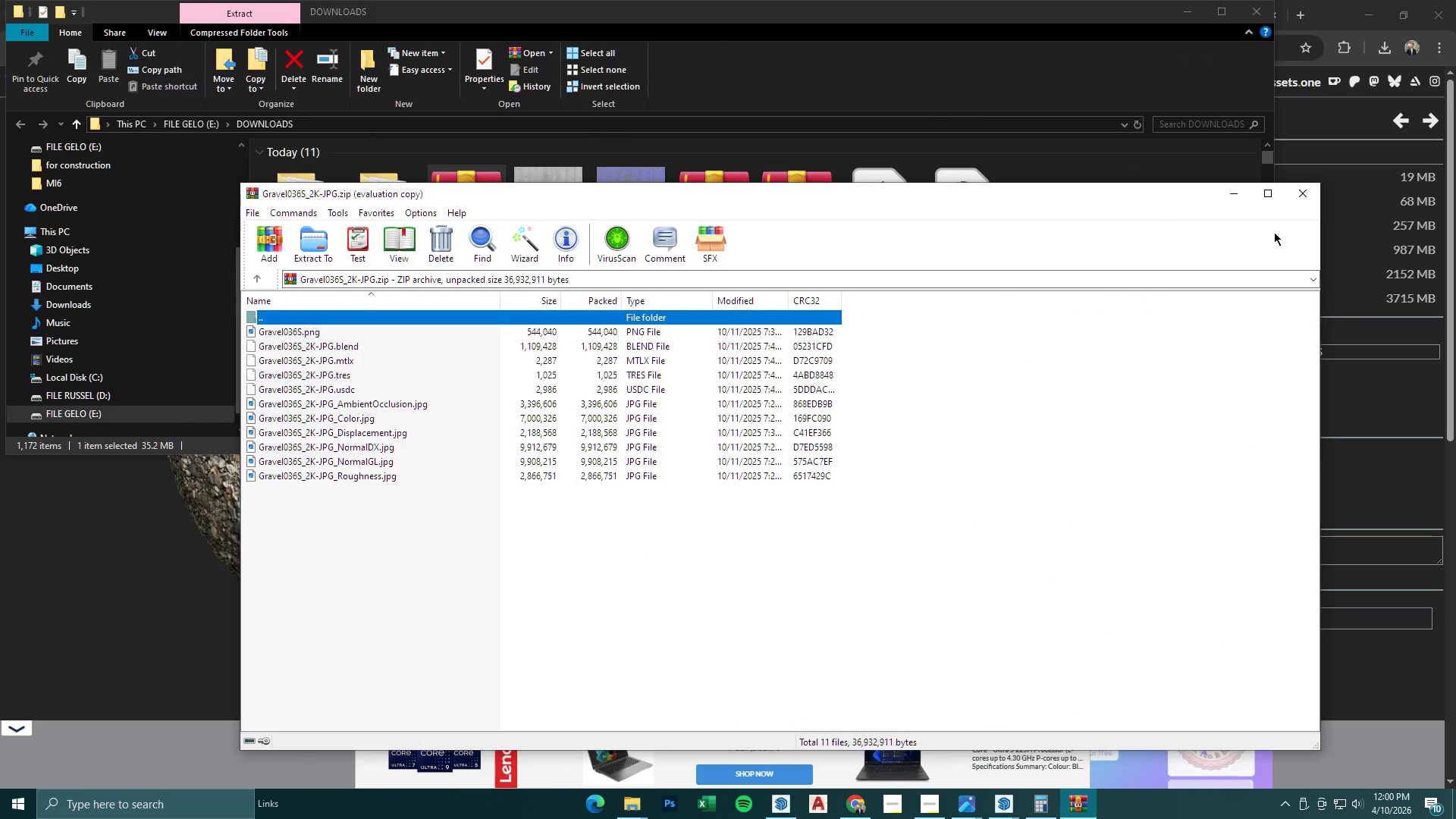 
left_click([1304, 203])
 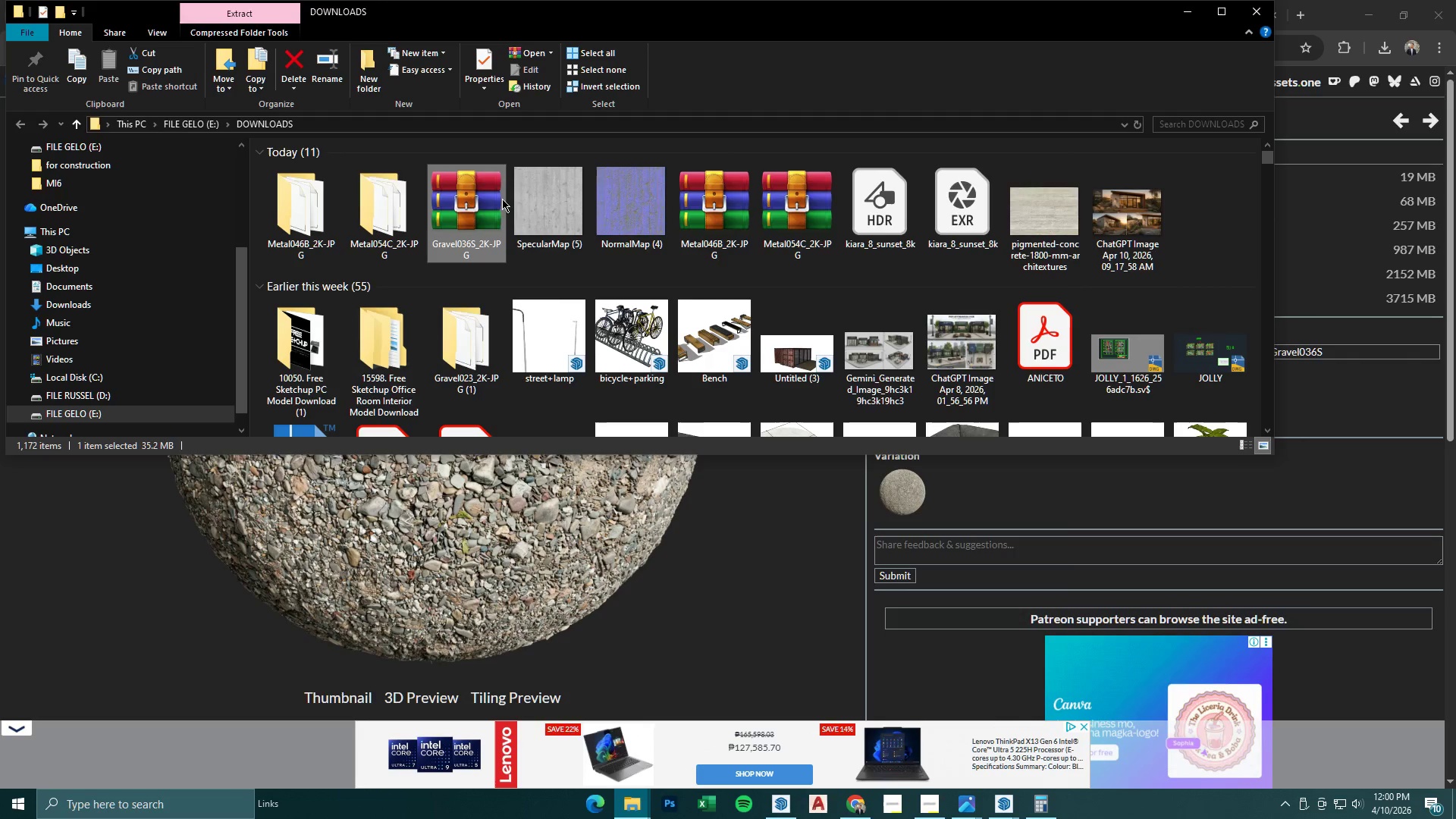 
right_click([463, 202])
 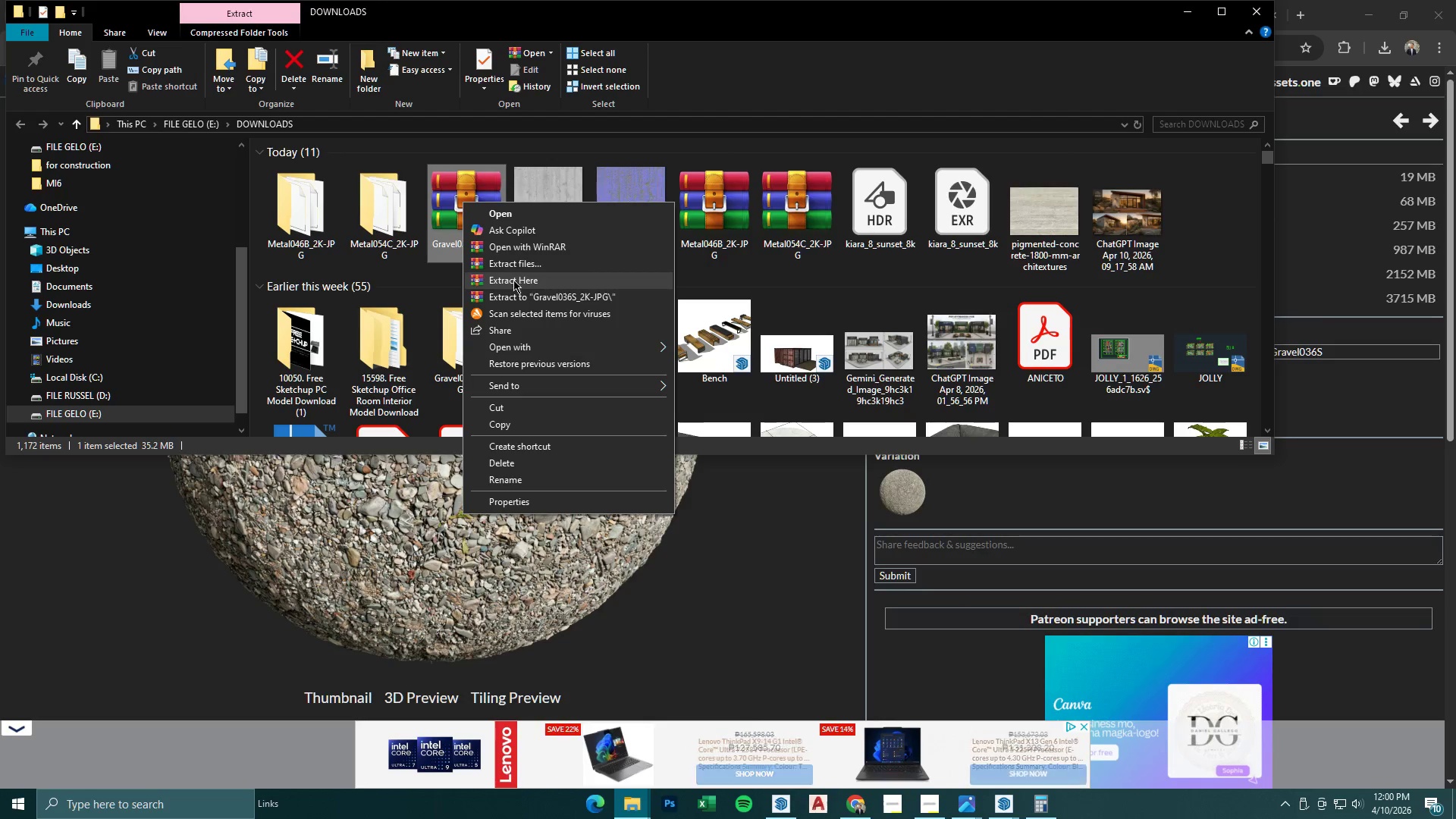 
left_click([512, 262])
 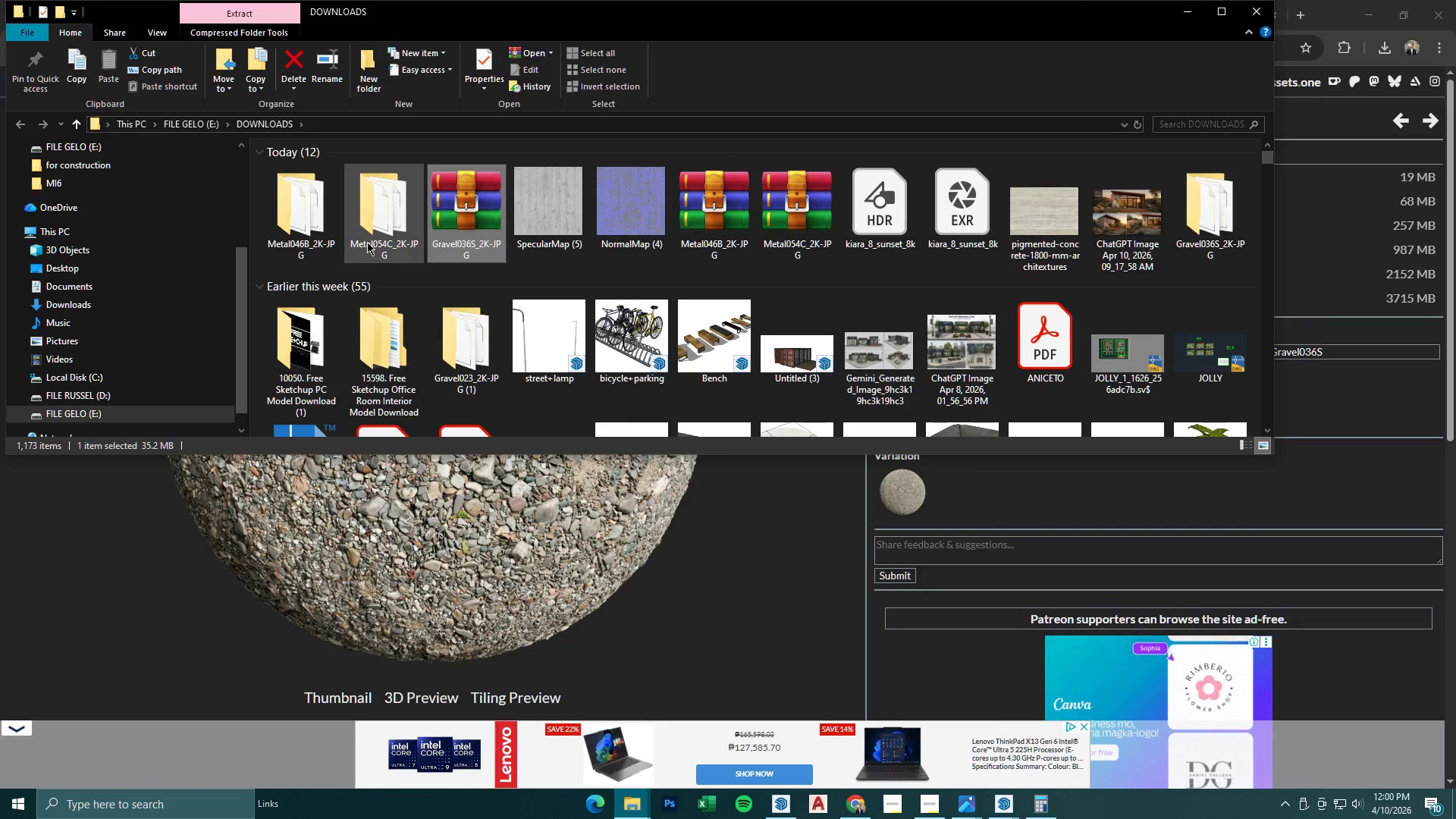 
double_click([309, 227])
 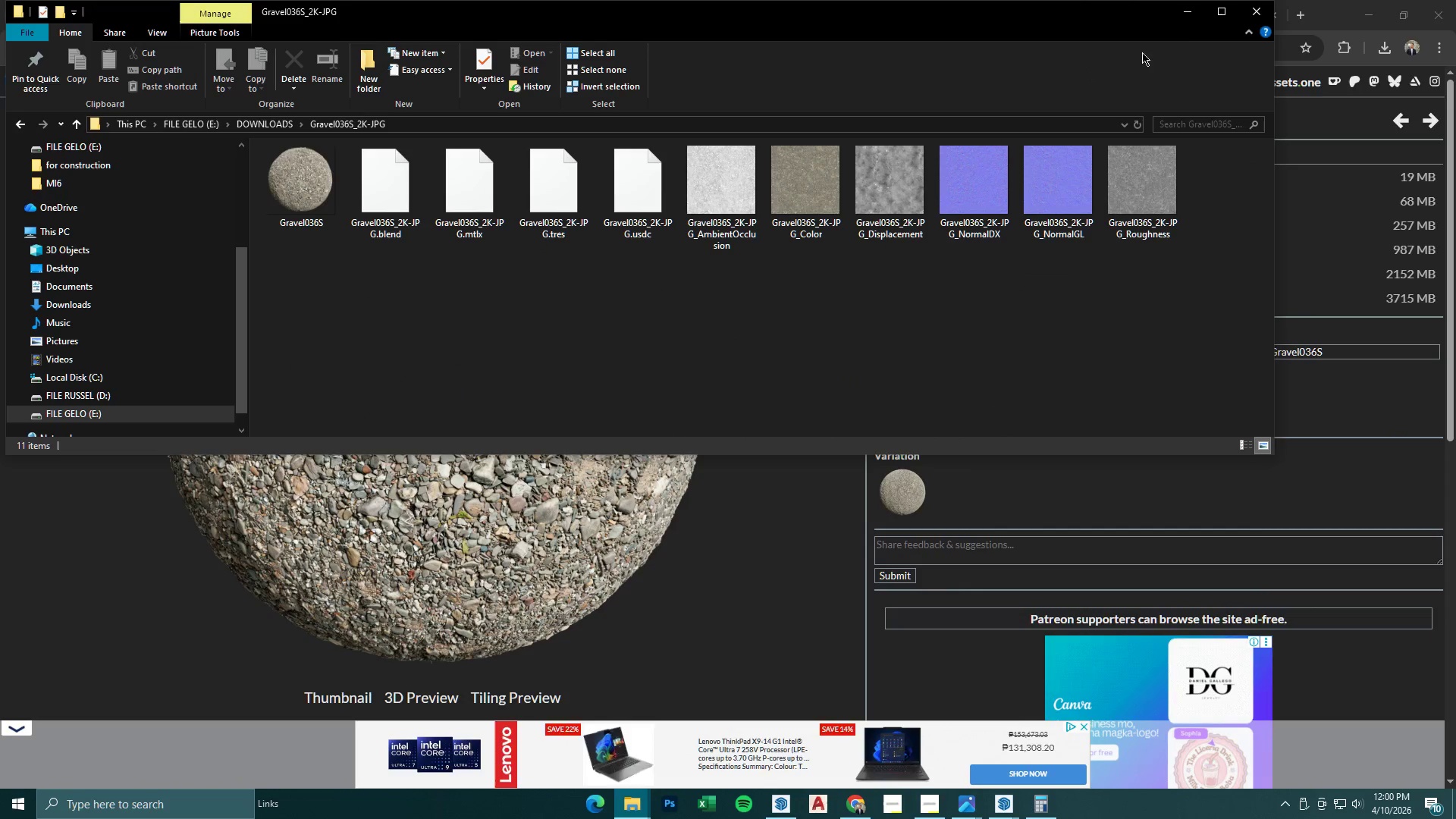 
left_click([1184, 8])
 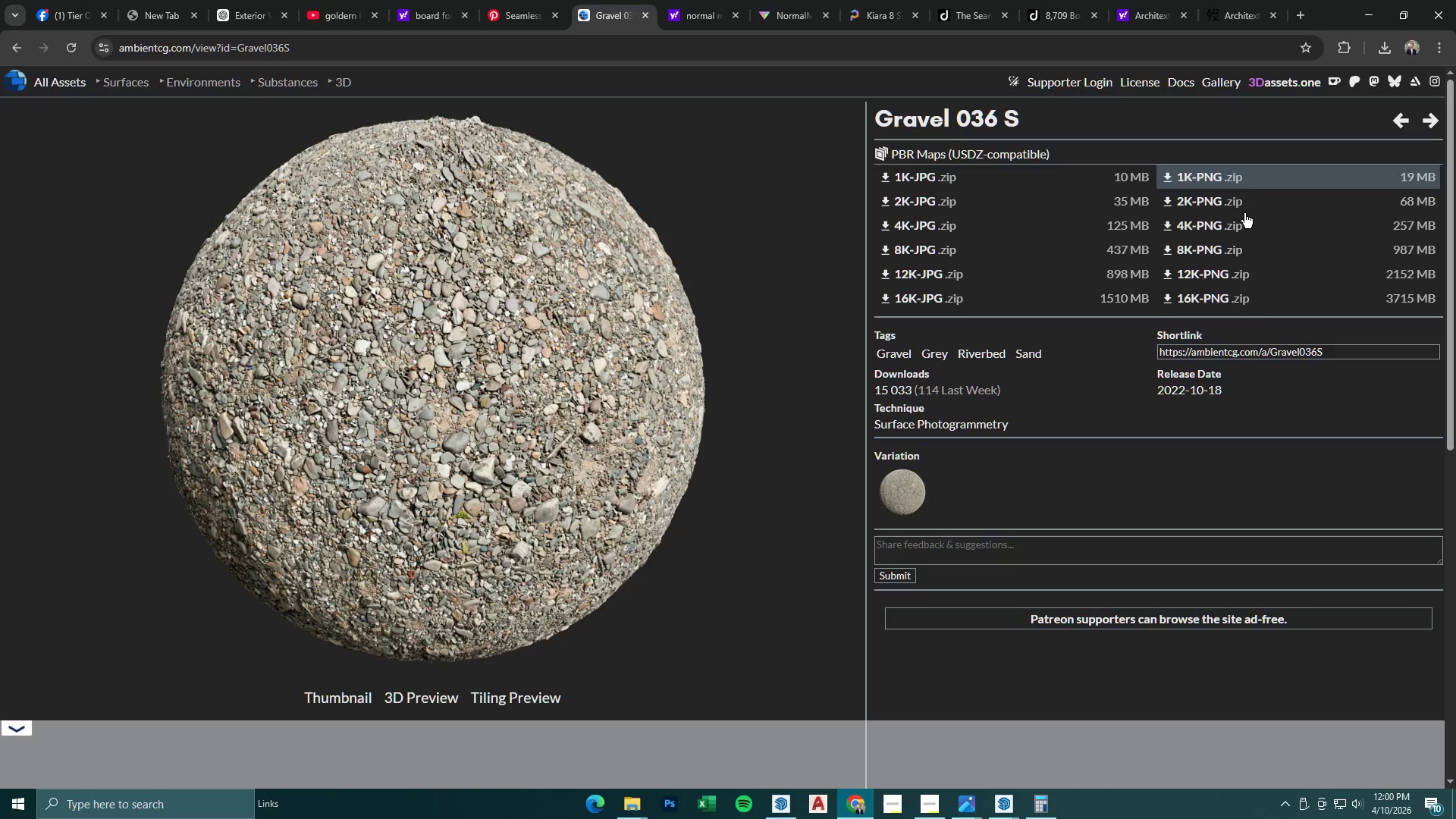 
left_click([33, 0])
 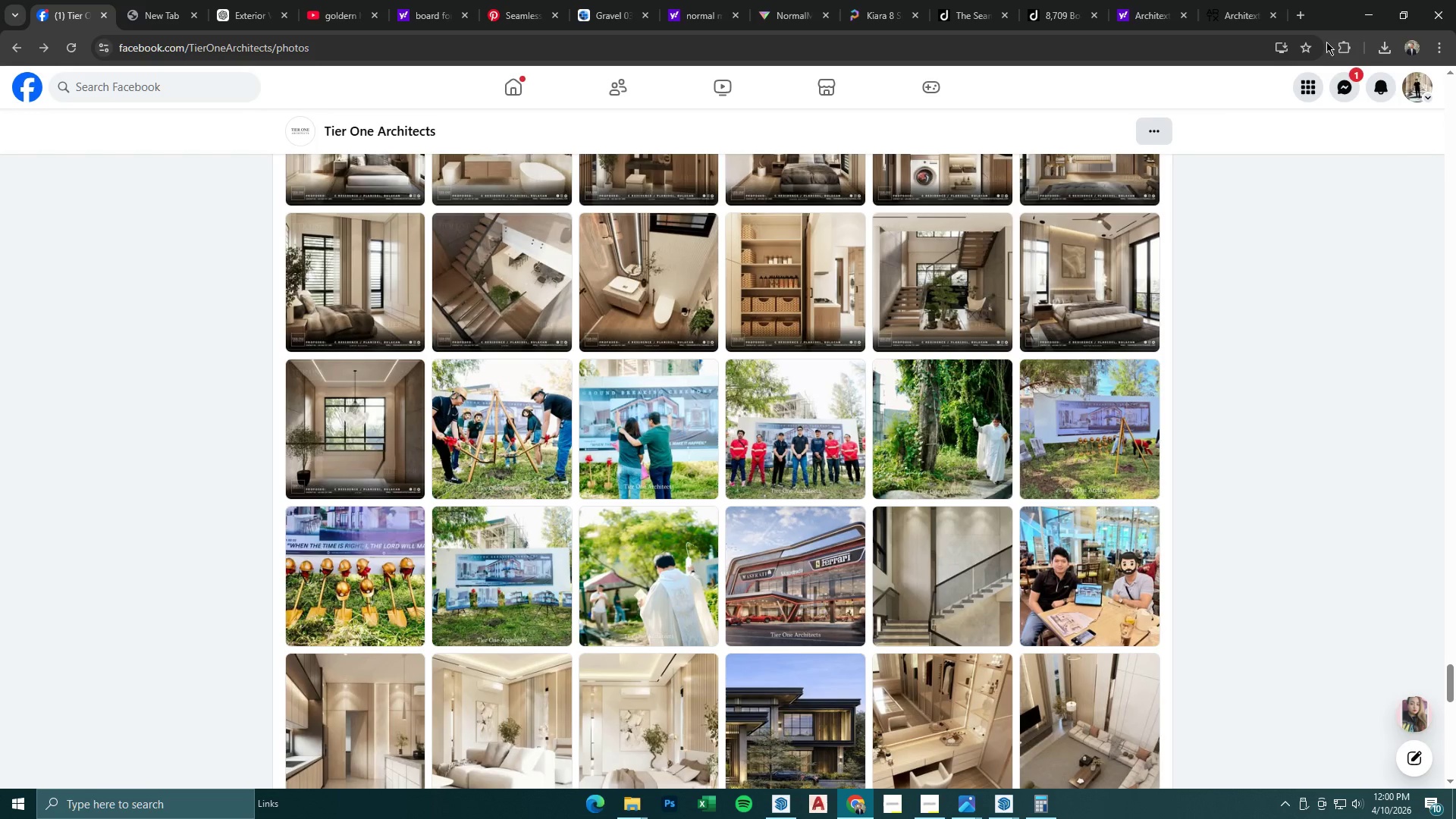 
left_click([1382, 2])
 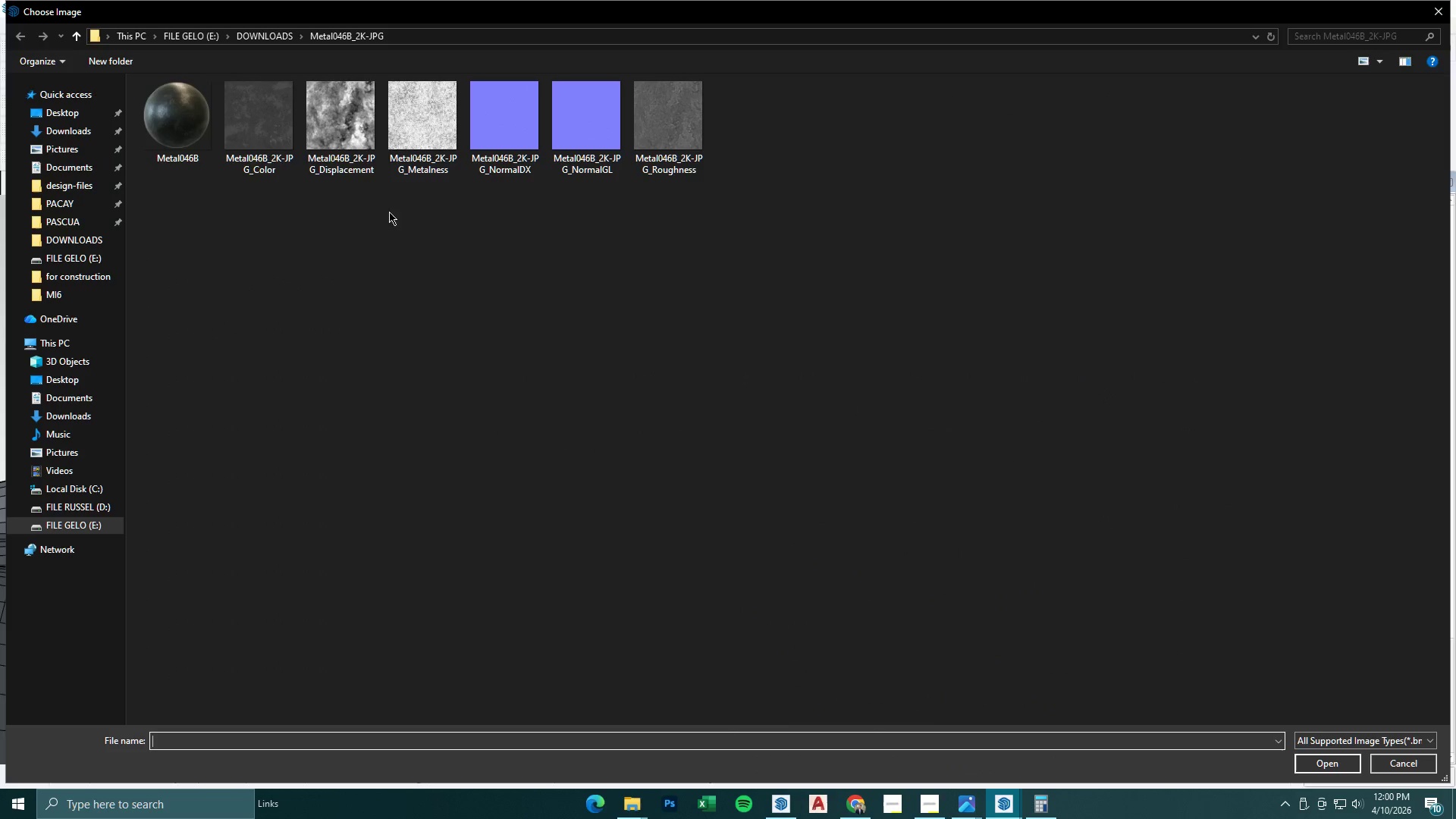 
left_click([77, 39])
 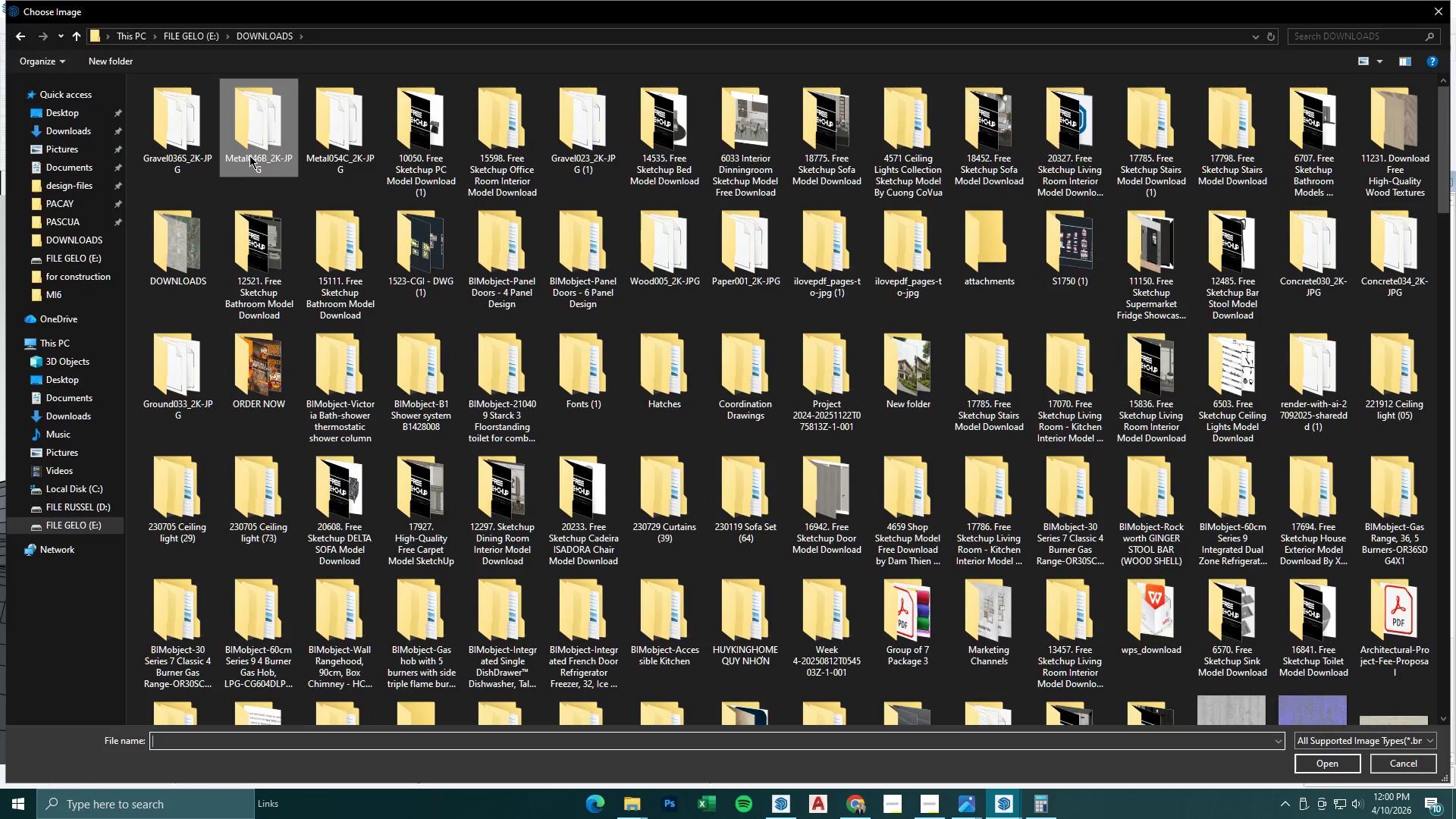 
left_click([195, 124])
 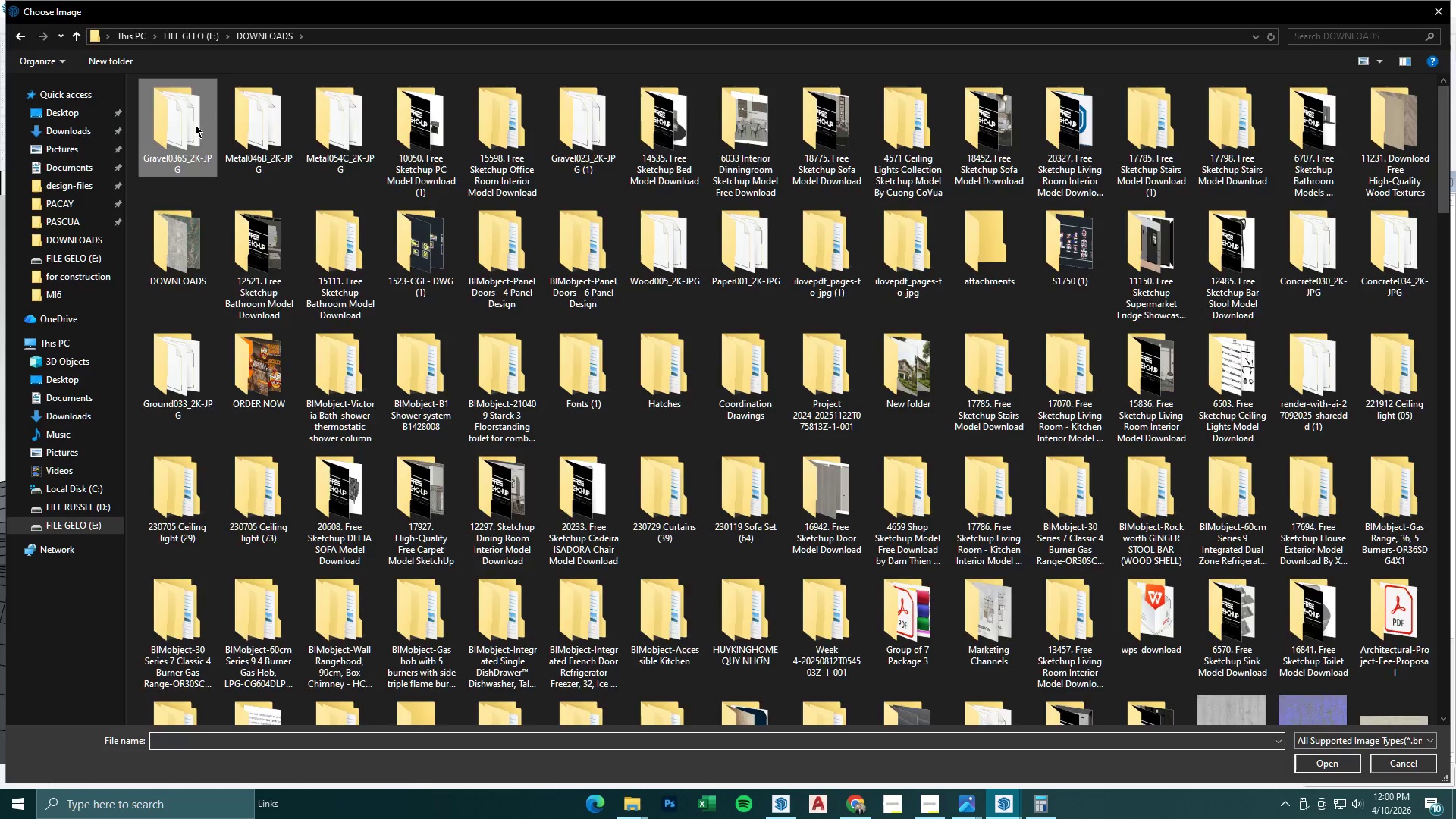 
key(Enter)
 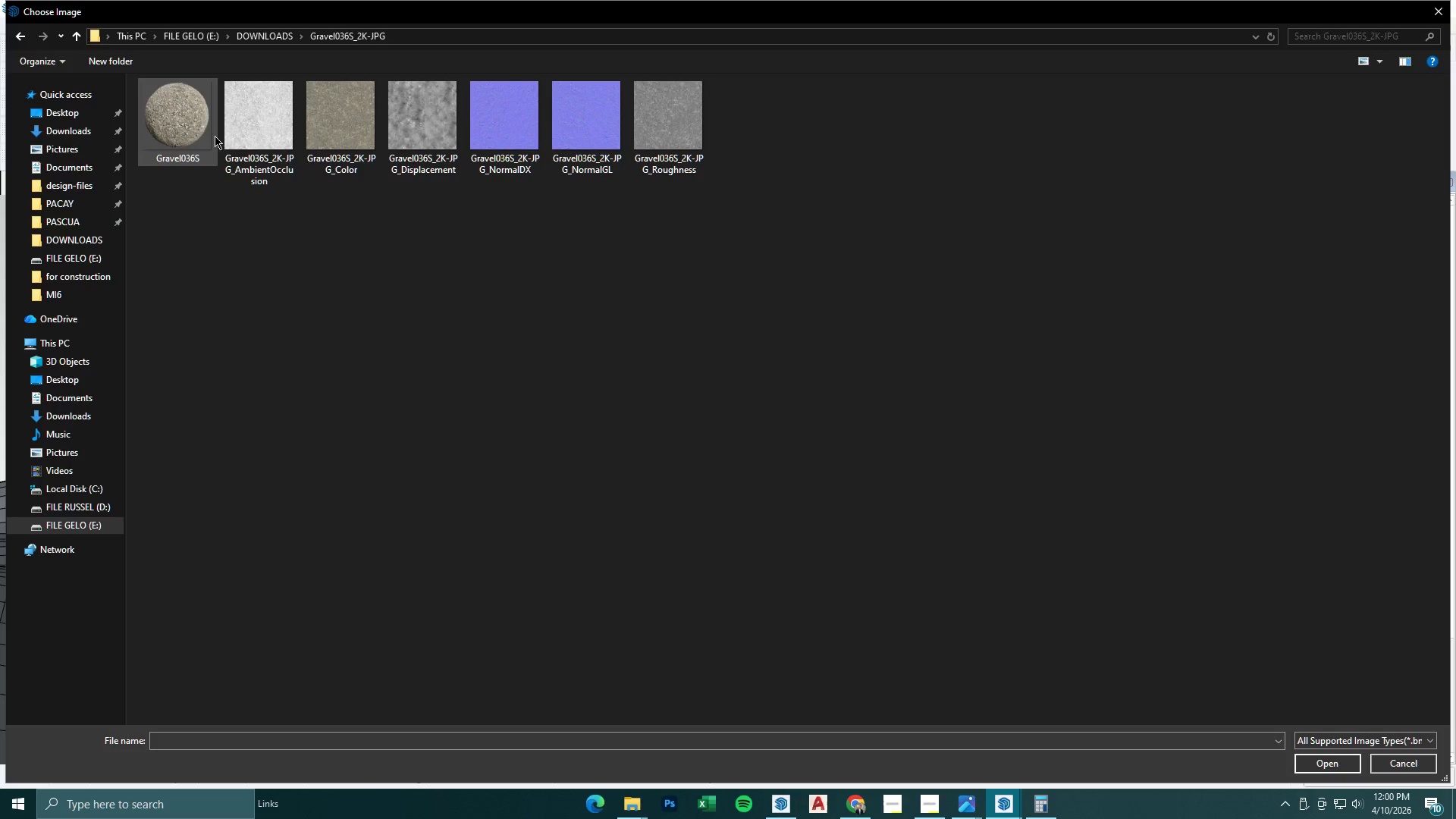 
left_click([243, 137])
 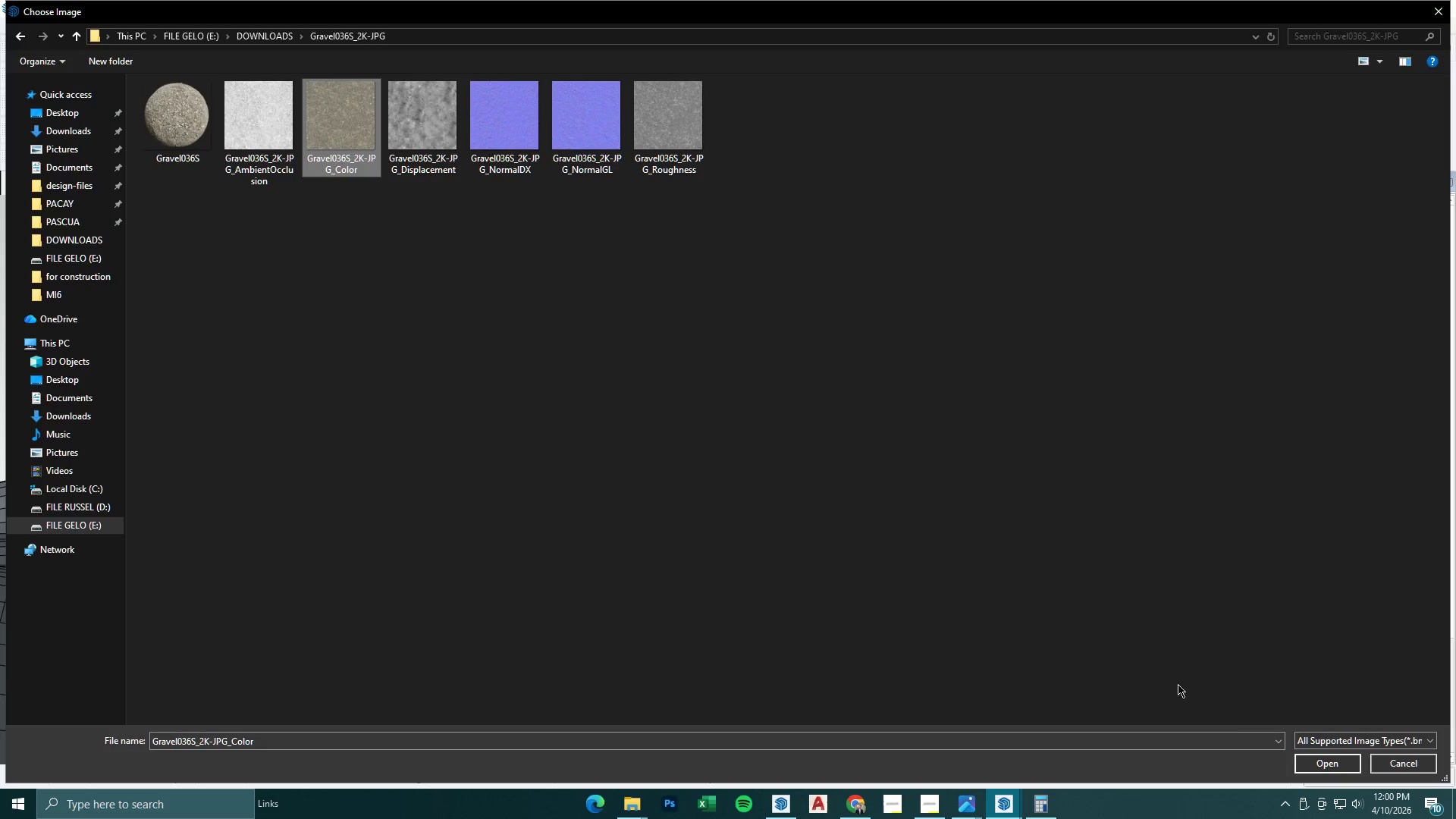 
left_click([1312, 761])
 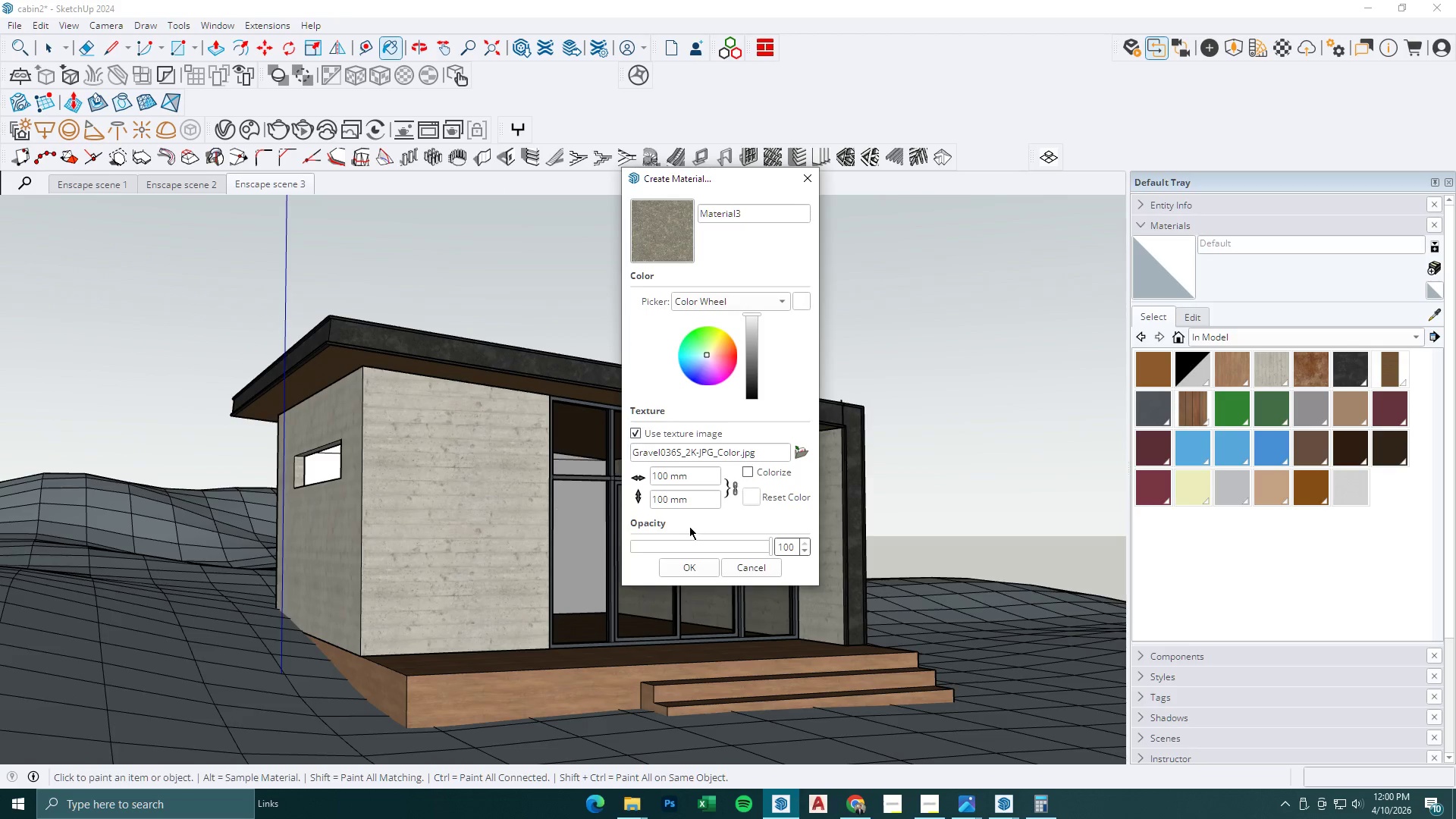 
left_click_drag(start_coordinate=[708, 476], to_coordinate=[554, 457])
 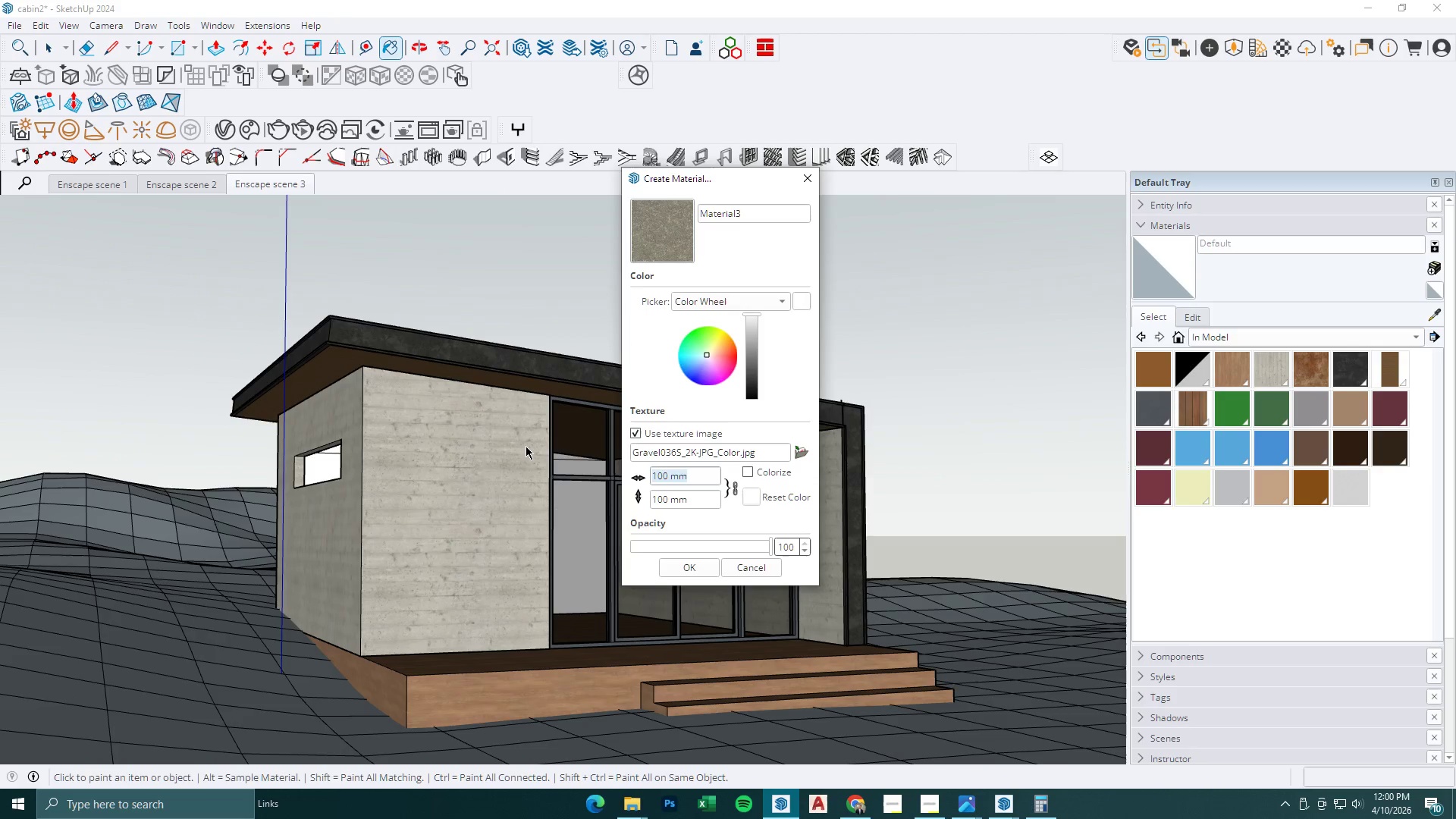 
key(Numpad2)
 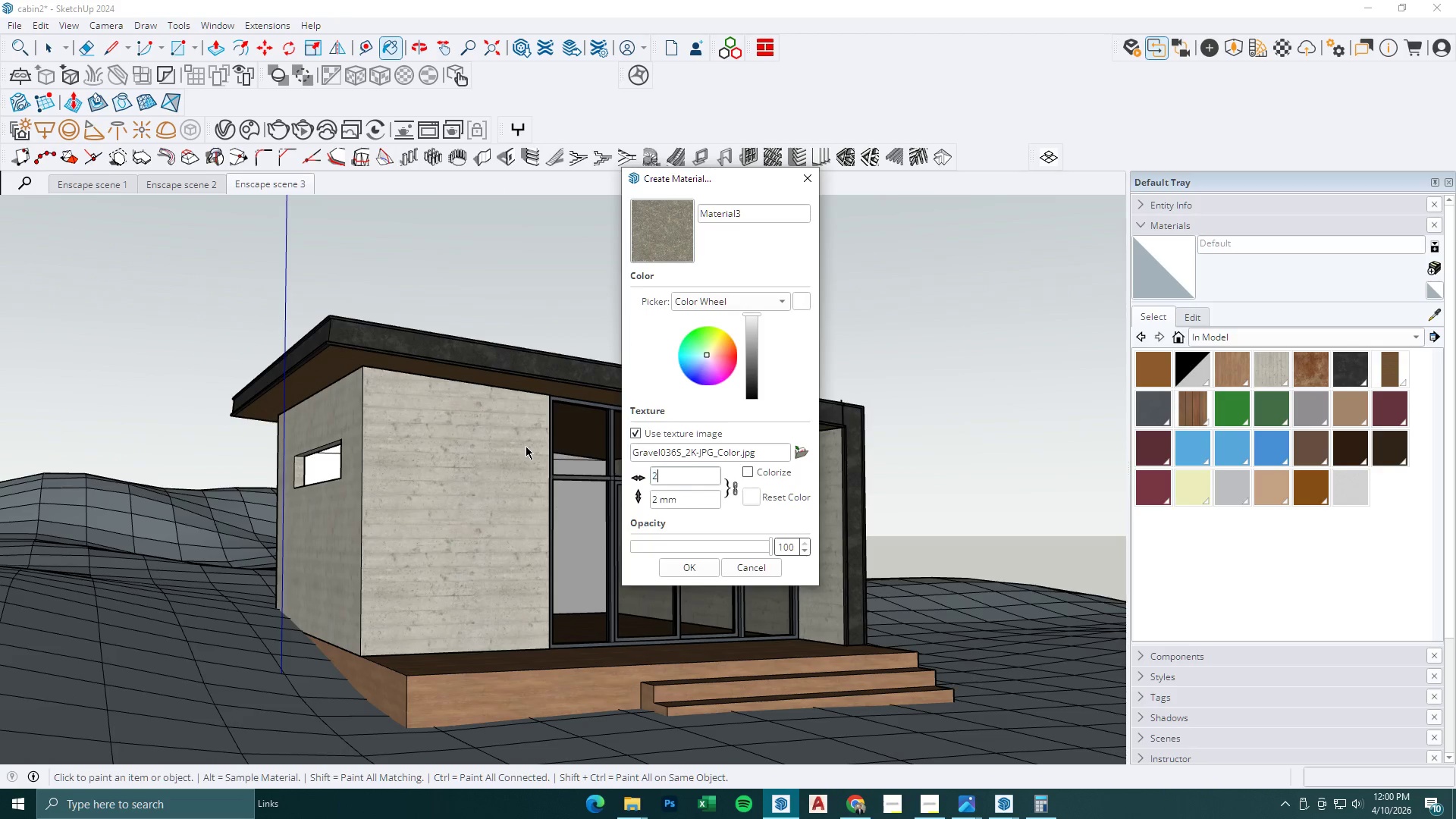 
key(Numpad5)
 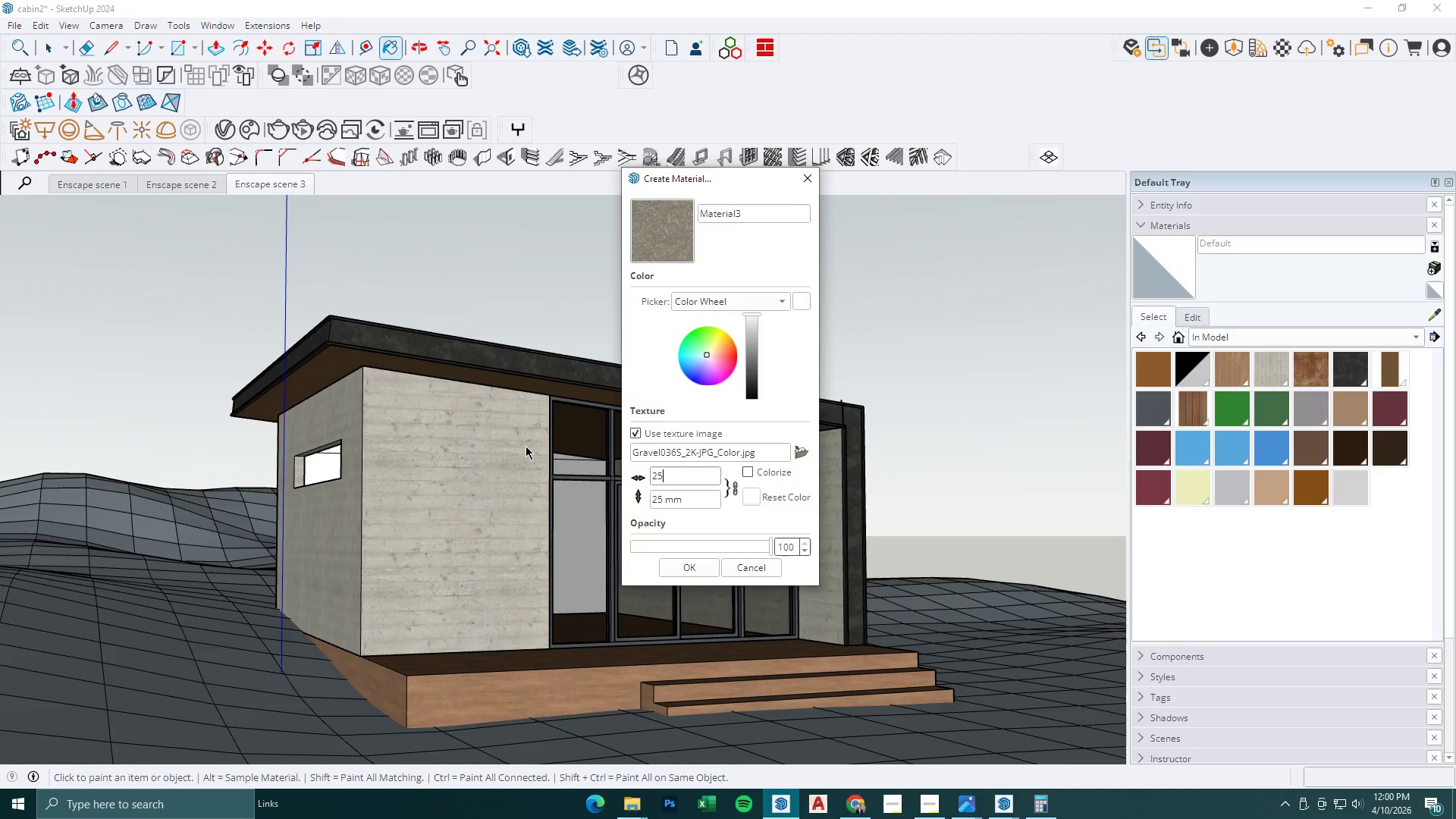 
key(Numpad0)
 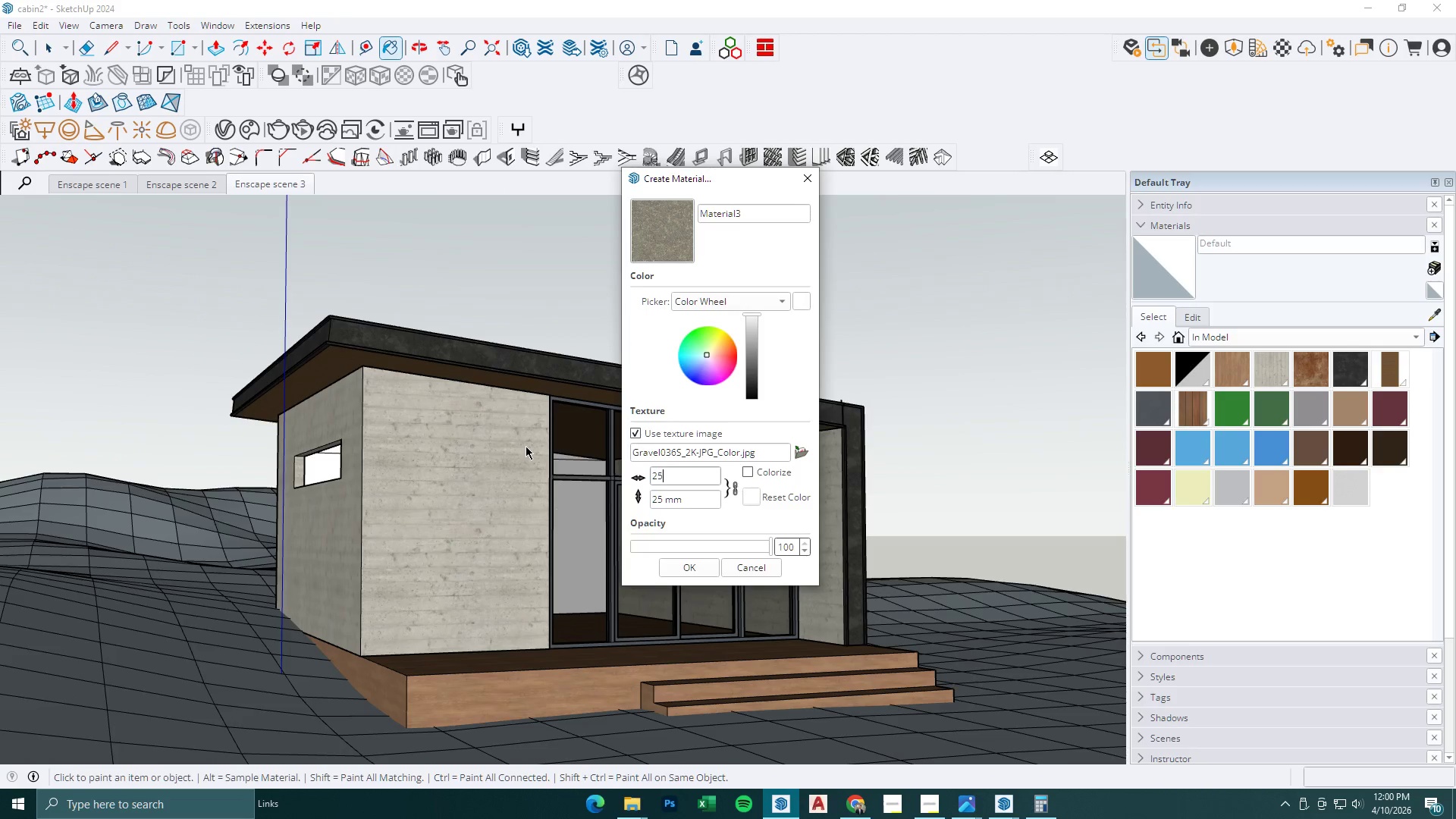 
key(Numpad0)
 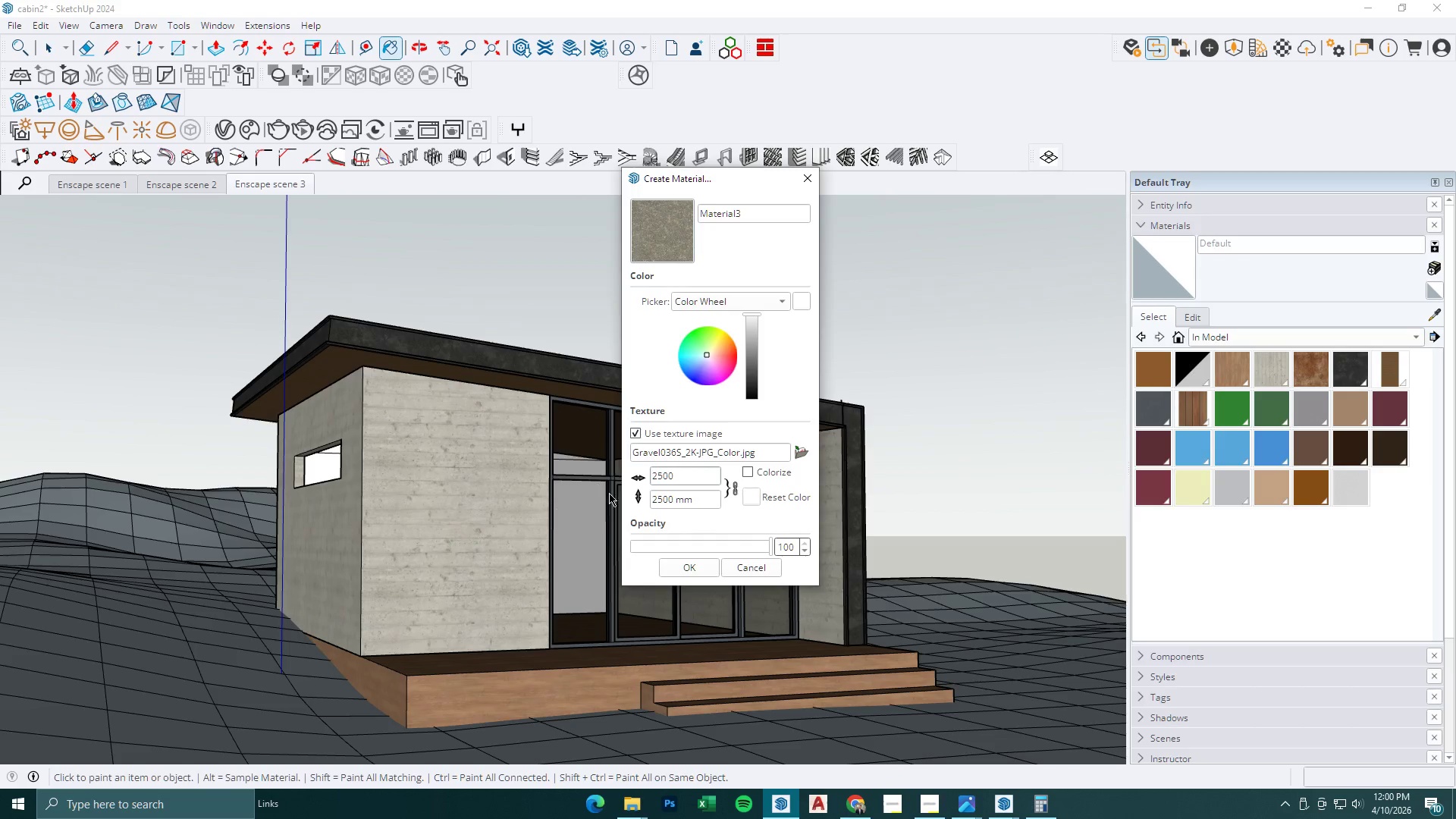 
left_click([685, 572])
 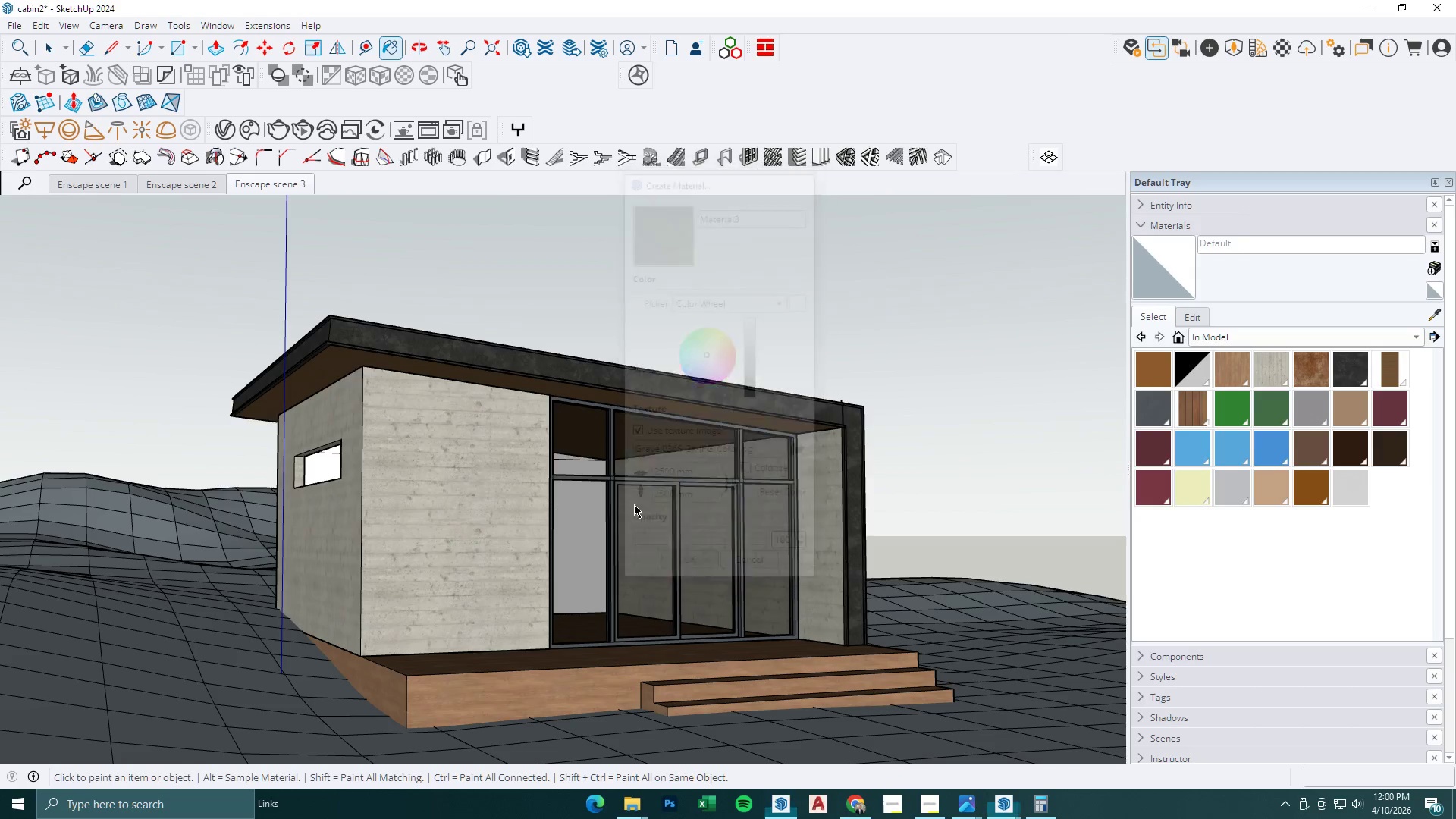 
key(Space)
 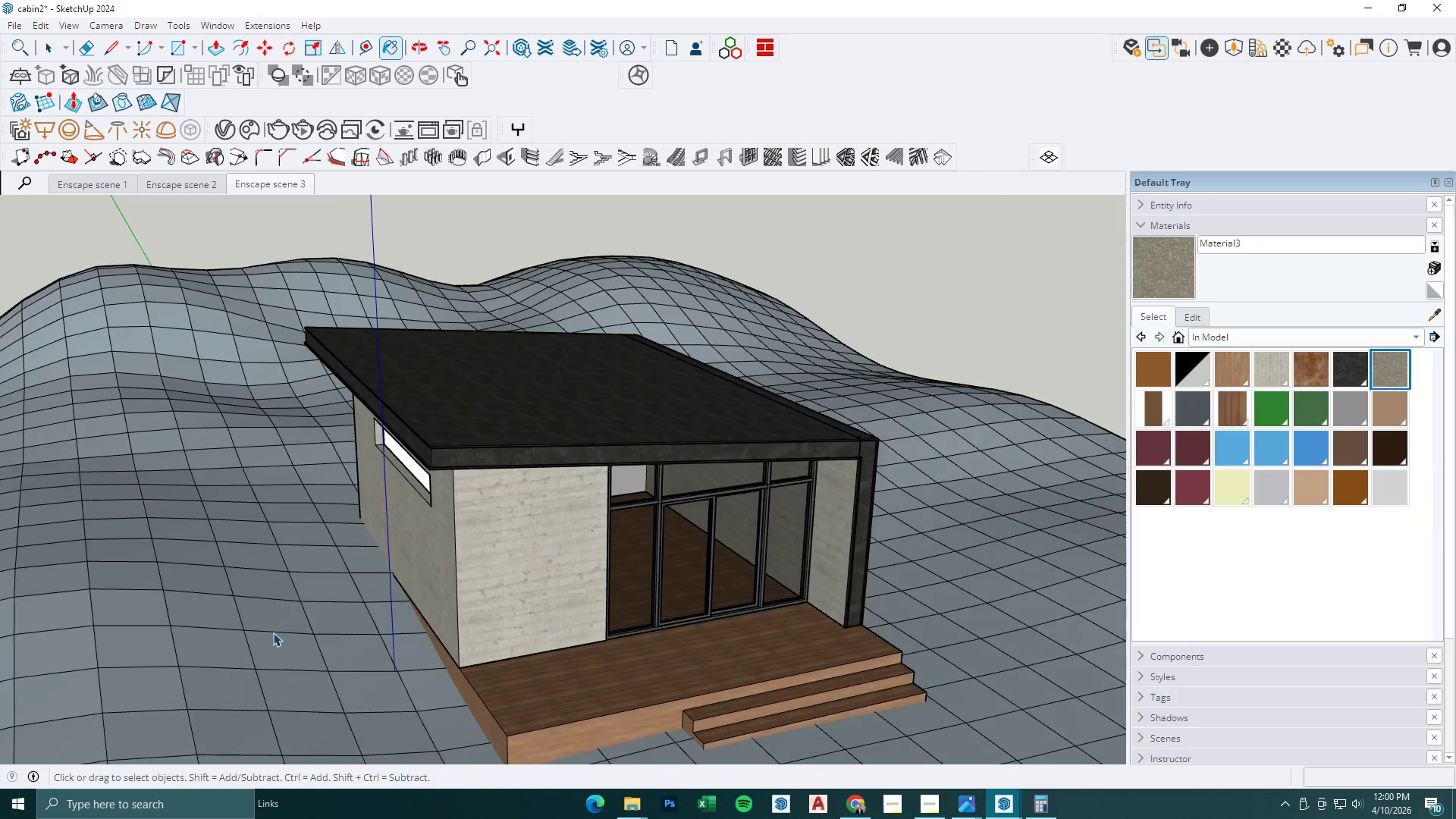 
key(Escape)
 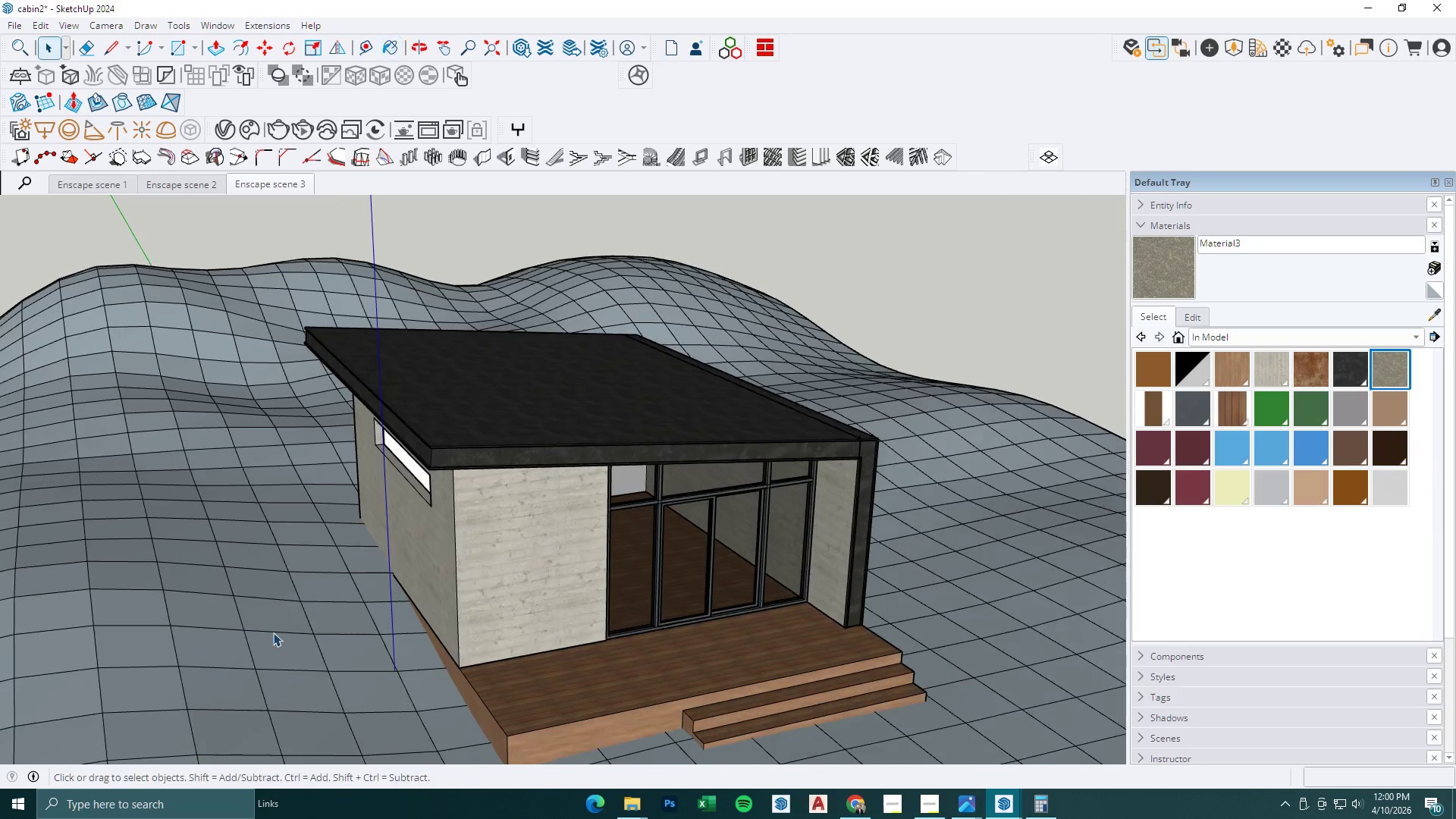 
left_click([273, 632])
 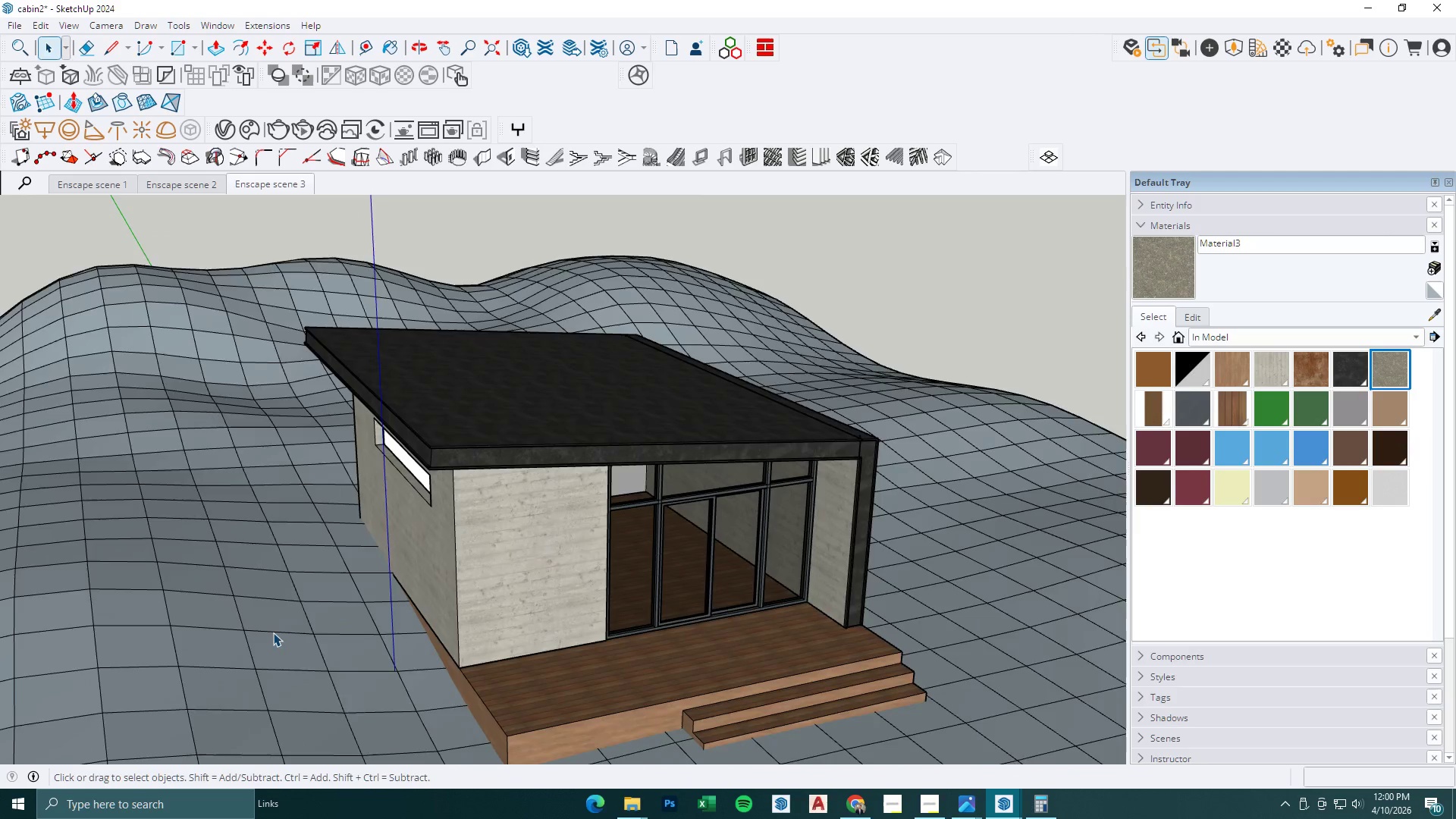 
double_click([273, 632])
 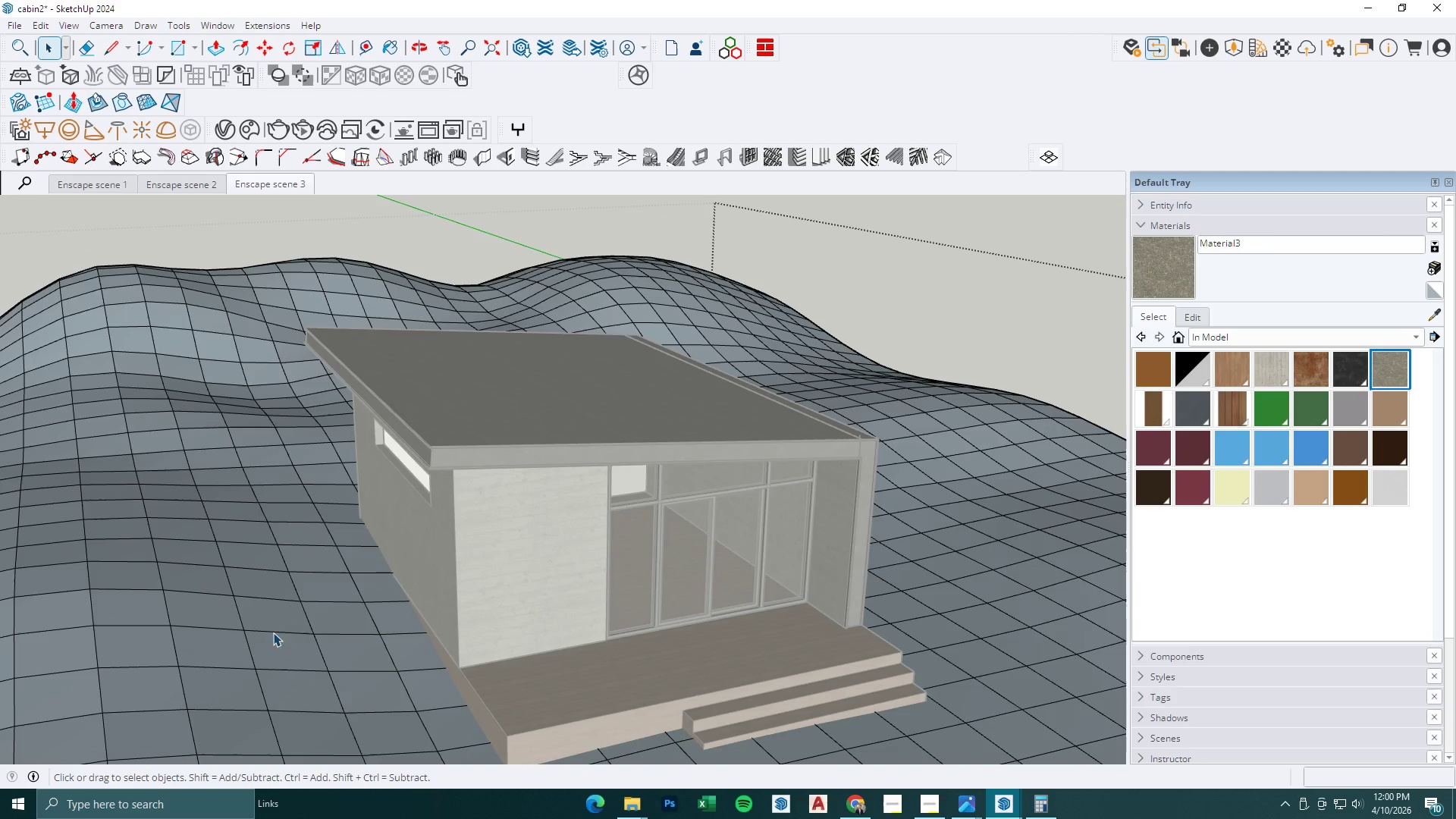 
triple_click([256, 610])
 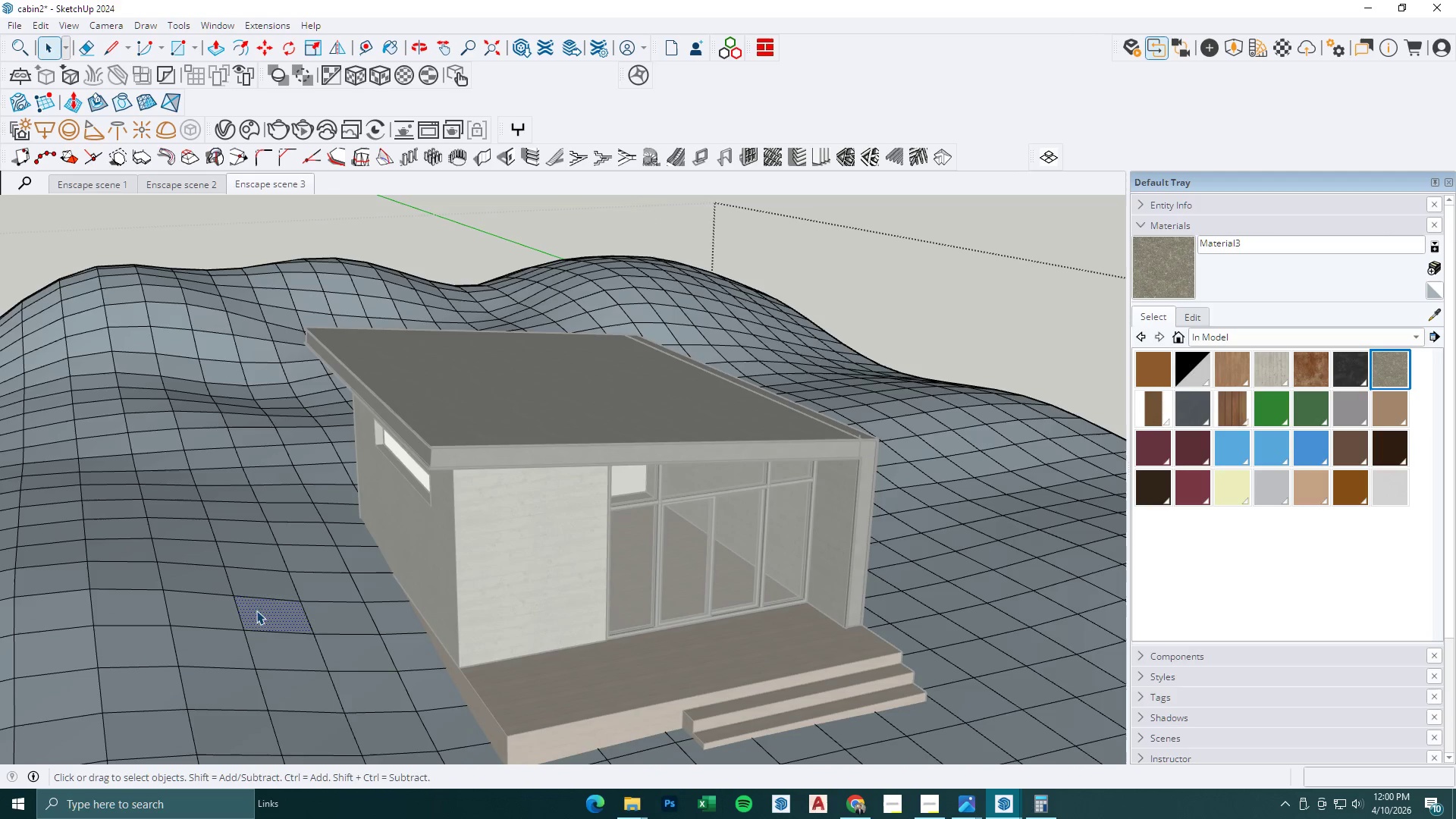 
scroll: coordinate [287, 625], scroll_direction: down, amount: 2.0
 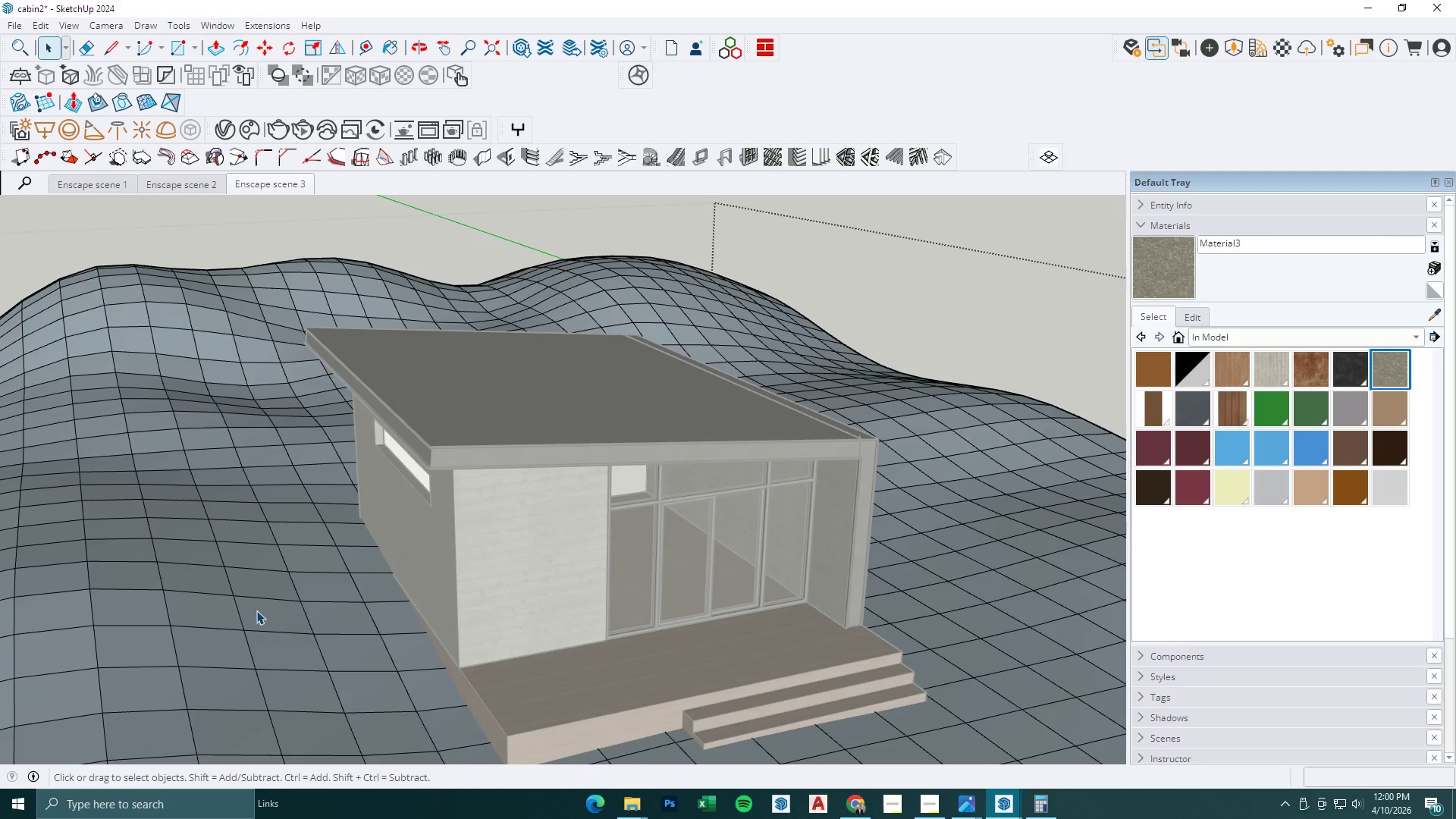 
triple_click([250, 582])
 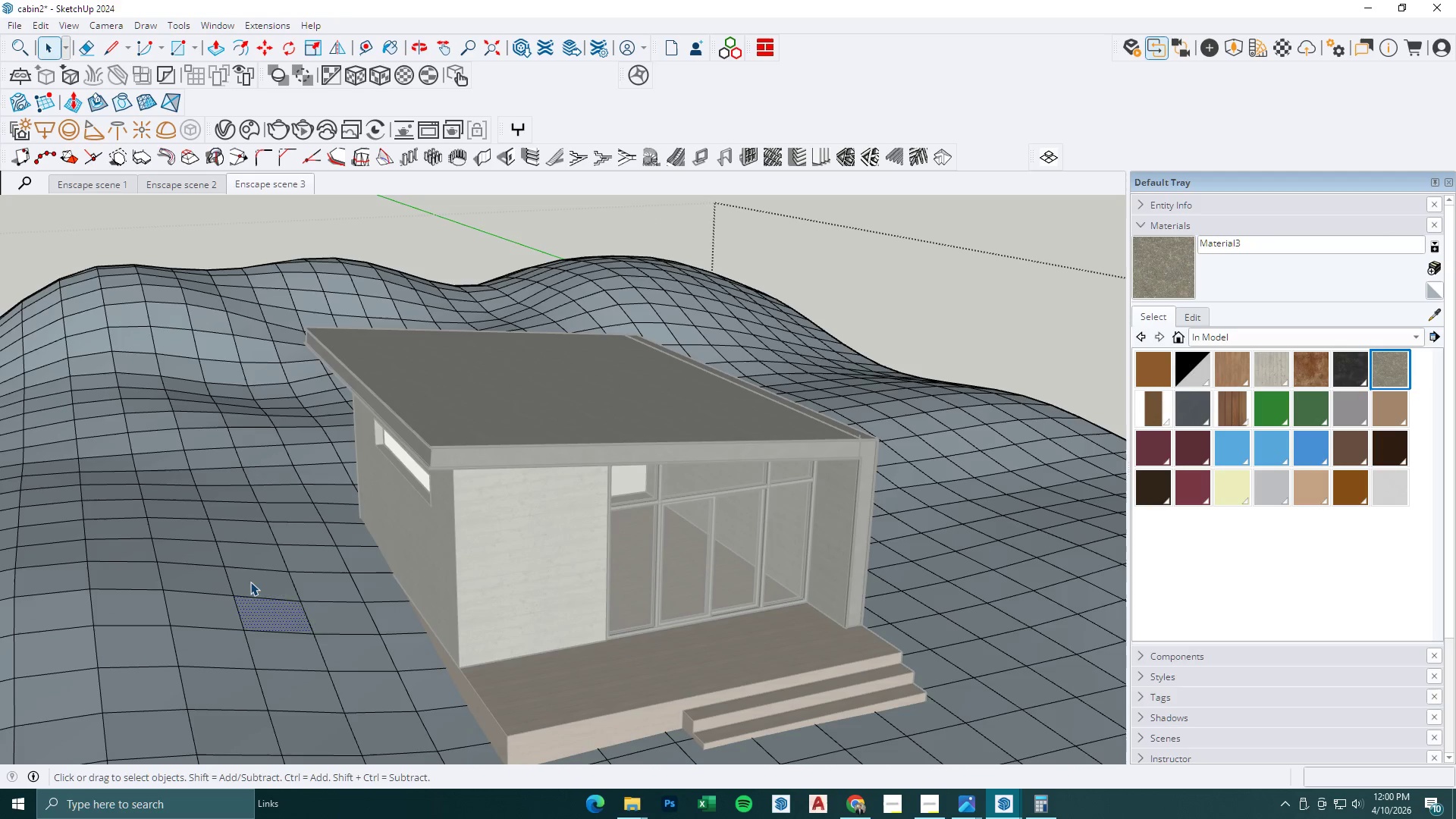 
triple_click([250, 582])
 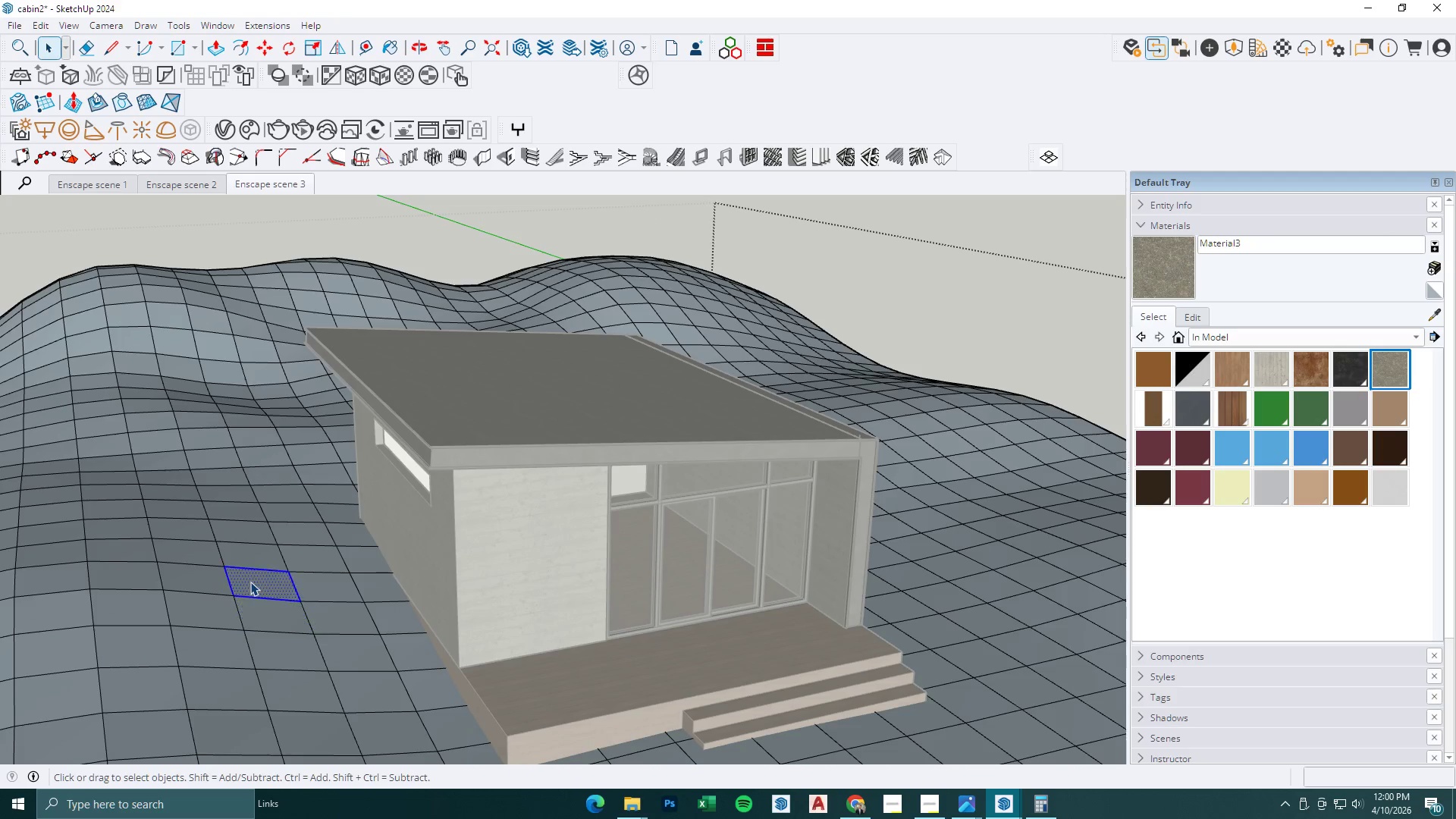 
triple_click([250, 582])
 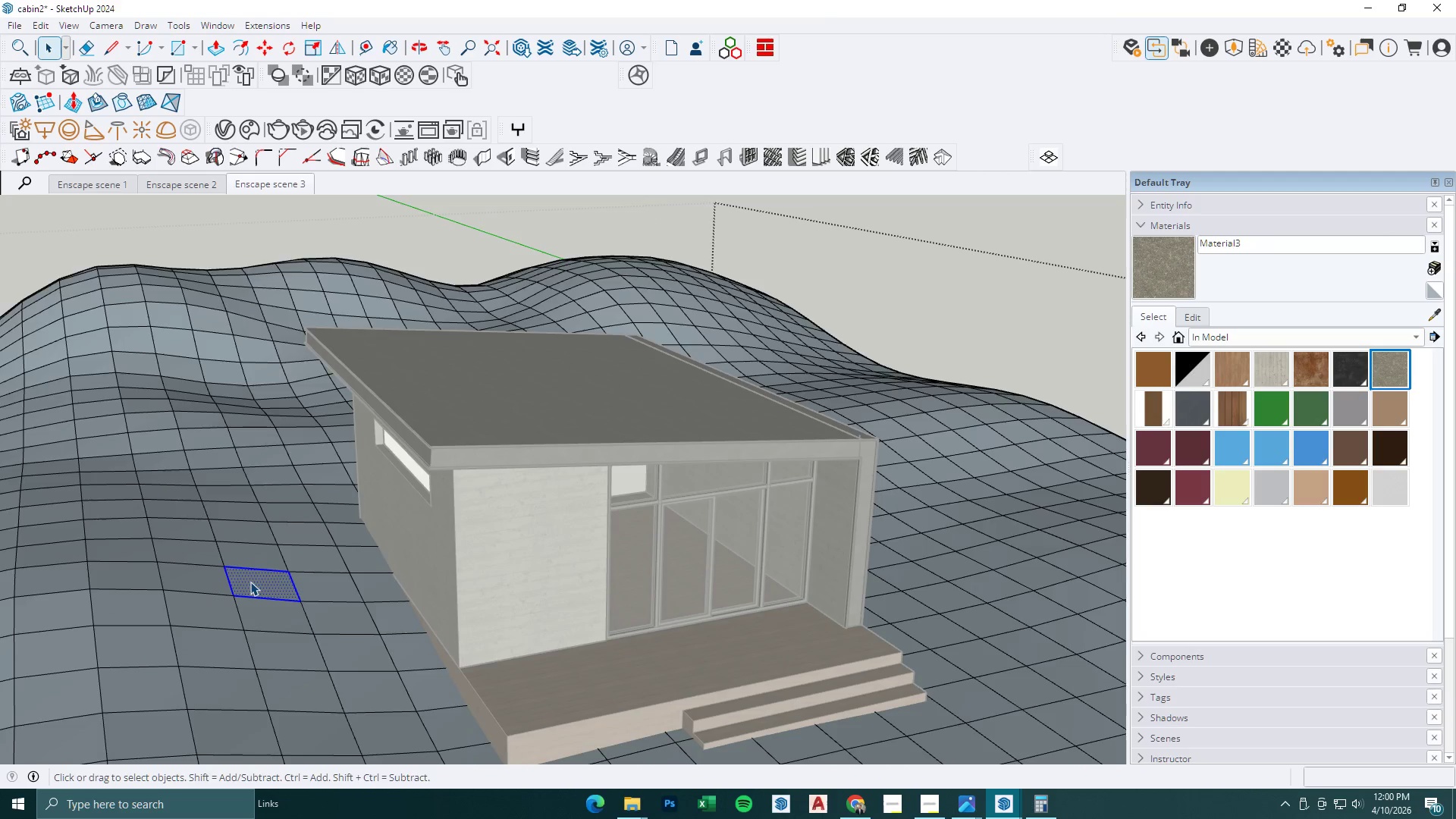 
triple_click([250, 582])
 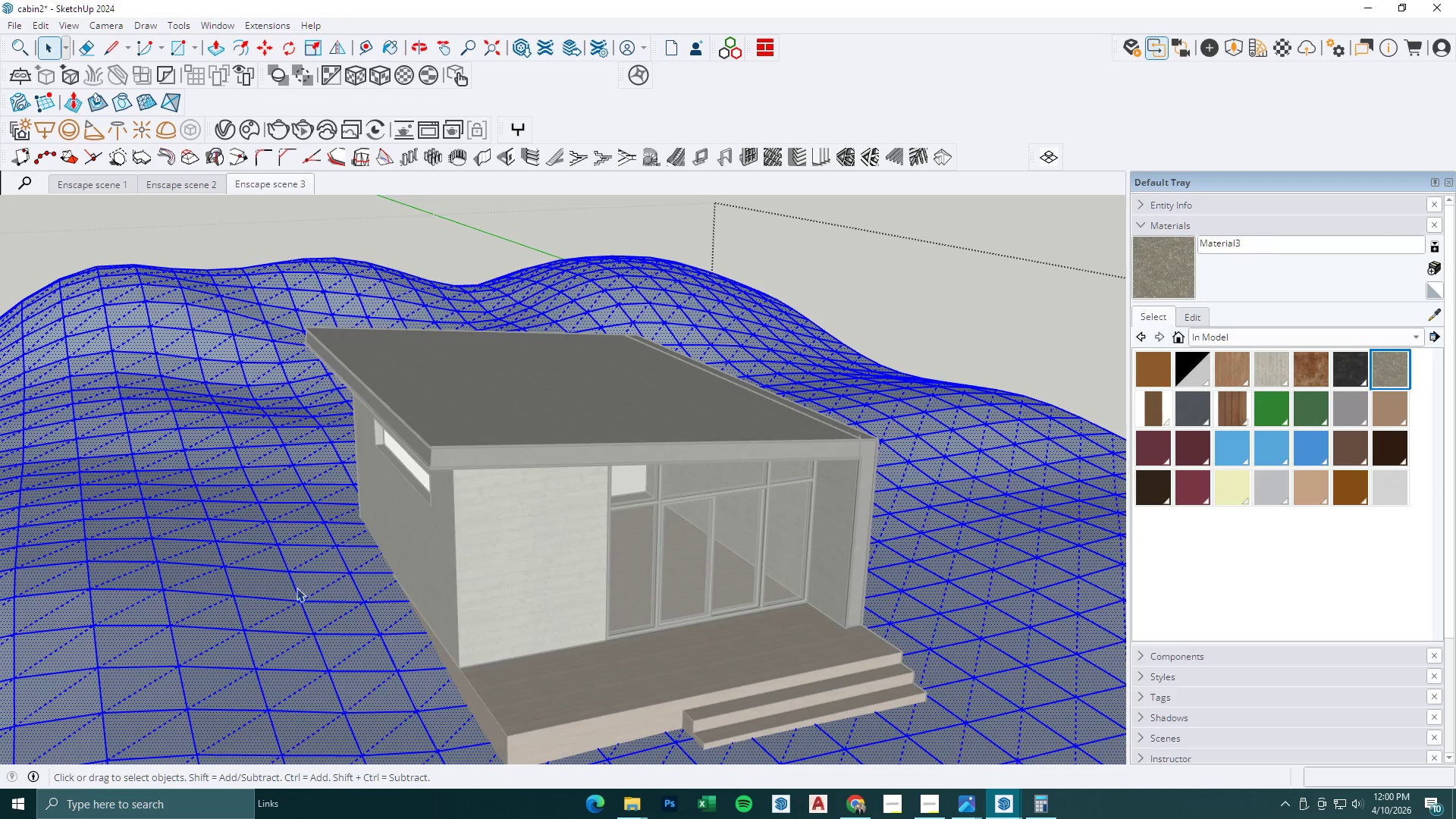 
right_click([278, 573])
 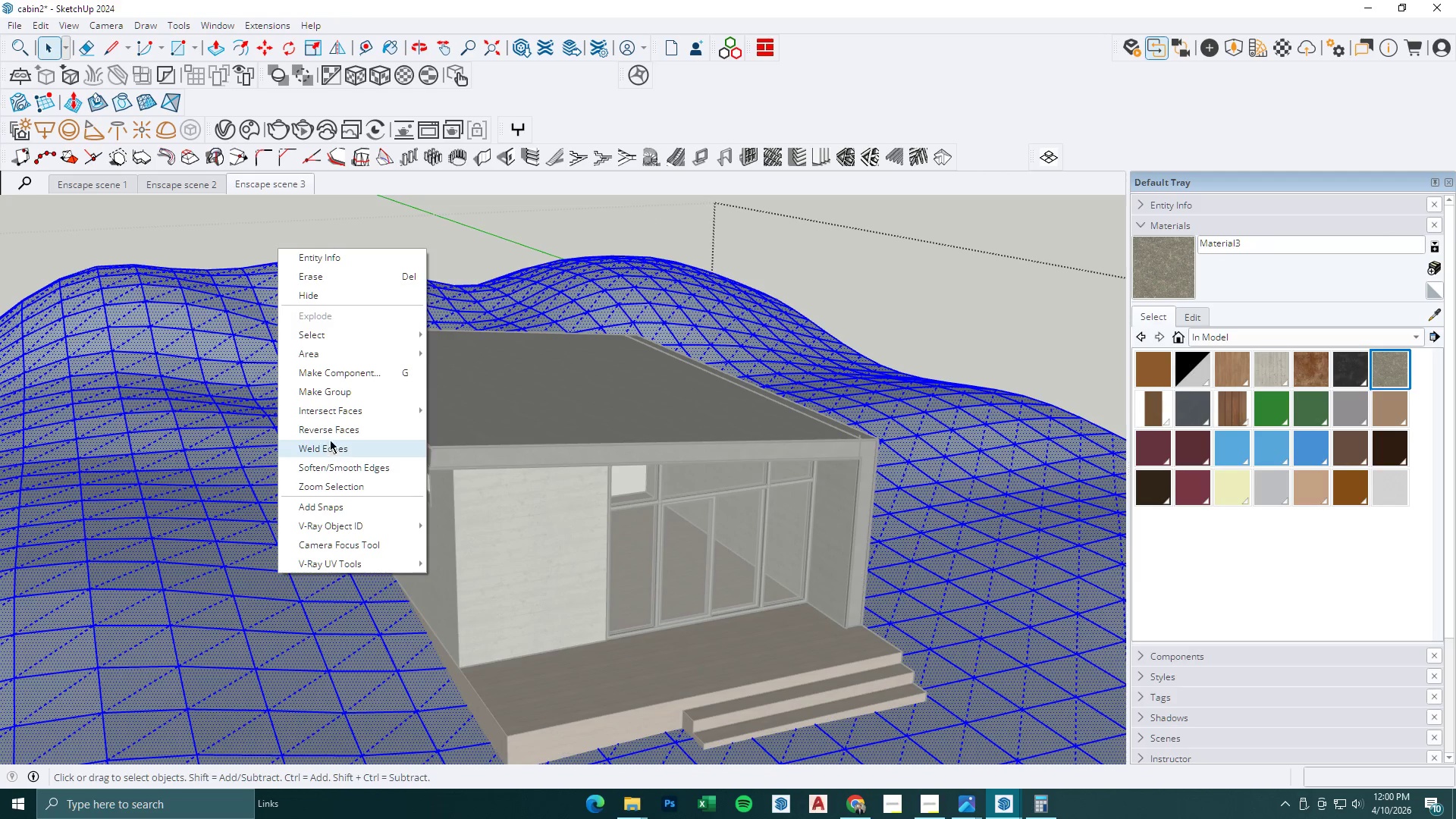 
left_click([330, 431])
 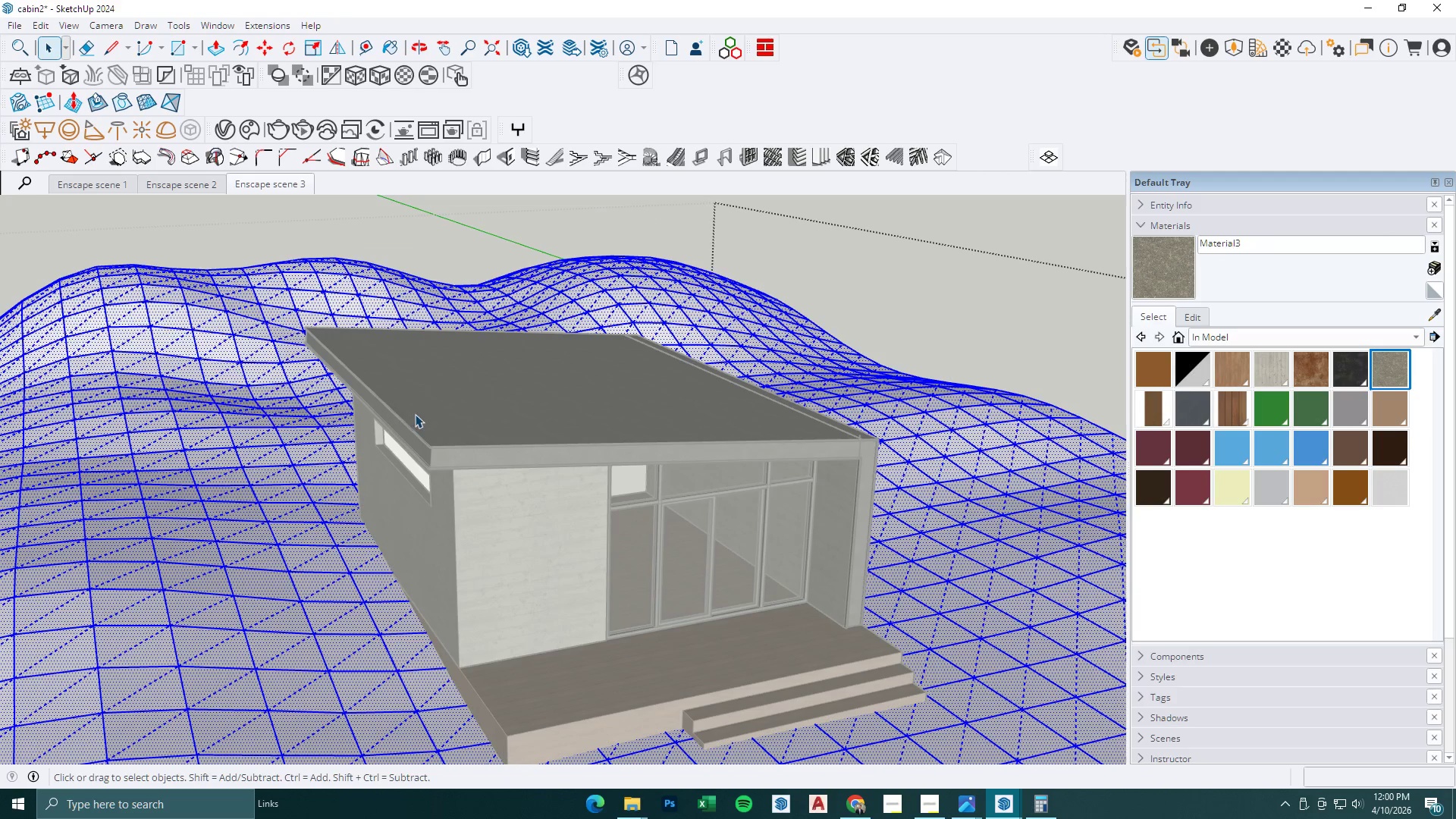 
scroll: coordinate [416, 415], scroll_direction: down, amount: 4.0
 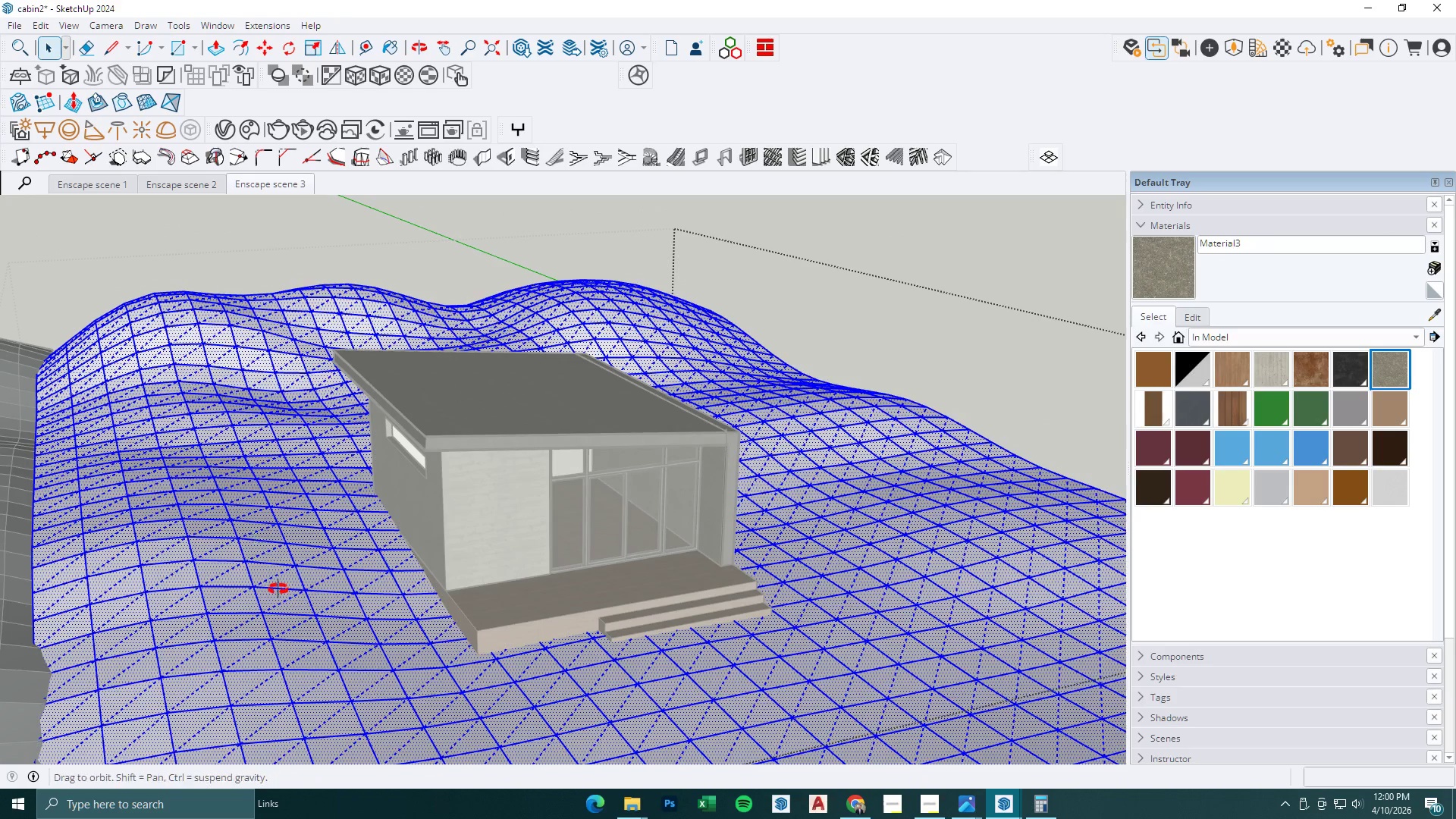 
key(Space)
 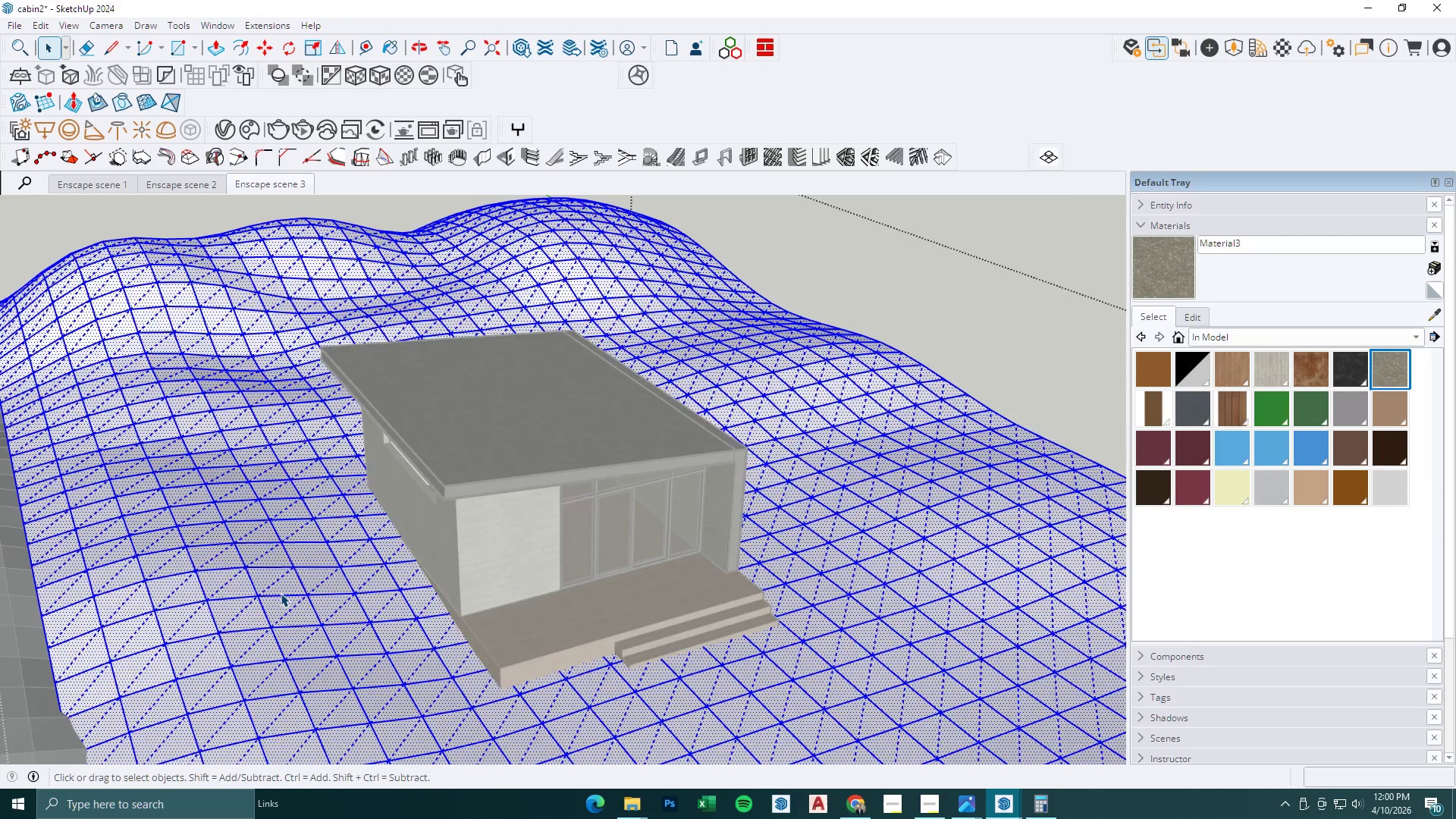 
key(Escape)
 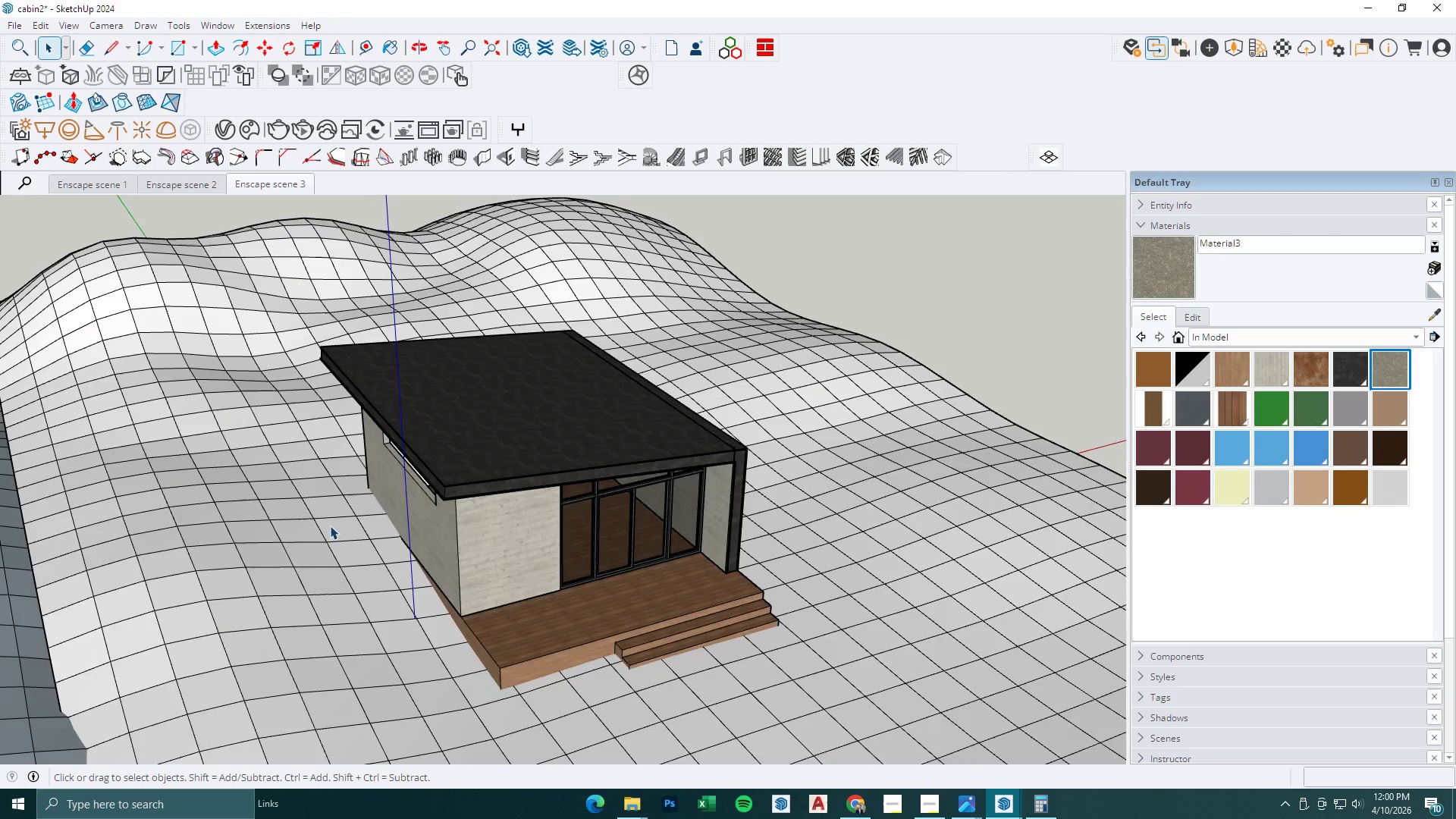 
key(Escape)
 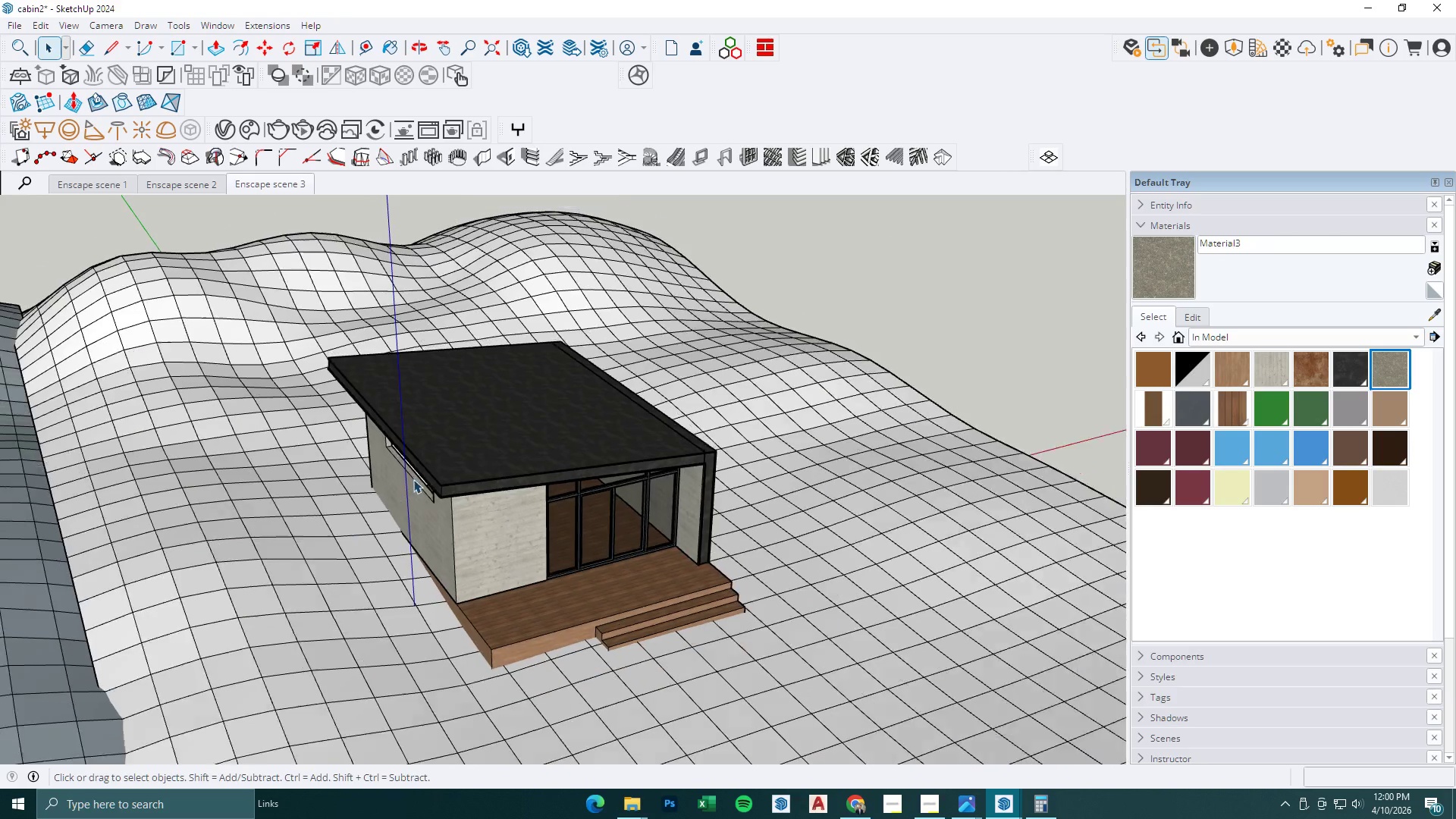 
key(Escape)
 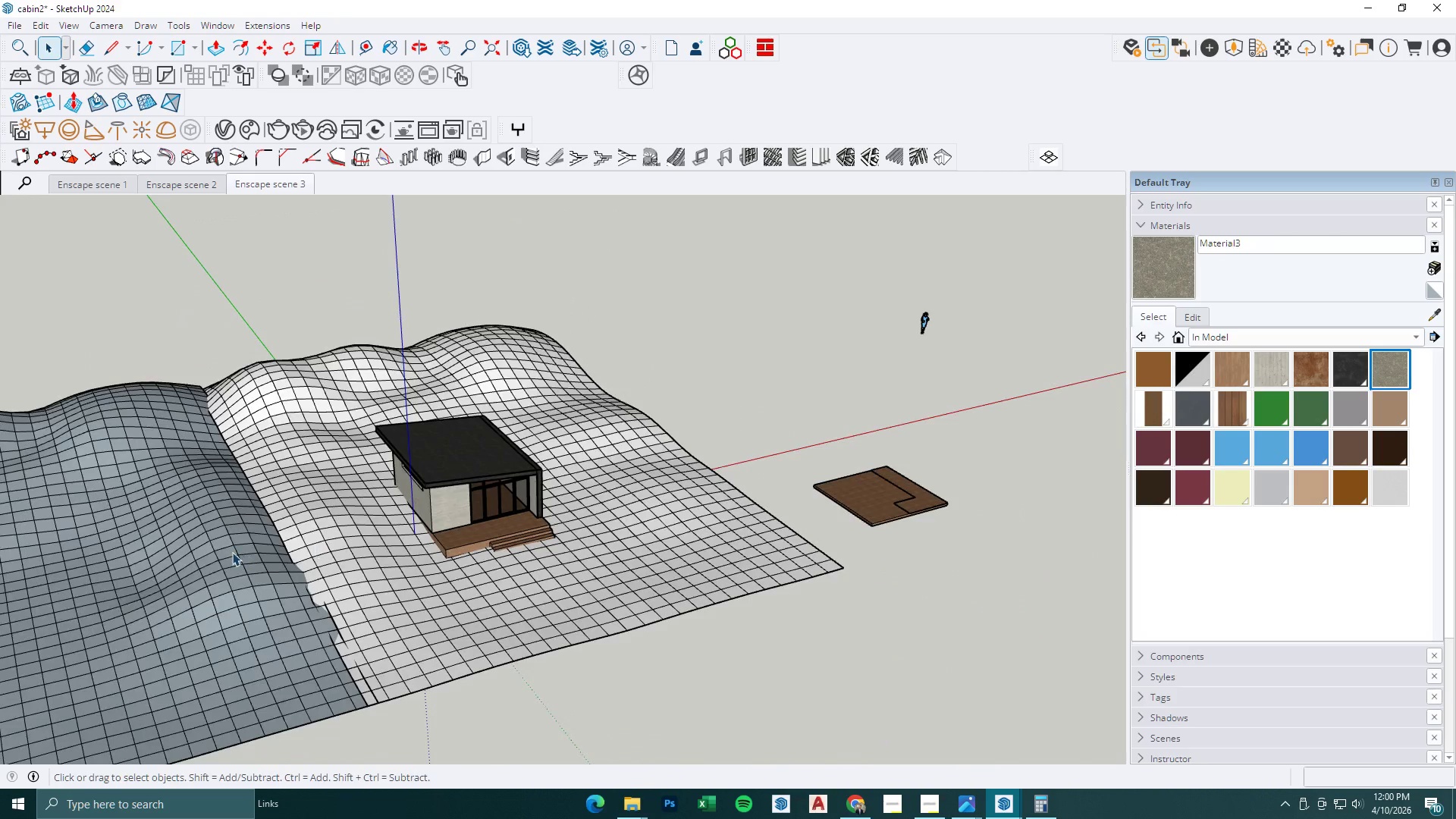 
double_click([232, 552])
 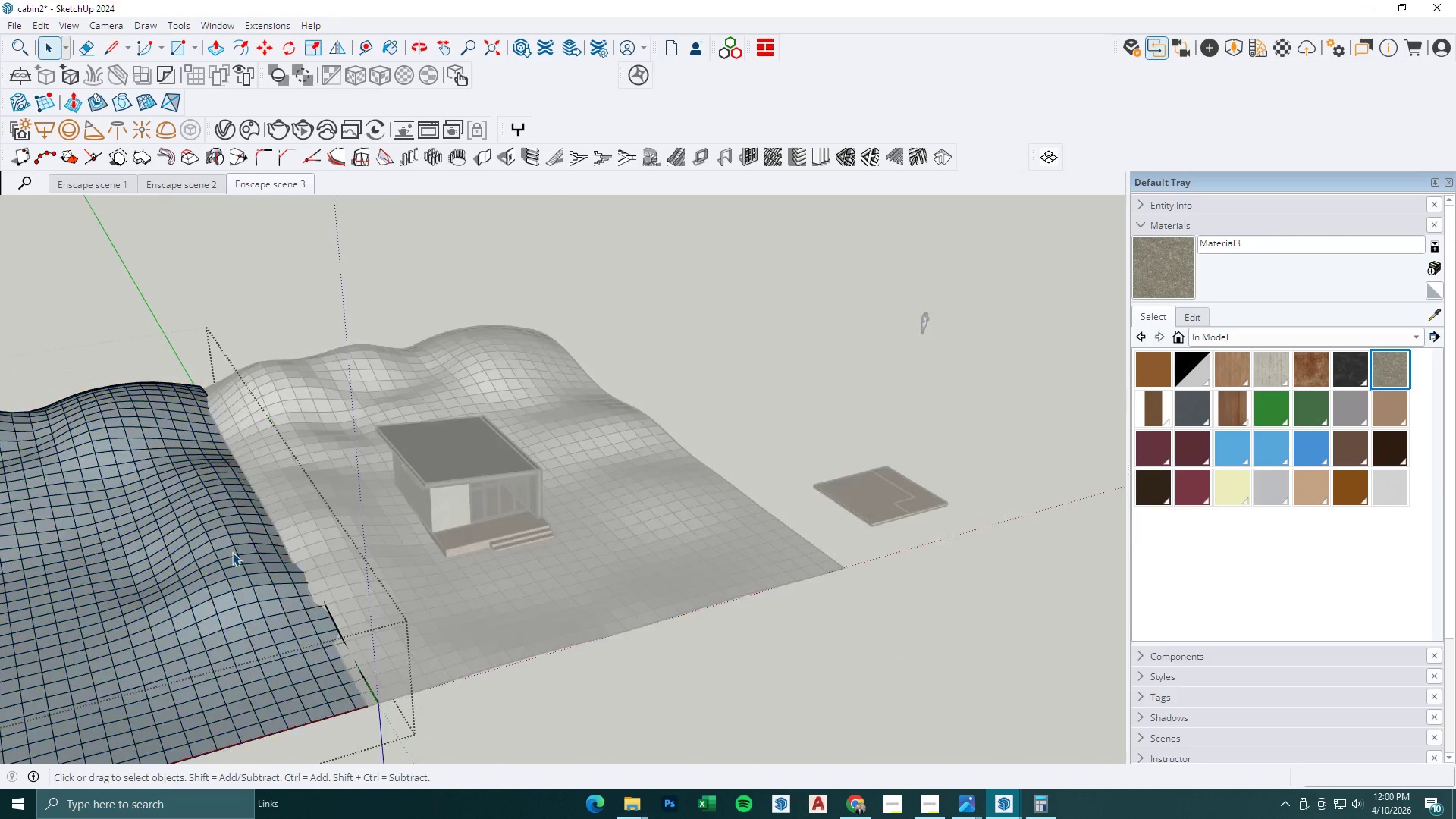 
triple_click([232, 552])
 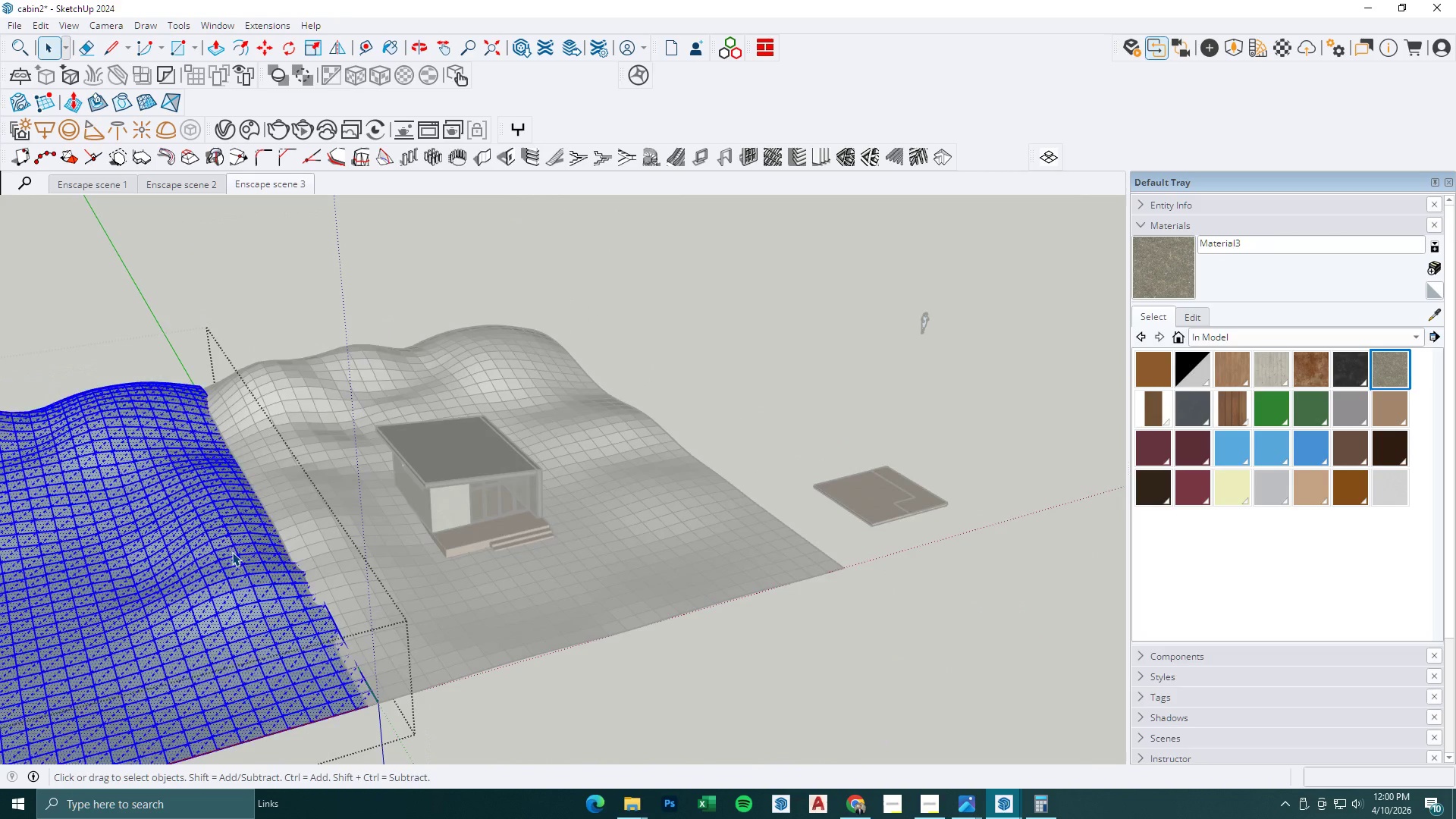 
scroll: coordinate [416, 486], scroll_direction: down, amount: 10.0
 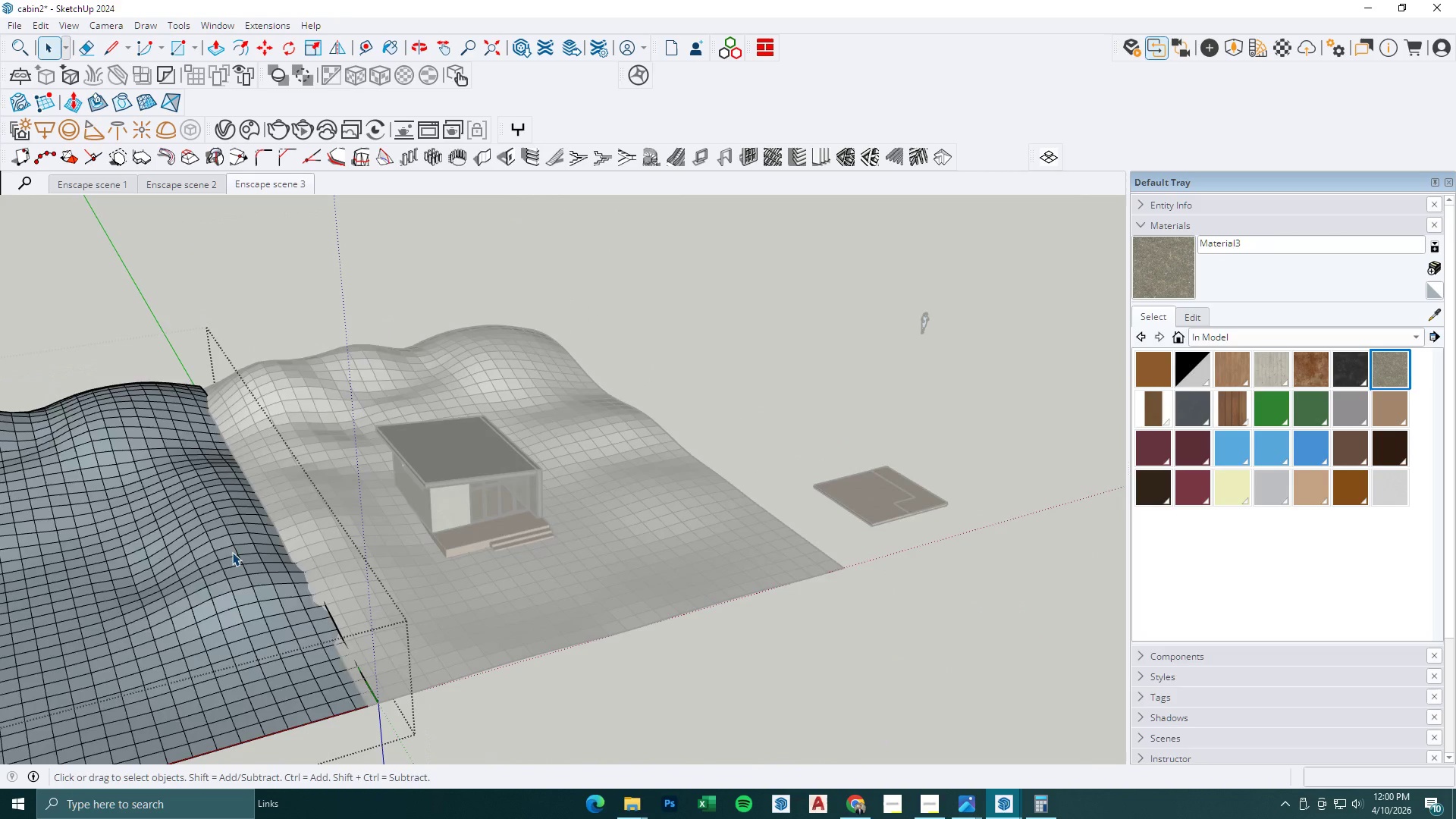 
triple_click([232, 552])
 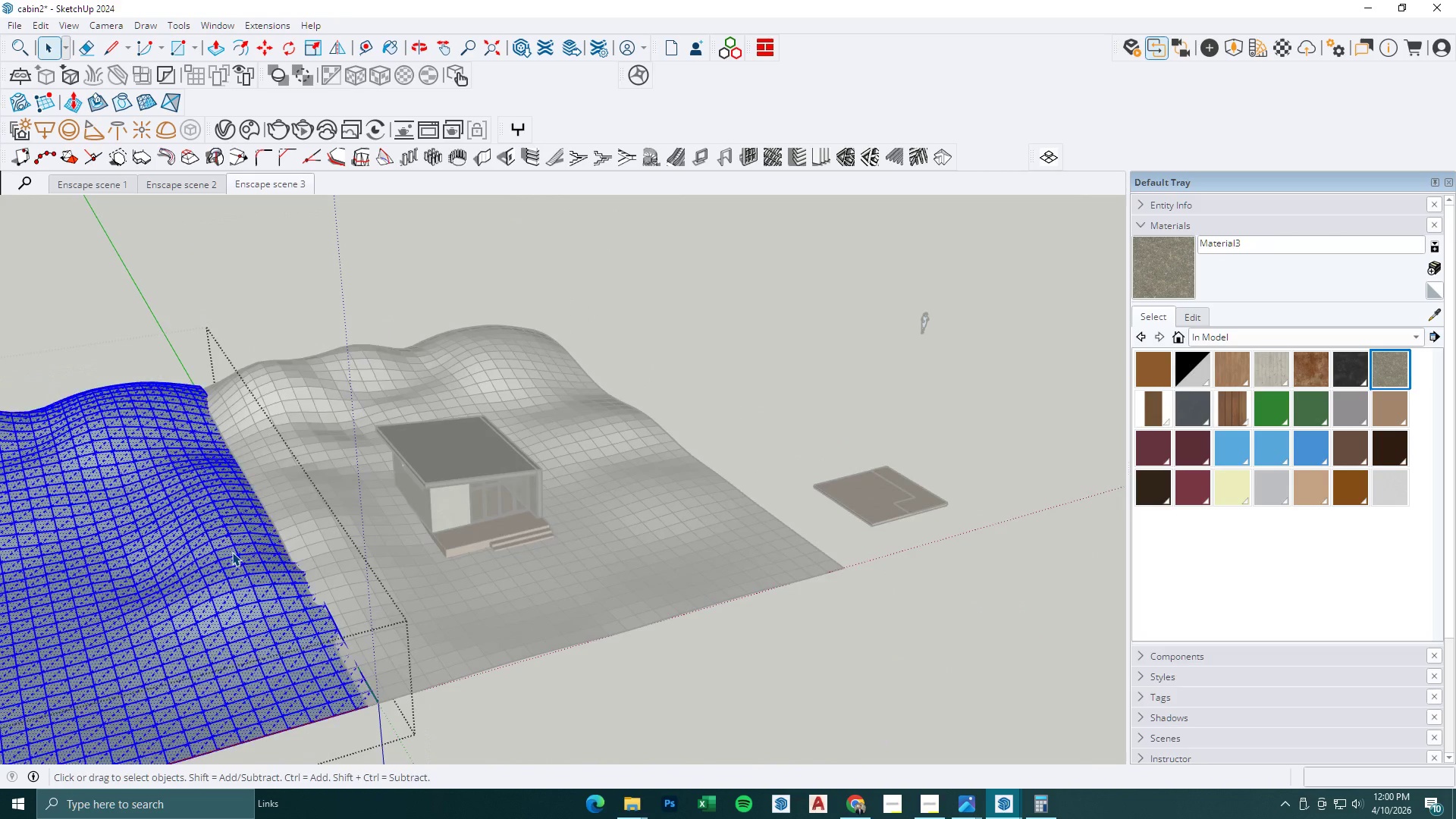 
triple_click([232, 552])
 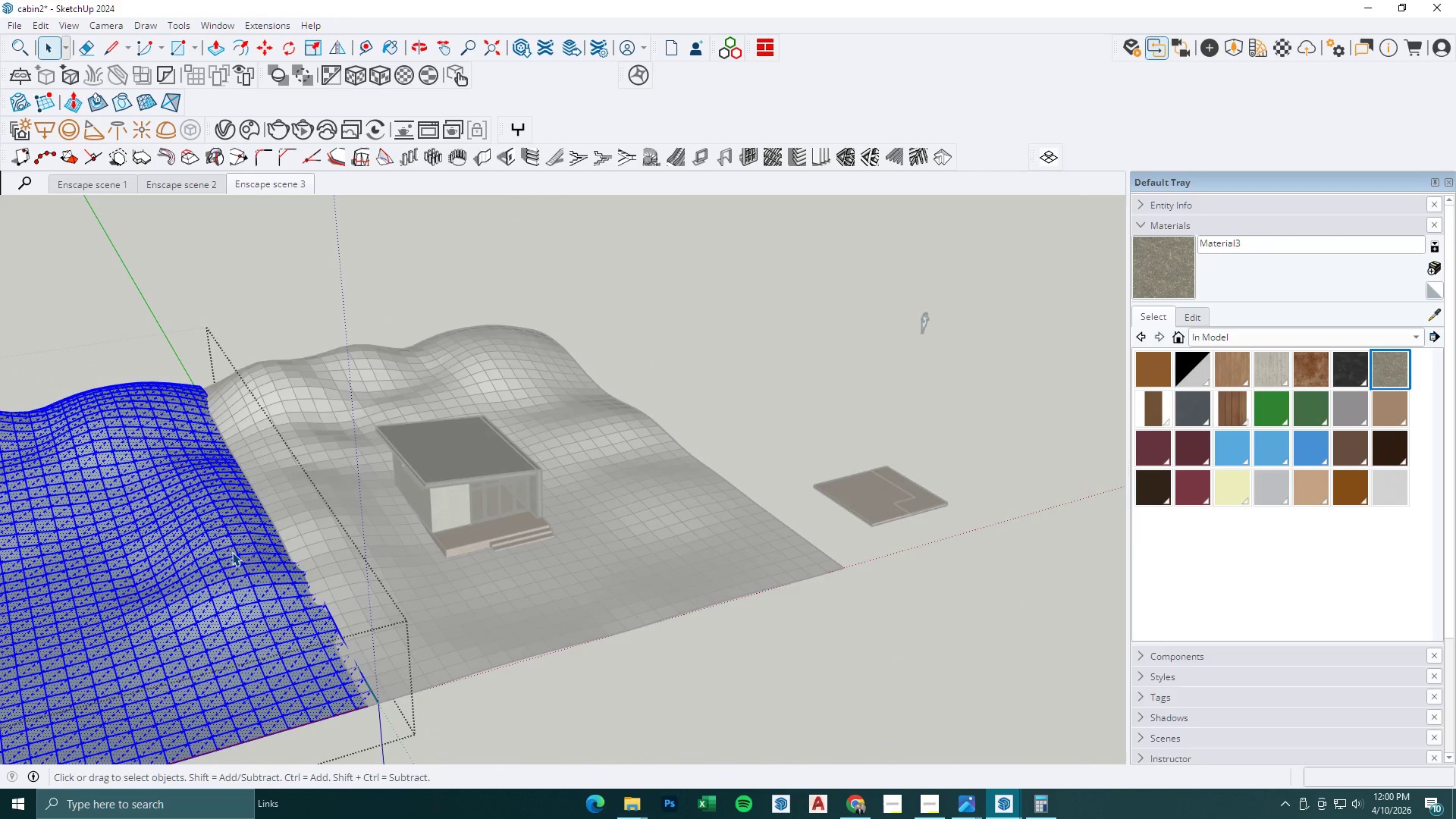 
right_click([232, 552])
 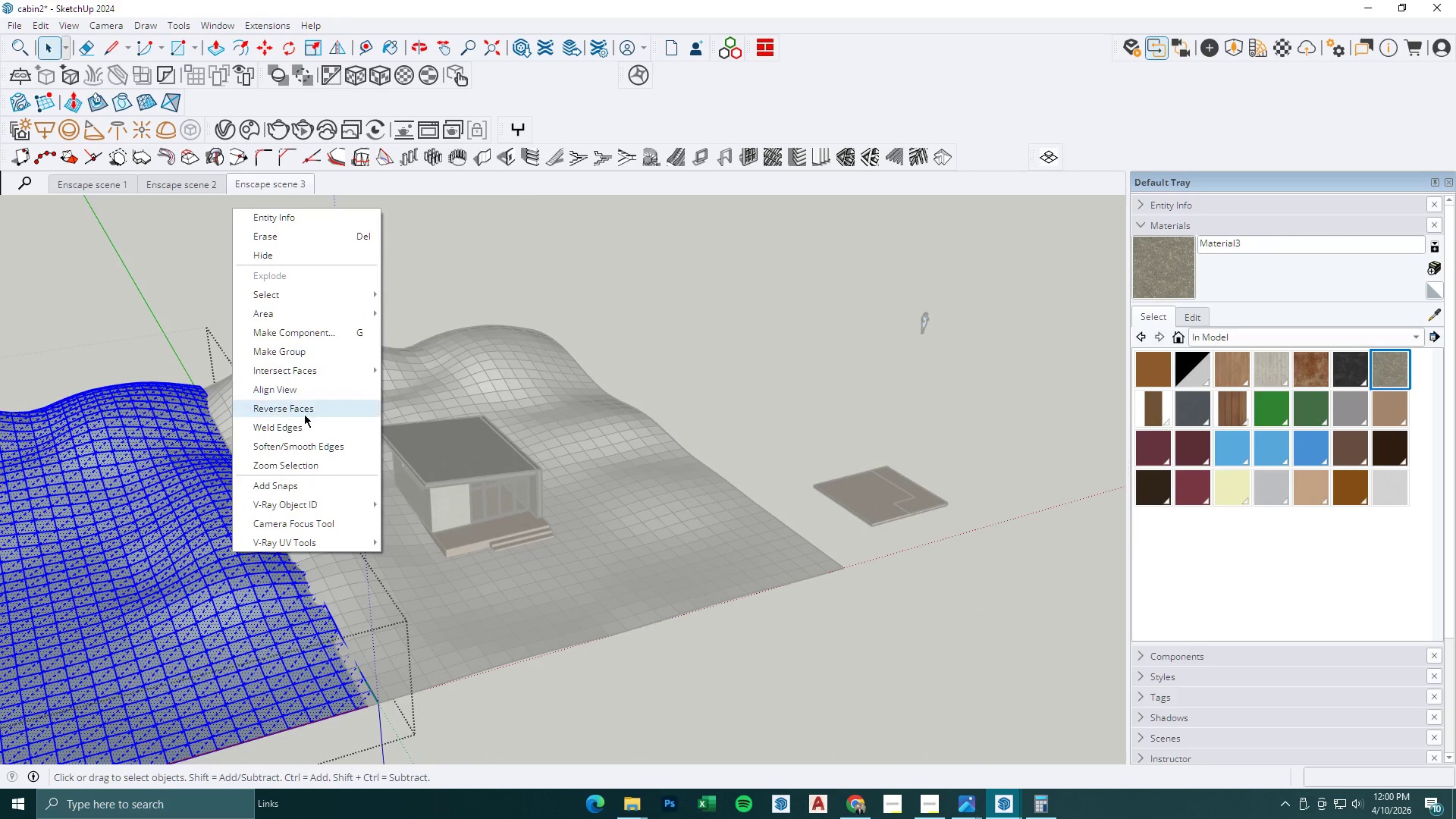 
left_click([304, 406])
 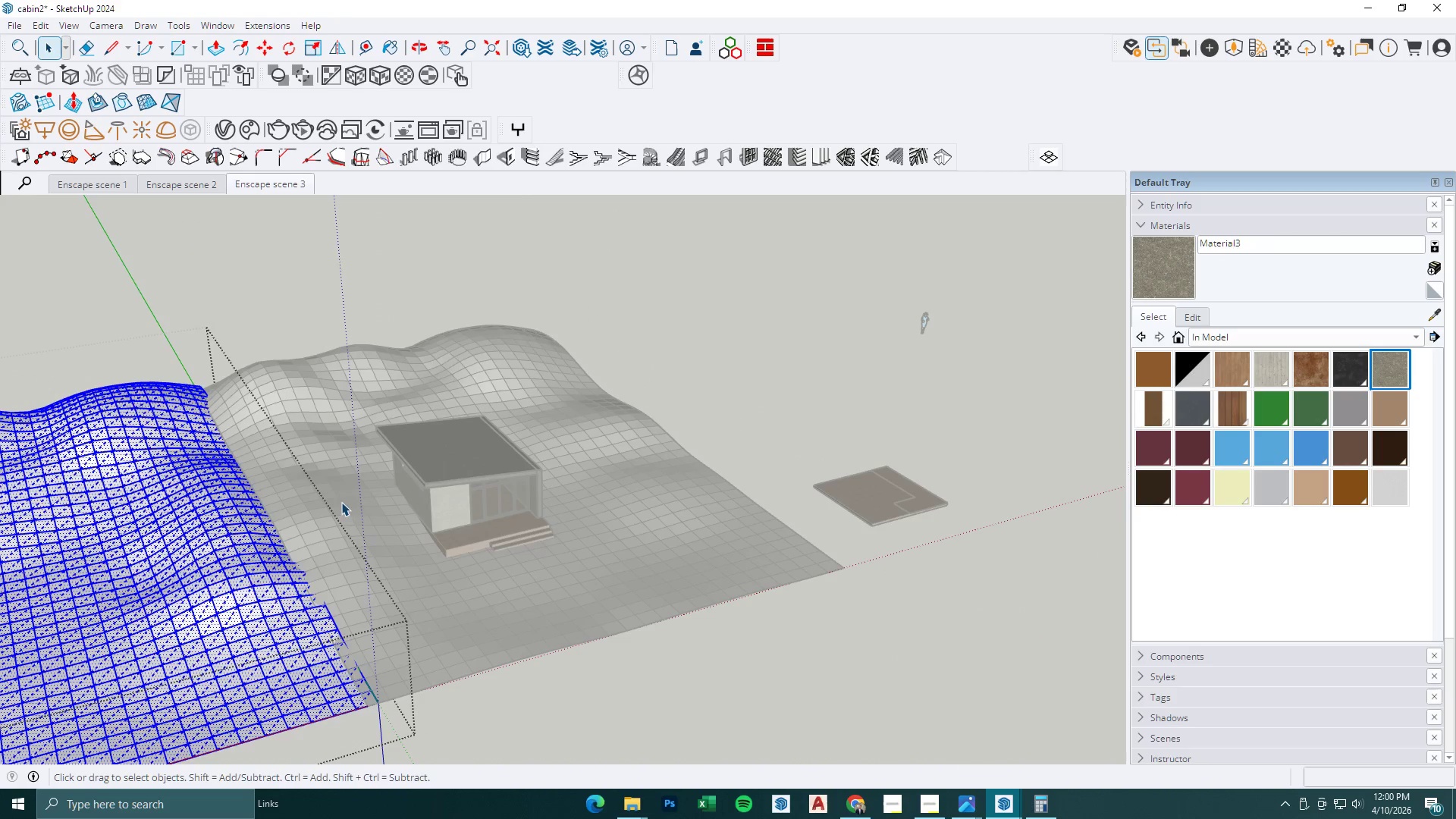 
key(Space)
 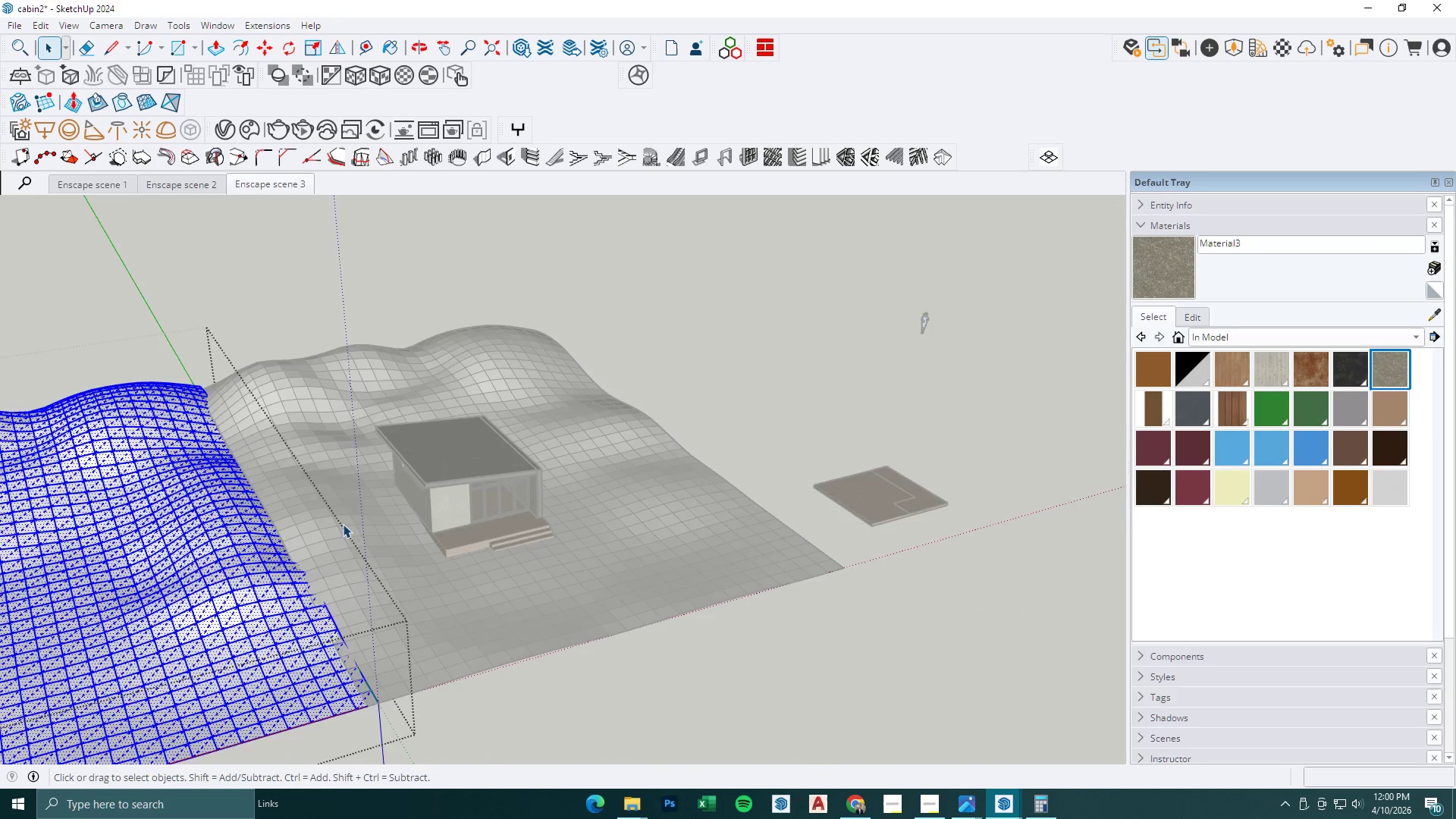 
key(Escape)
 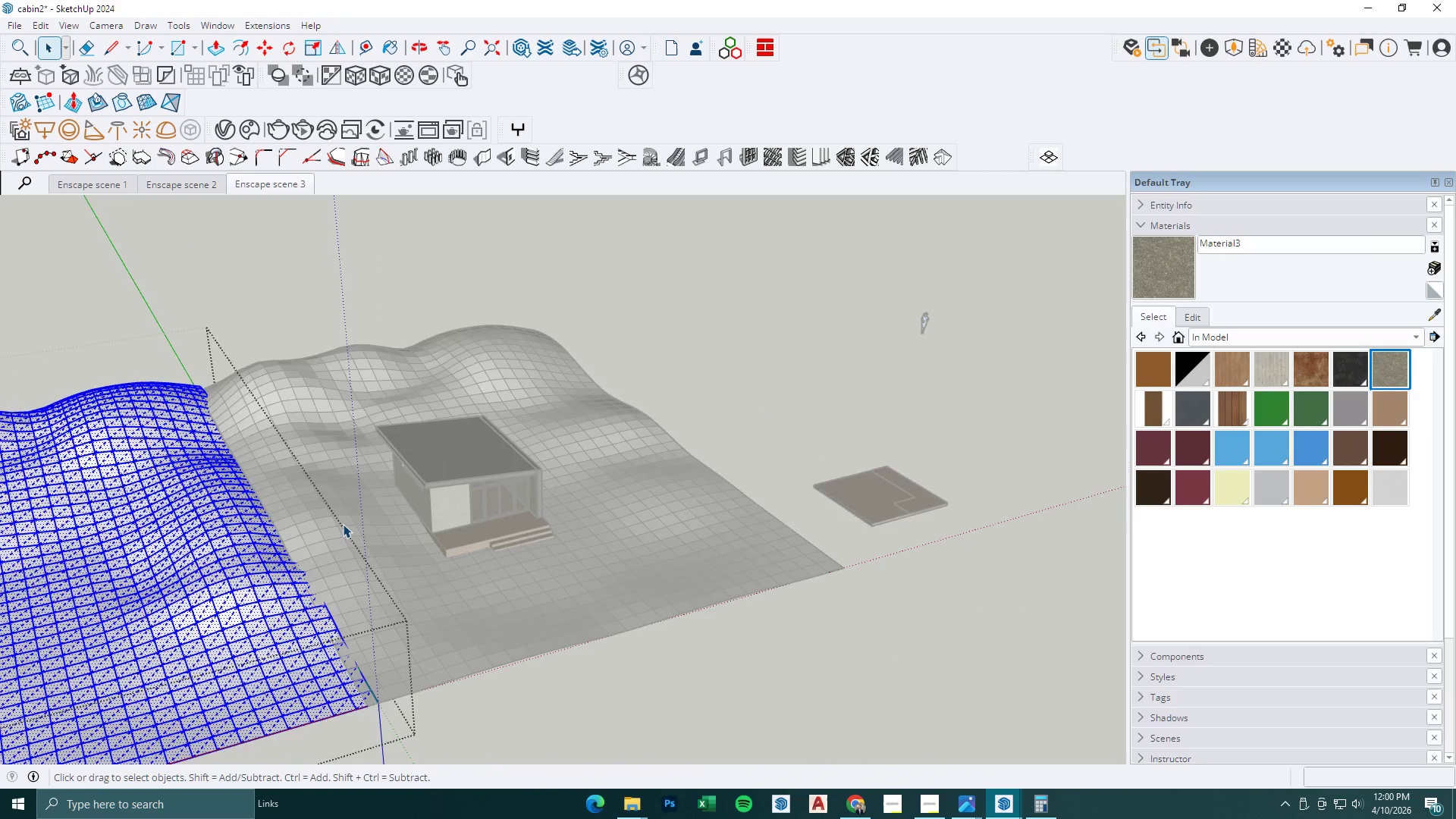 
key(Escape)
 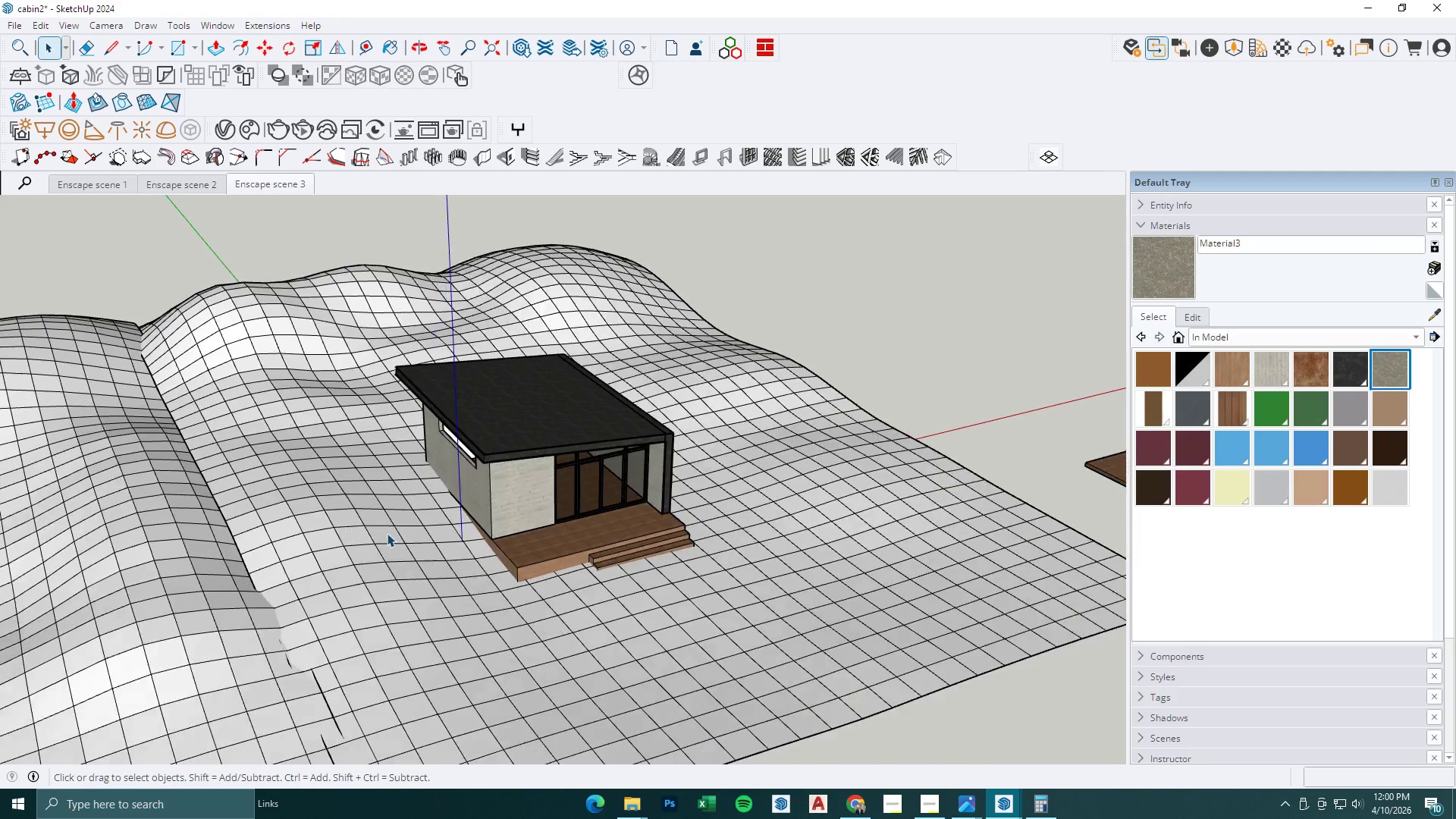 
key(Escape)
 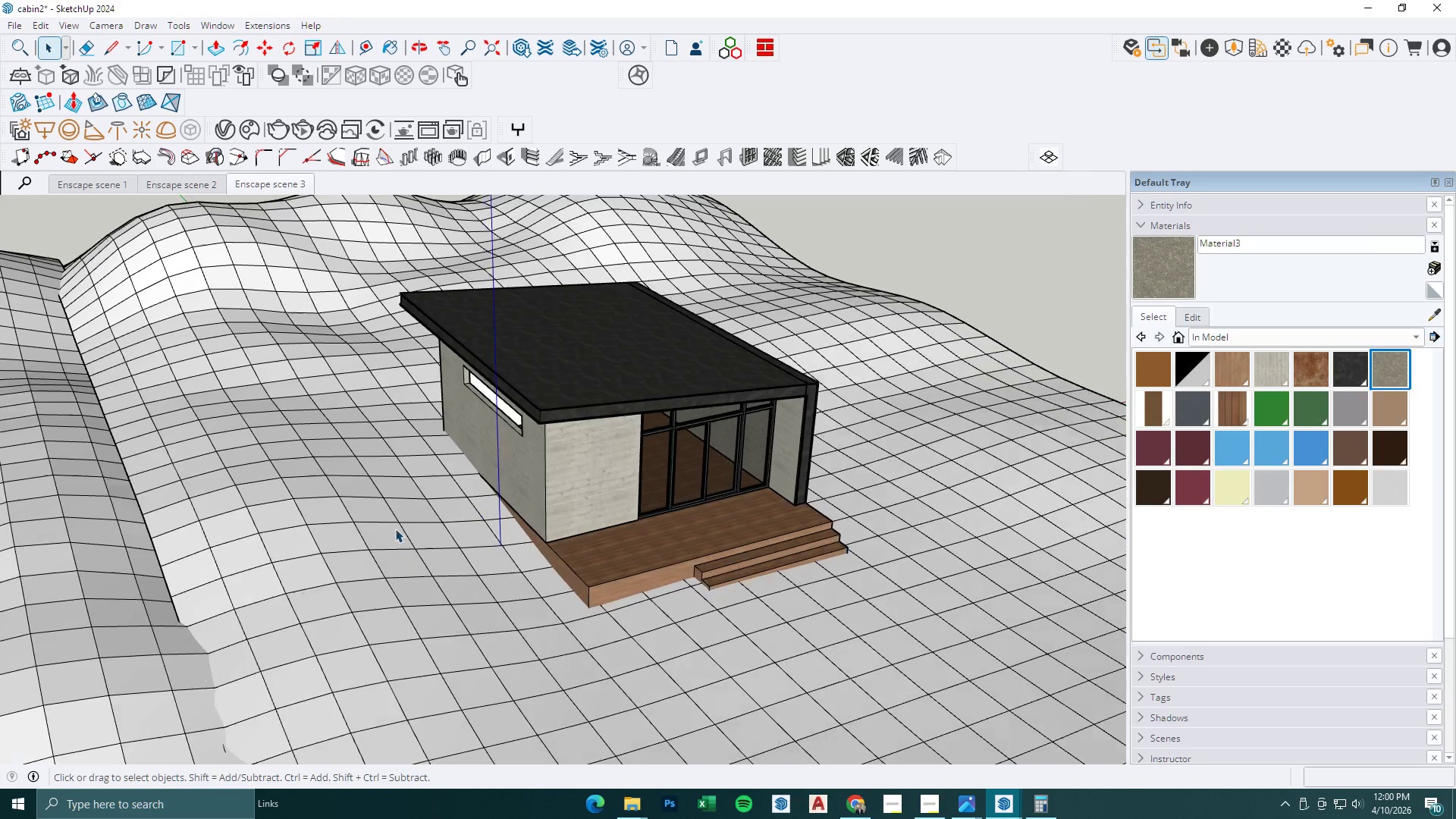 
left_click([395, 529])
 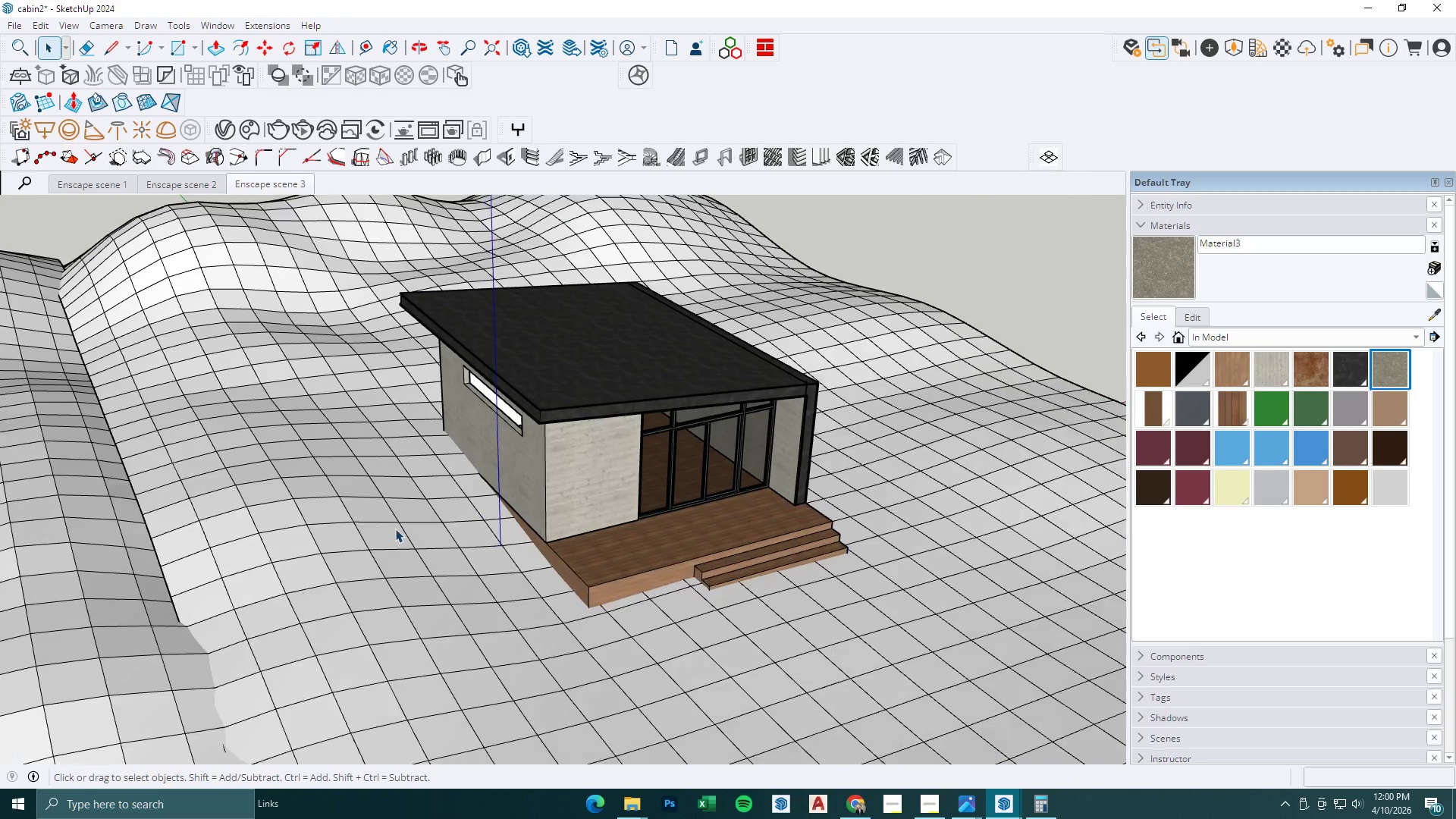 
double_click([395, 529])
 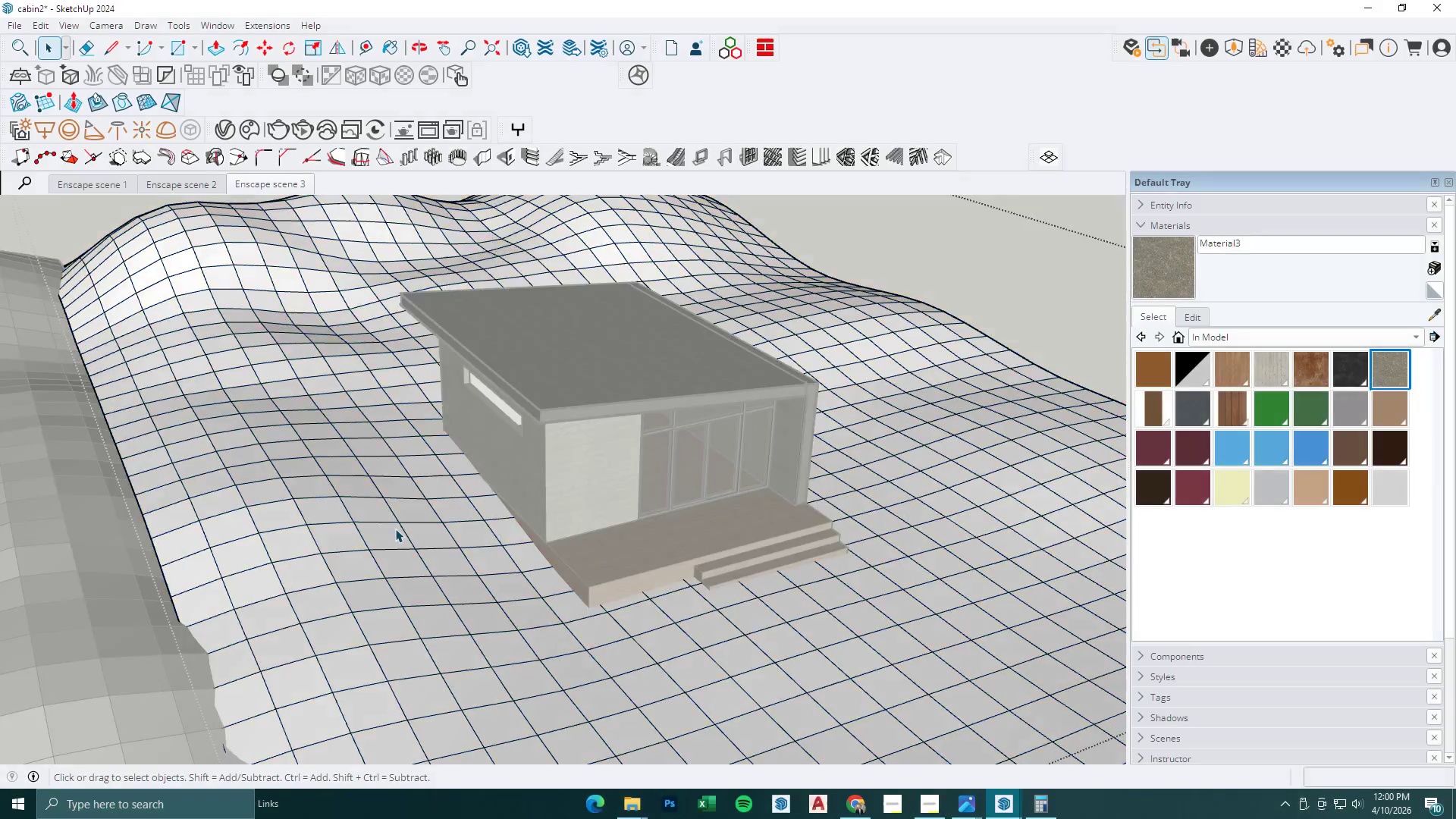 
triple_click([395, 529])
 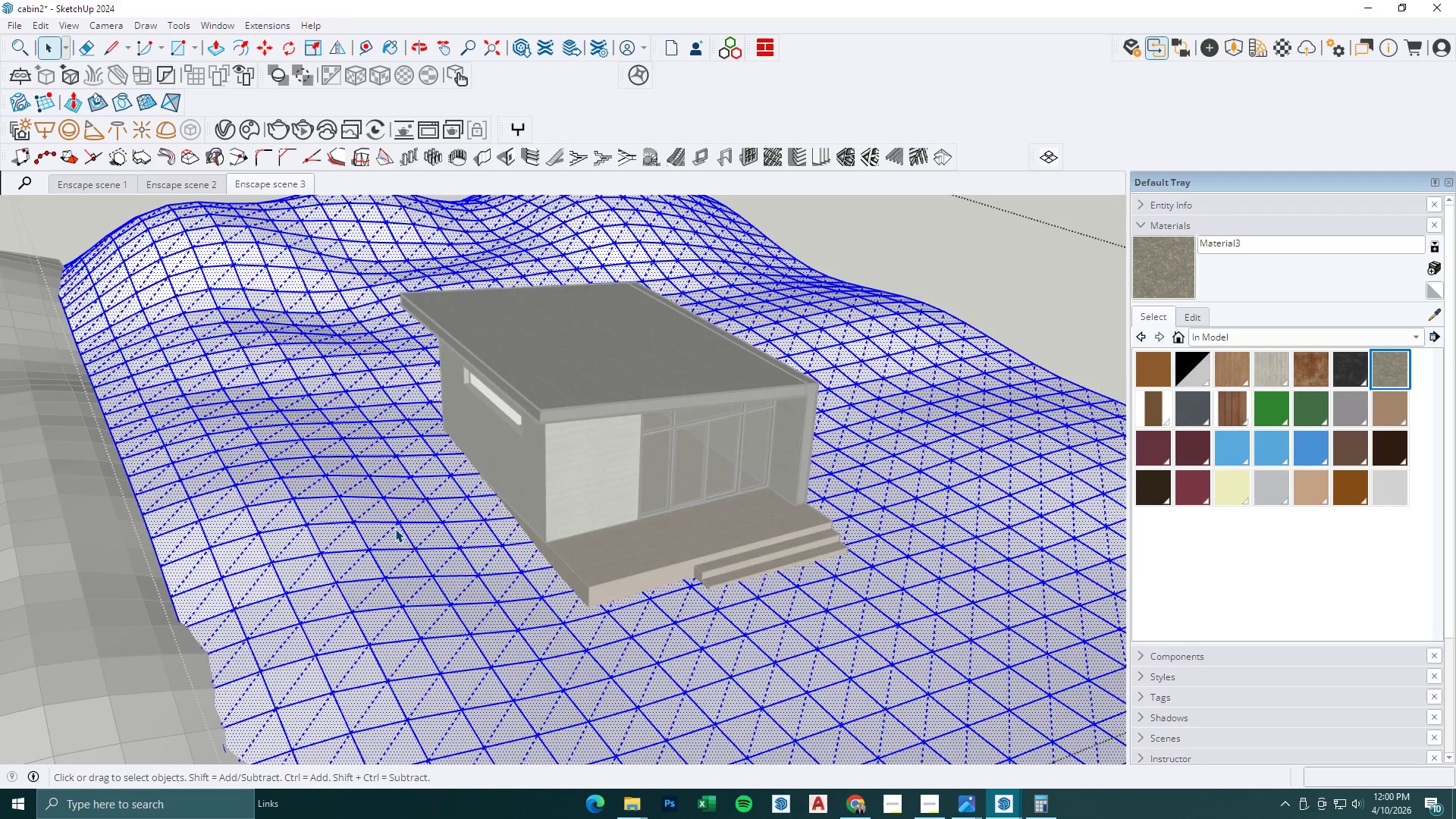 
scroll: coordinate [387, 533], scroll_direction: up, amount: 9.0
 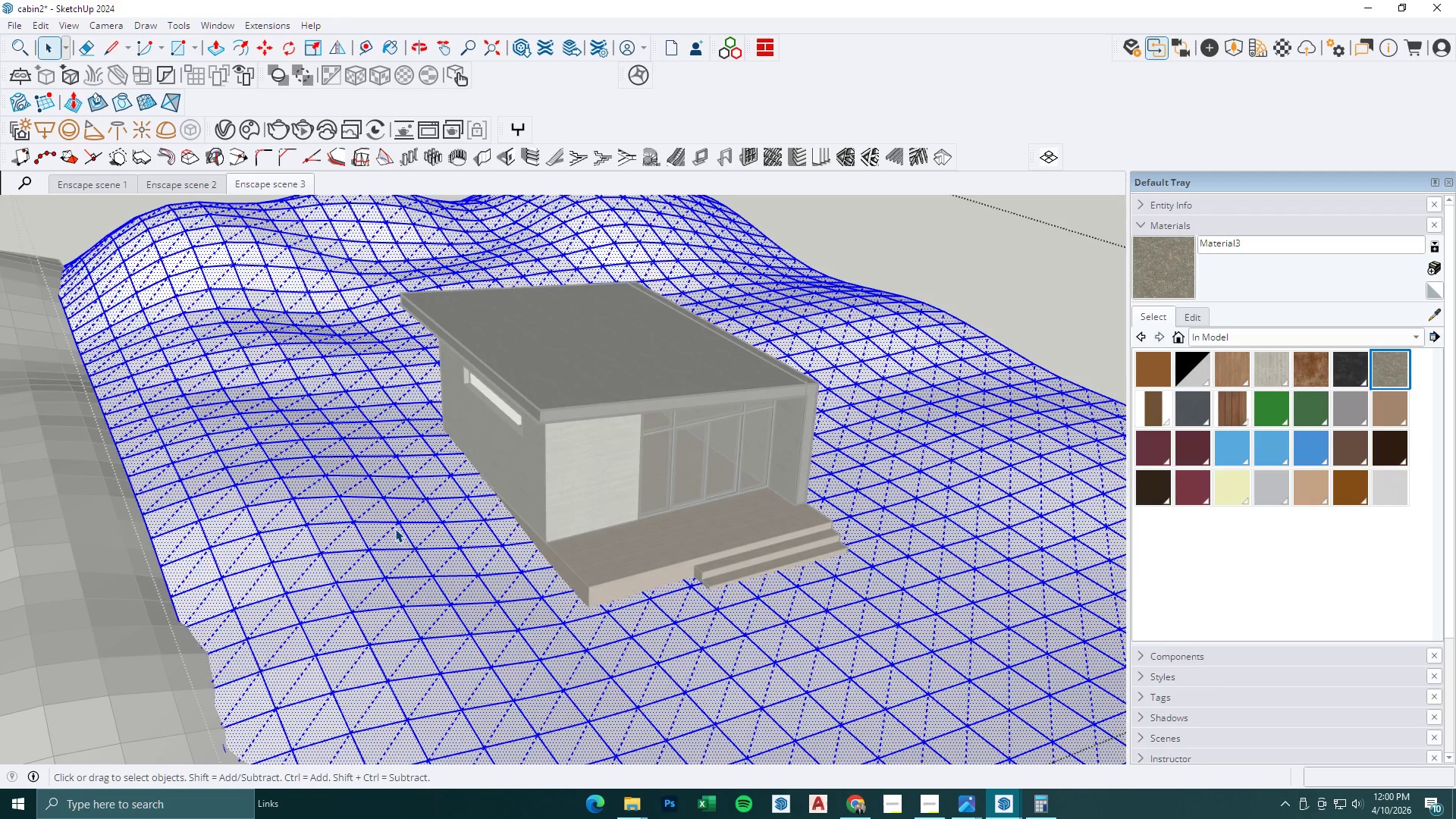 
triple_click([395, 529])
 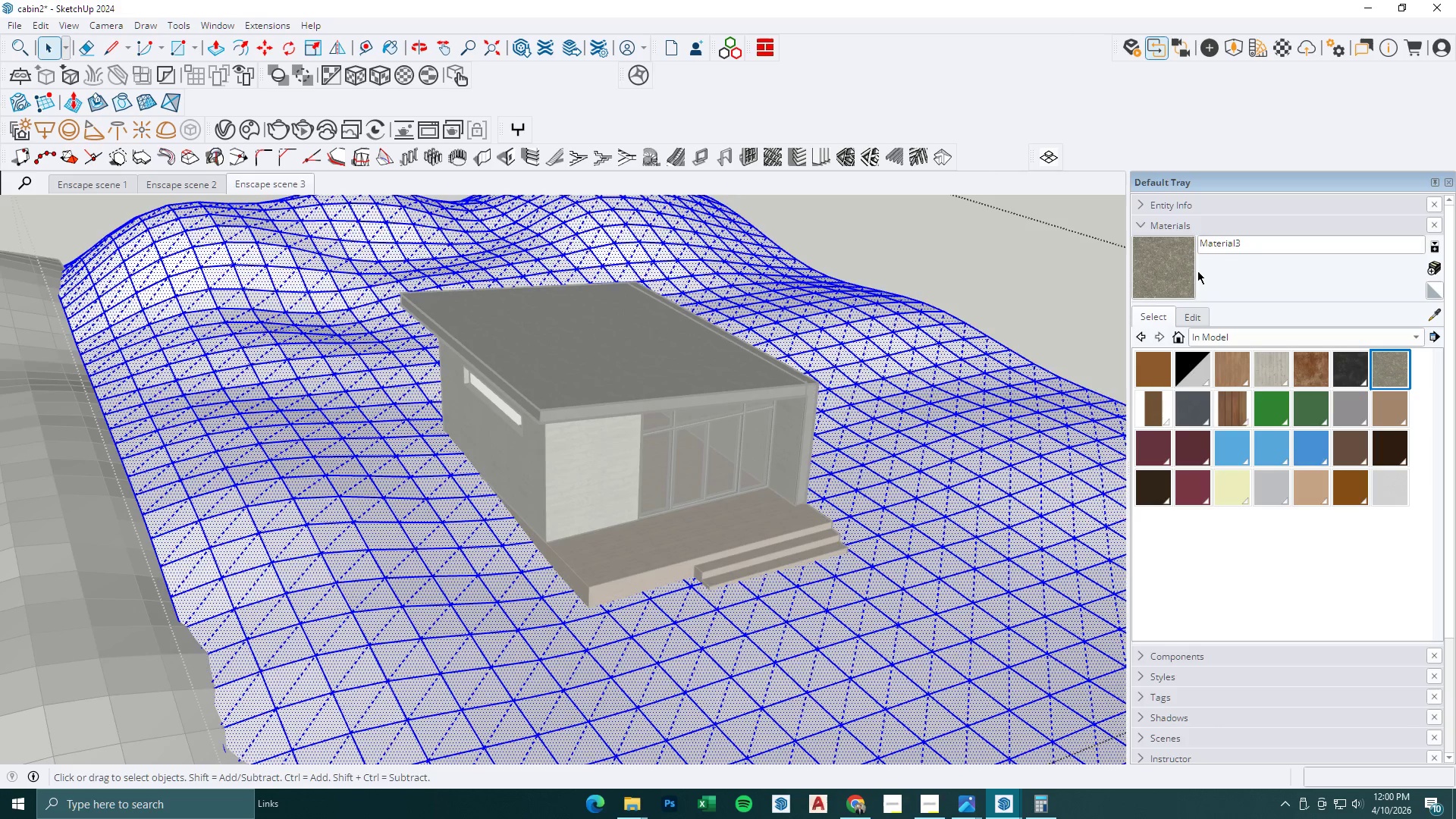 
left_click_drag(start_coordinate=[1179, 259], to_coordinate=[1175, 259])
 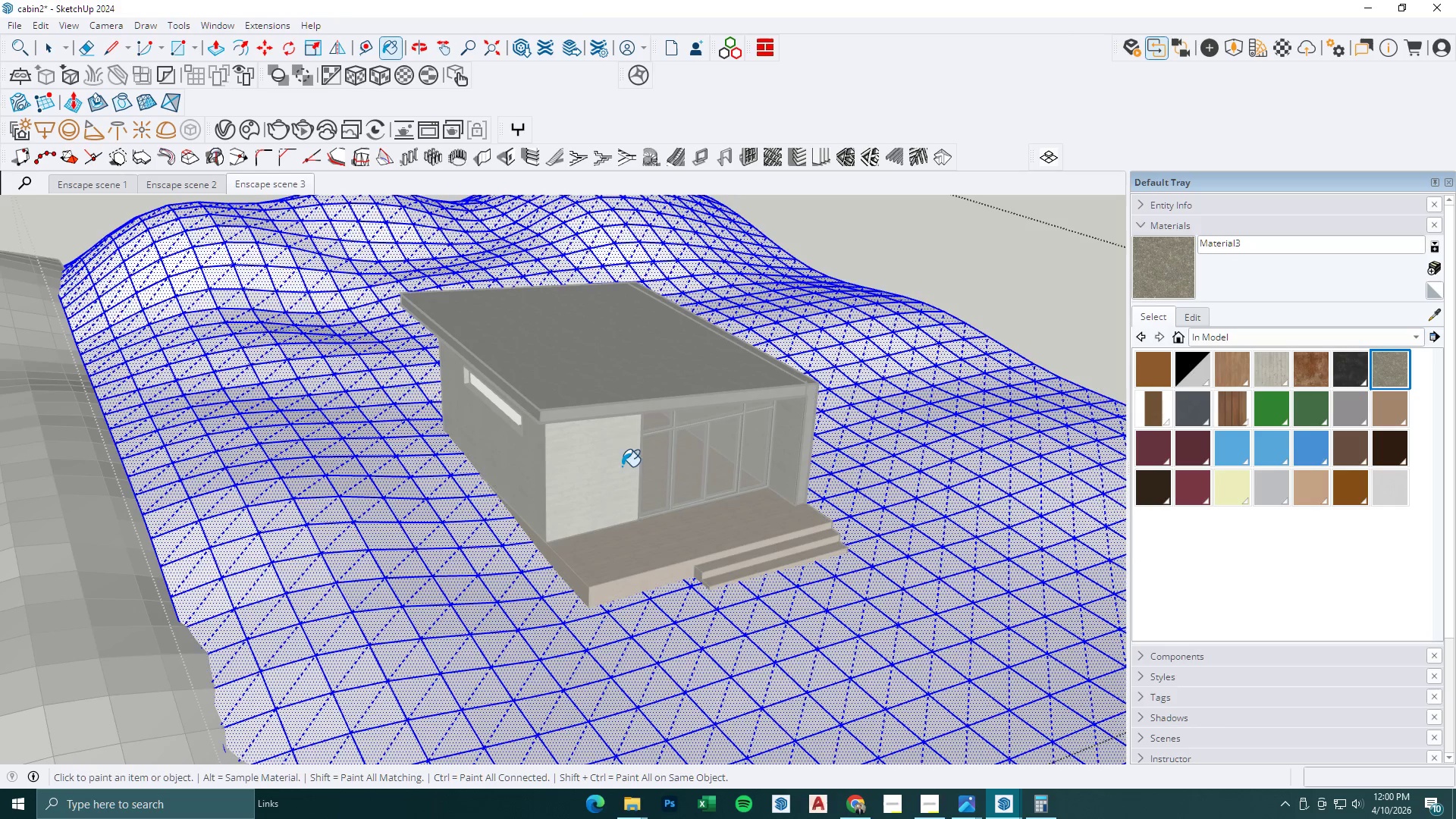 
double_click([459, 525])
 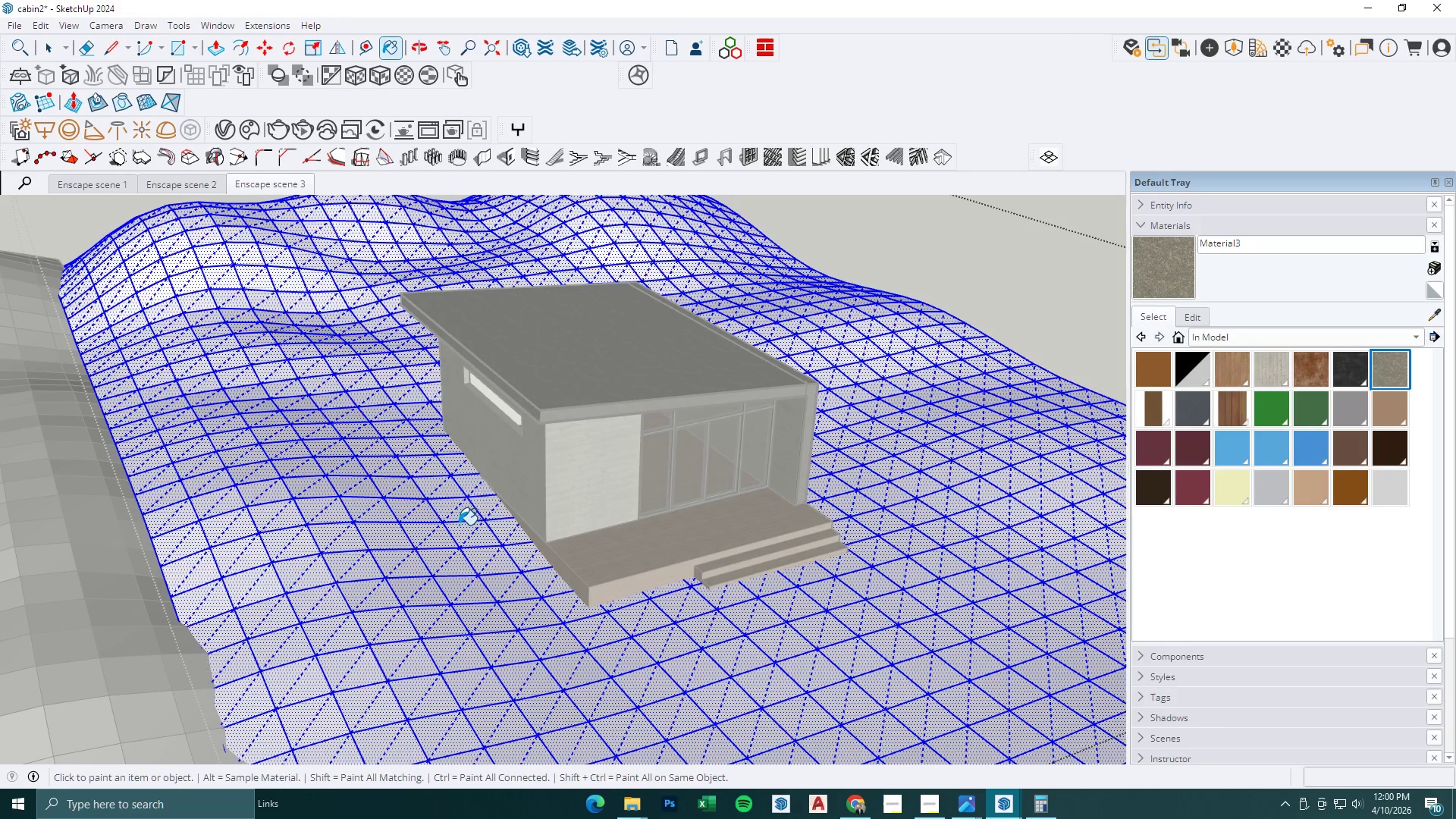 
key(Space)
 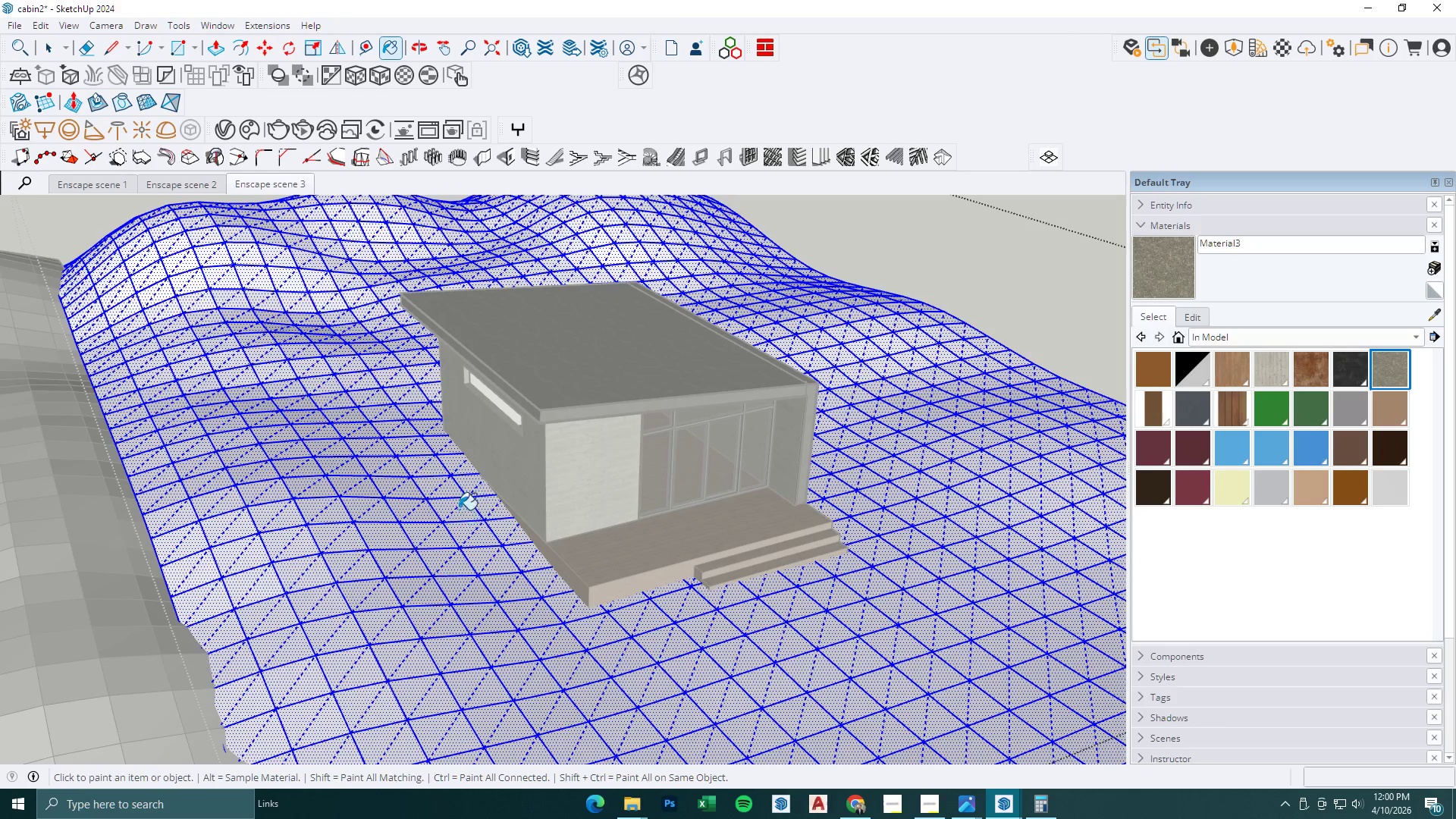 
key(Escape)
 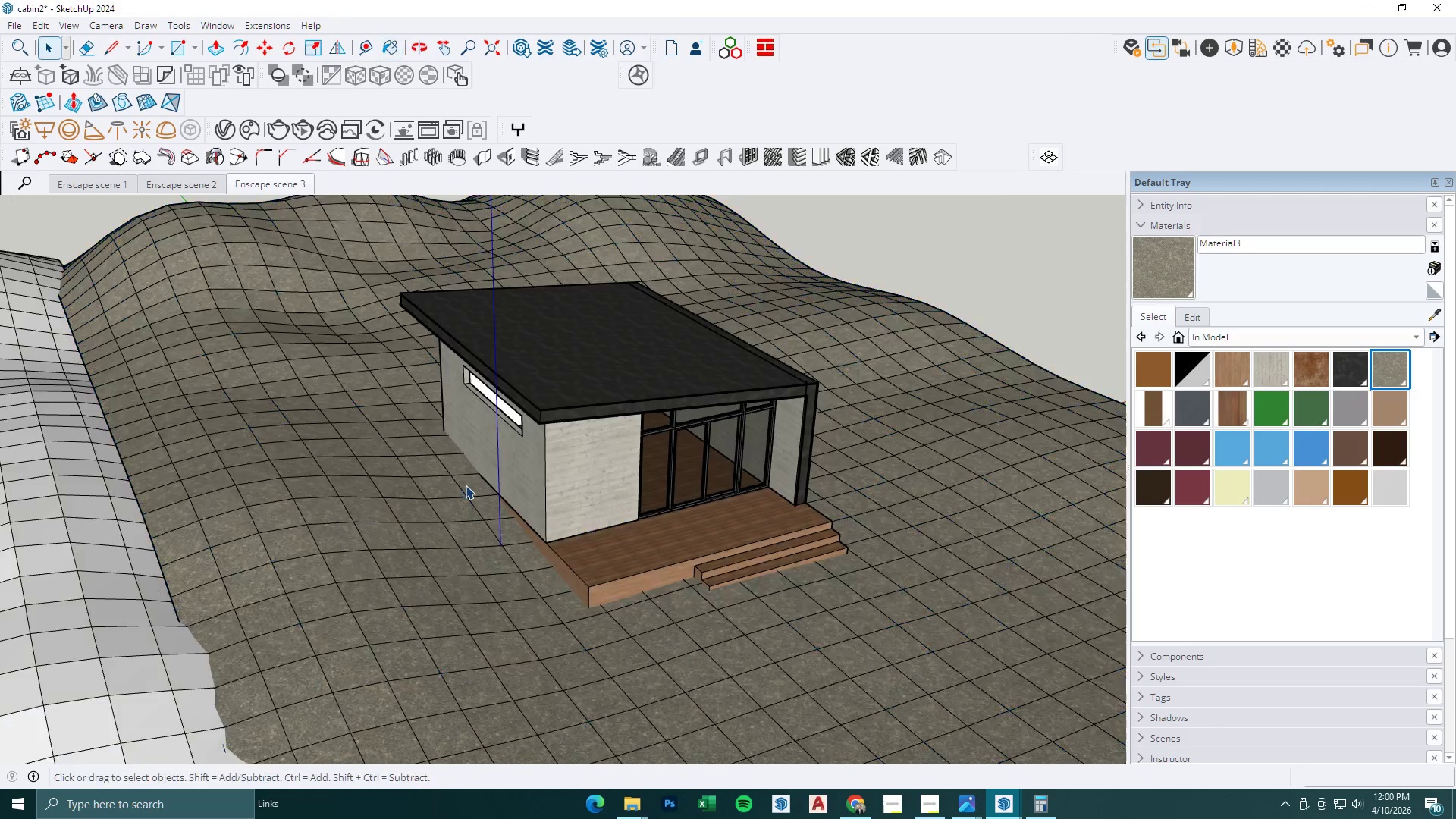 
key(Escape)
 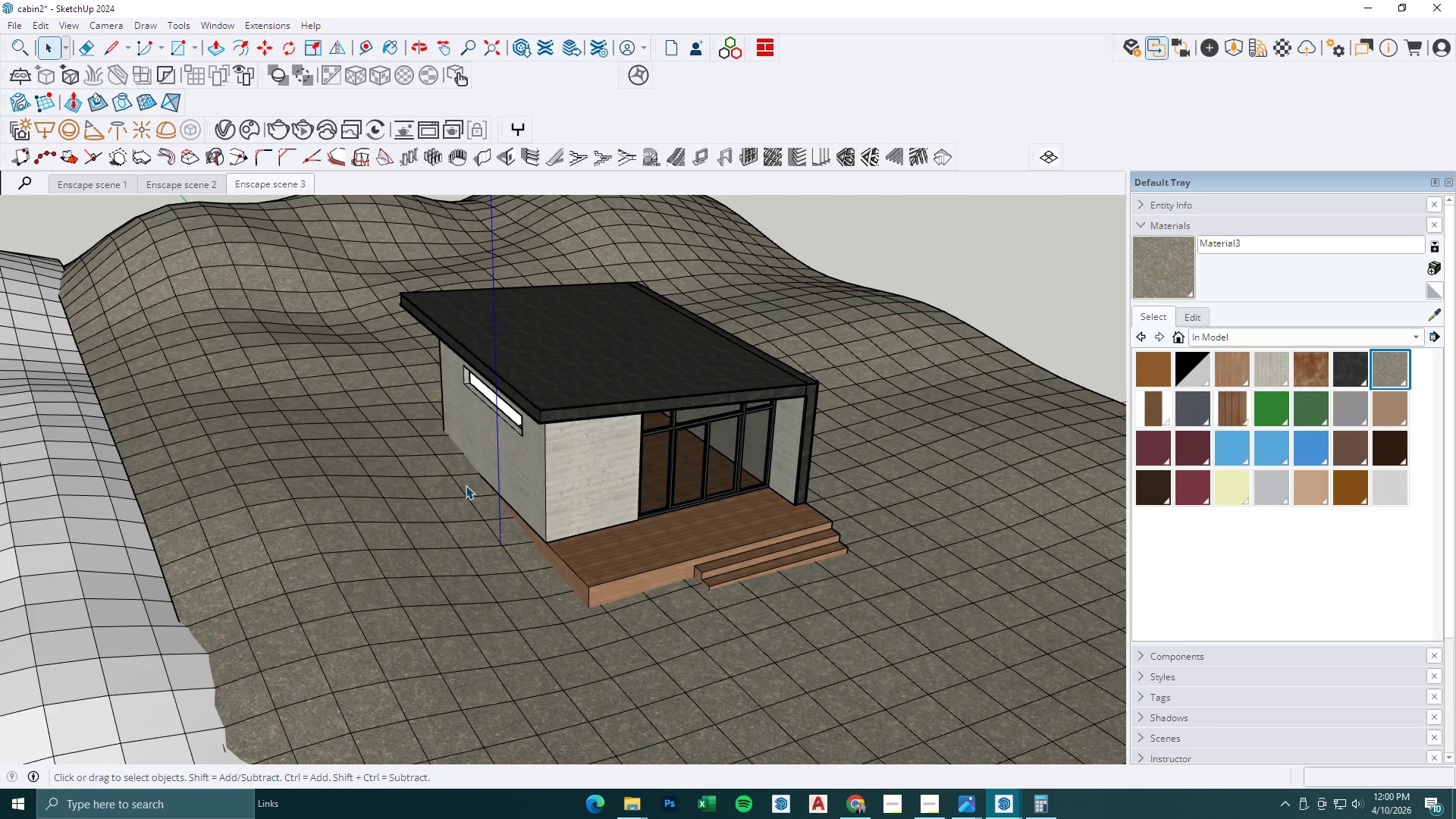 
key(Escape)
 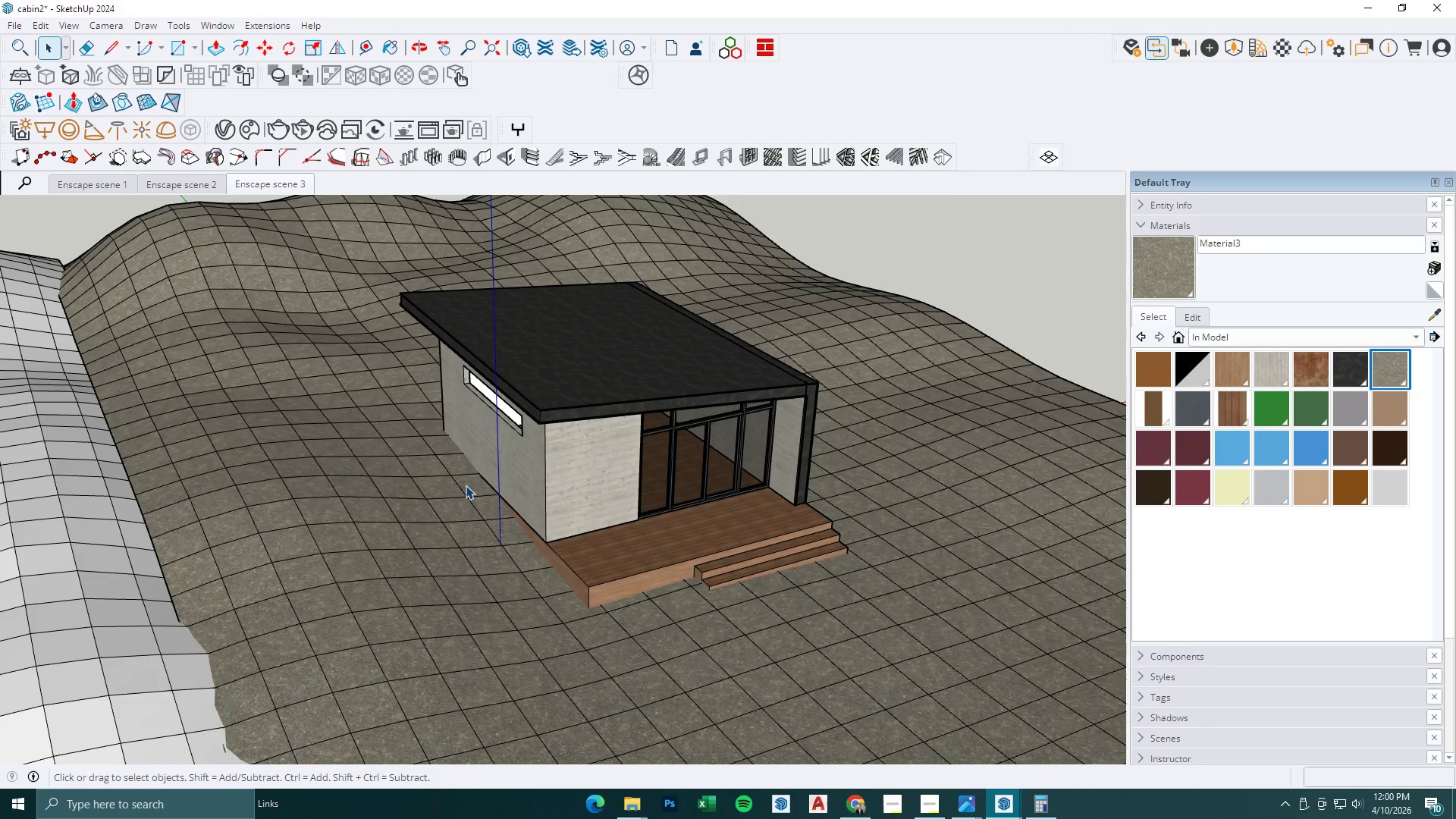 
scroll: coordinate [600, 548], scroll_direction: none, amount: 0.0
 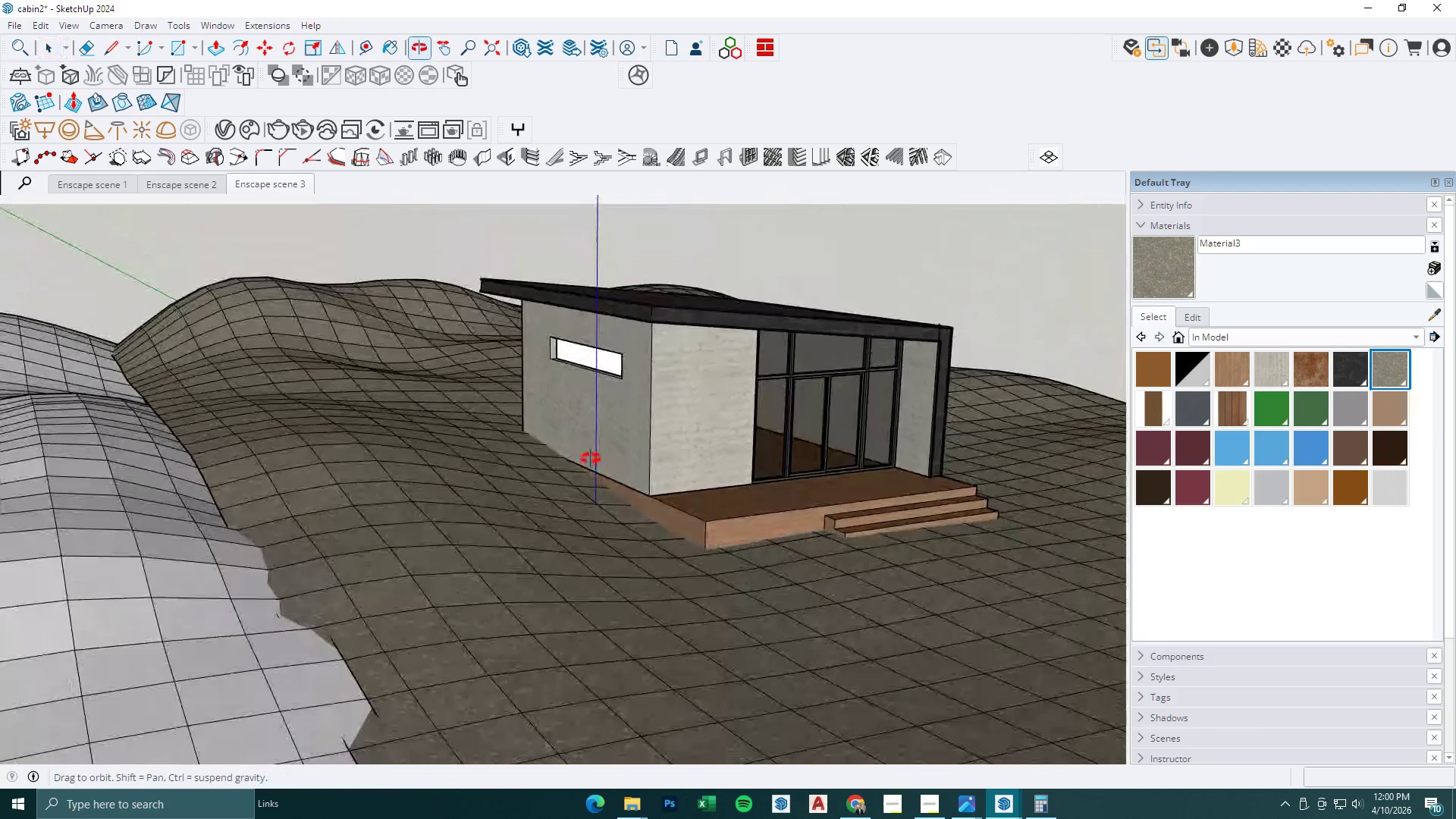 
key(Space)
 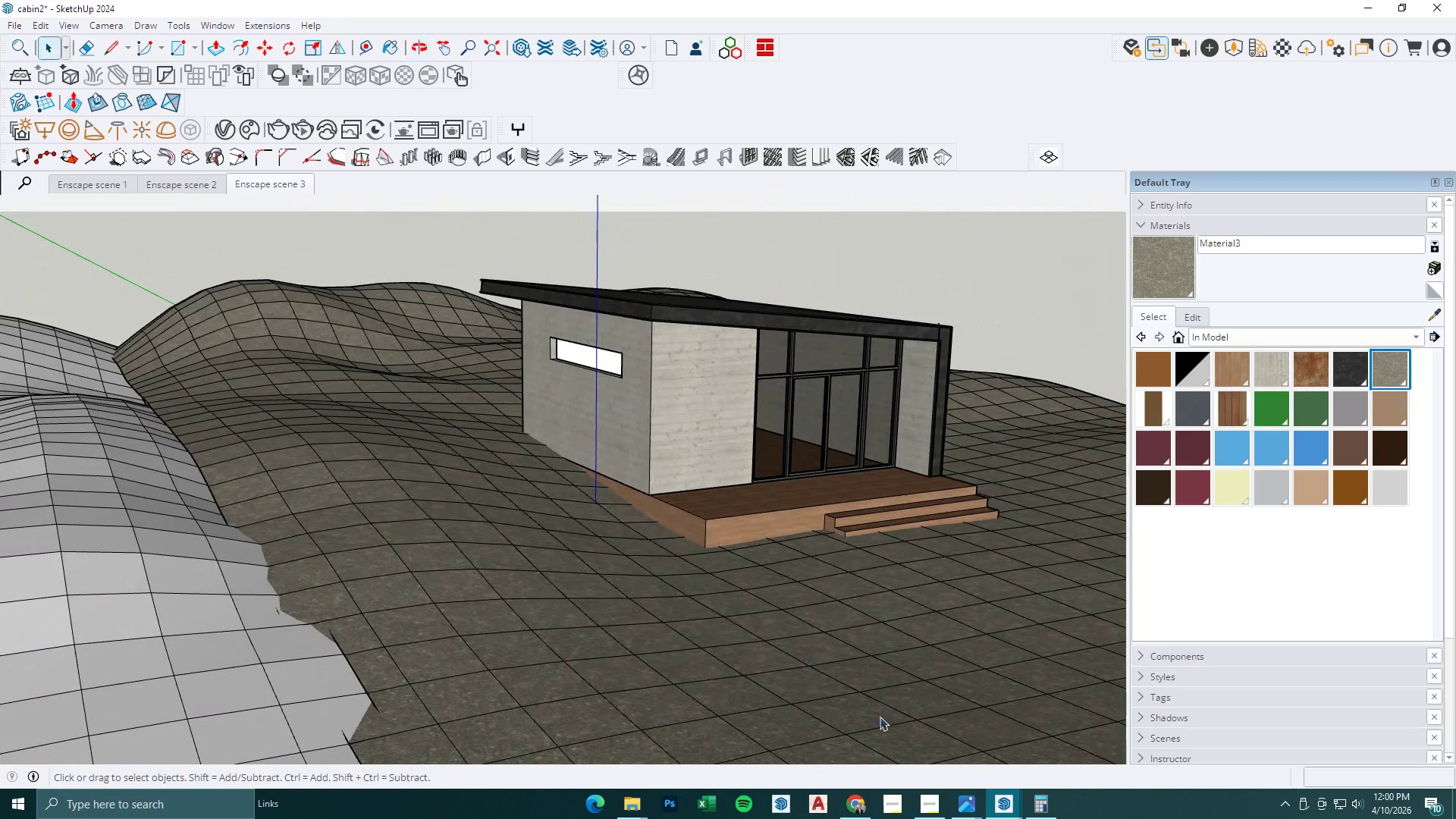 
key(Escape)
 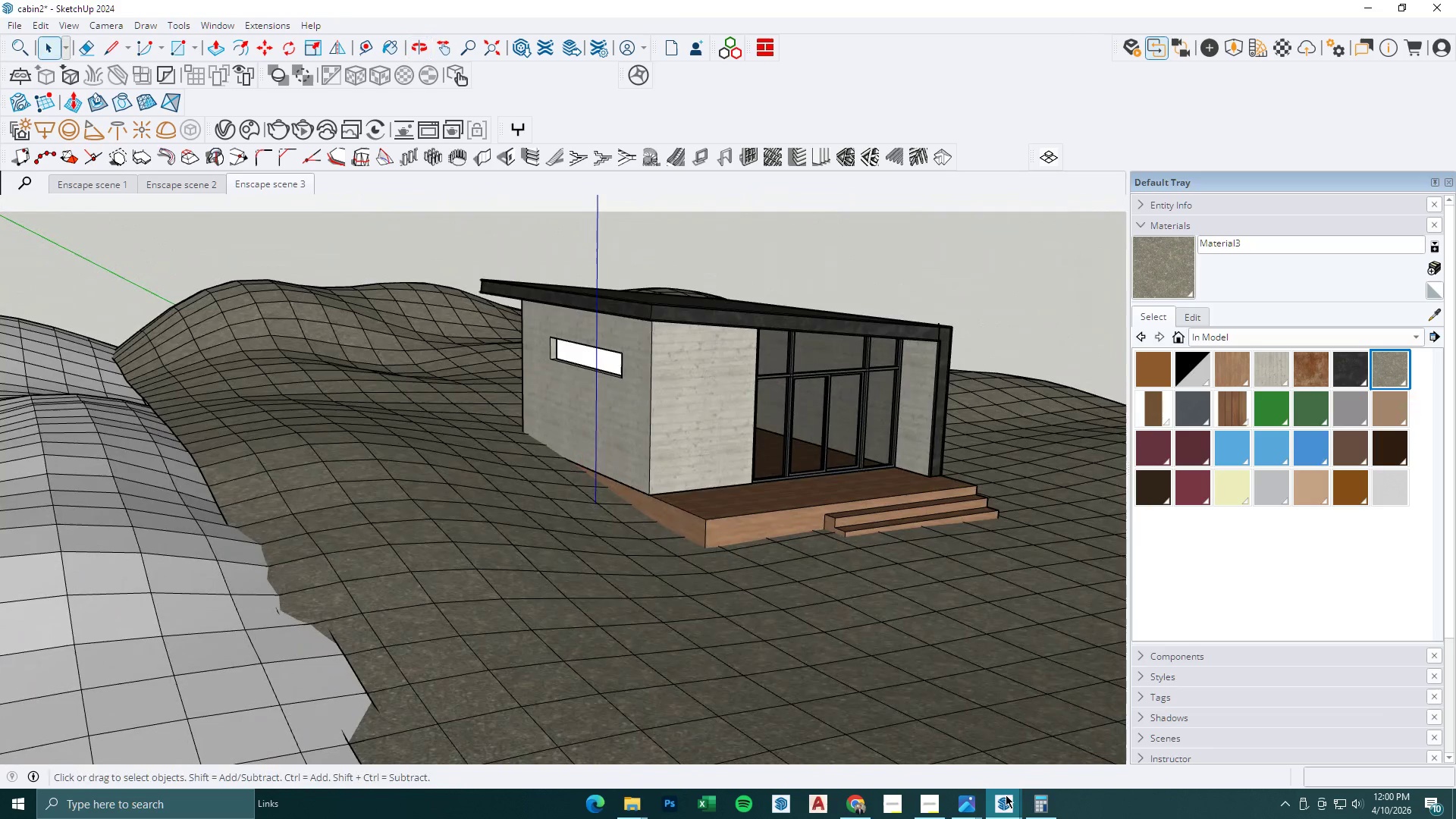 
left_click([1006, 796])
 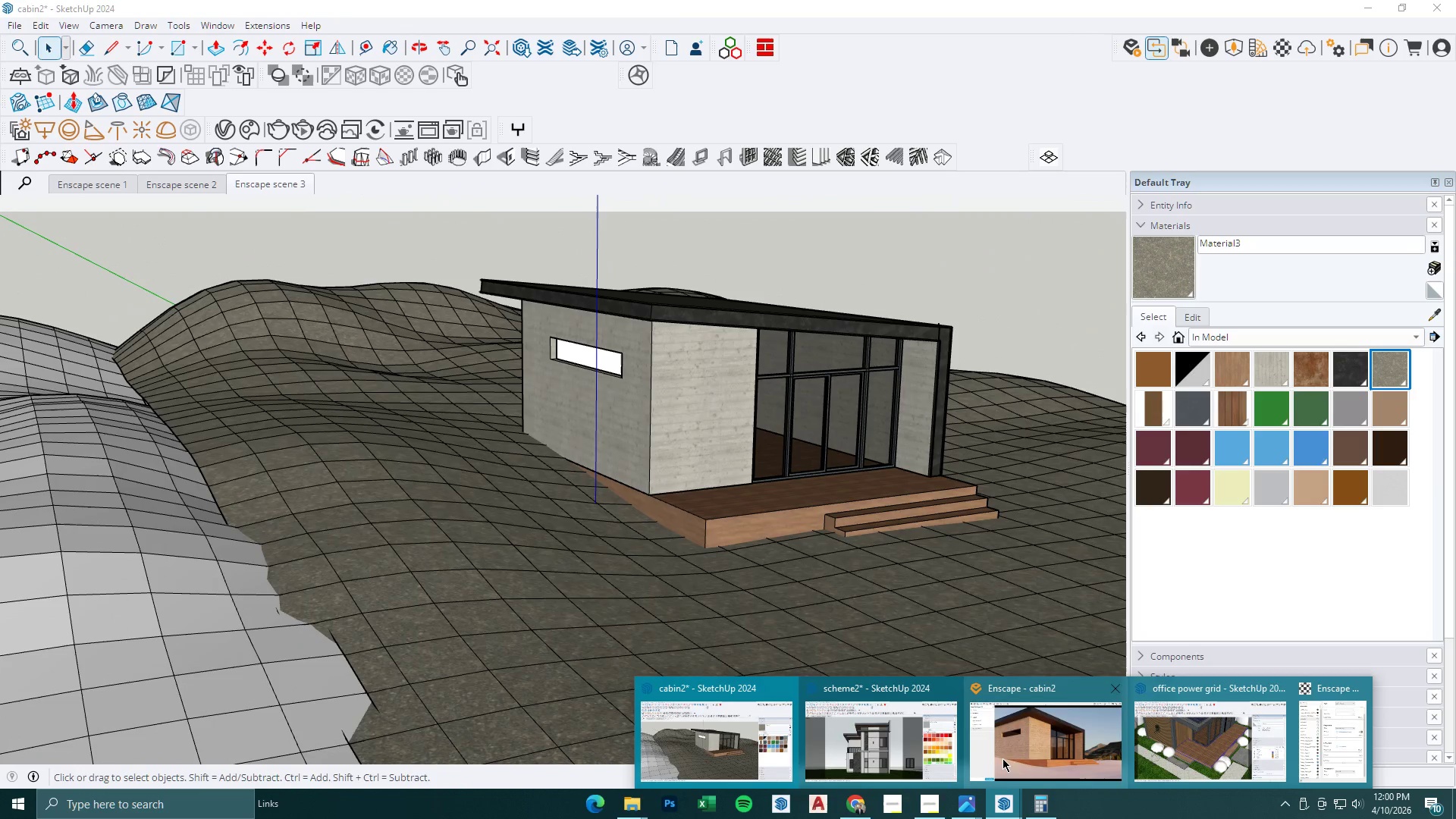 
left_click([1037, 752])
 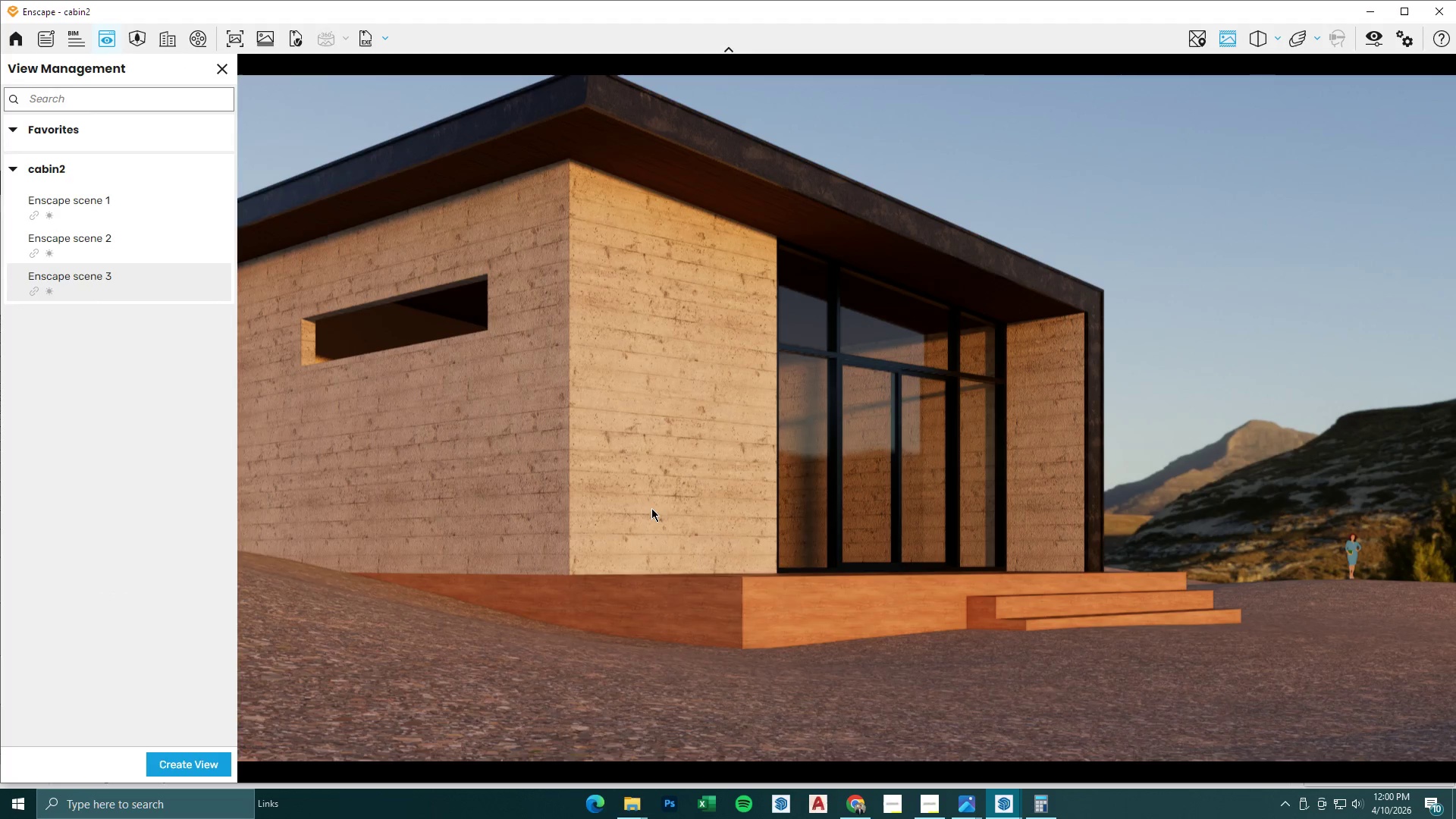 
hold_key(key=S, duration=0.34)
 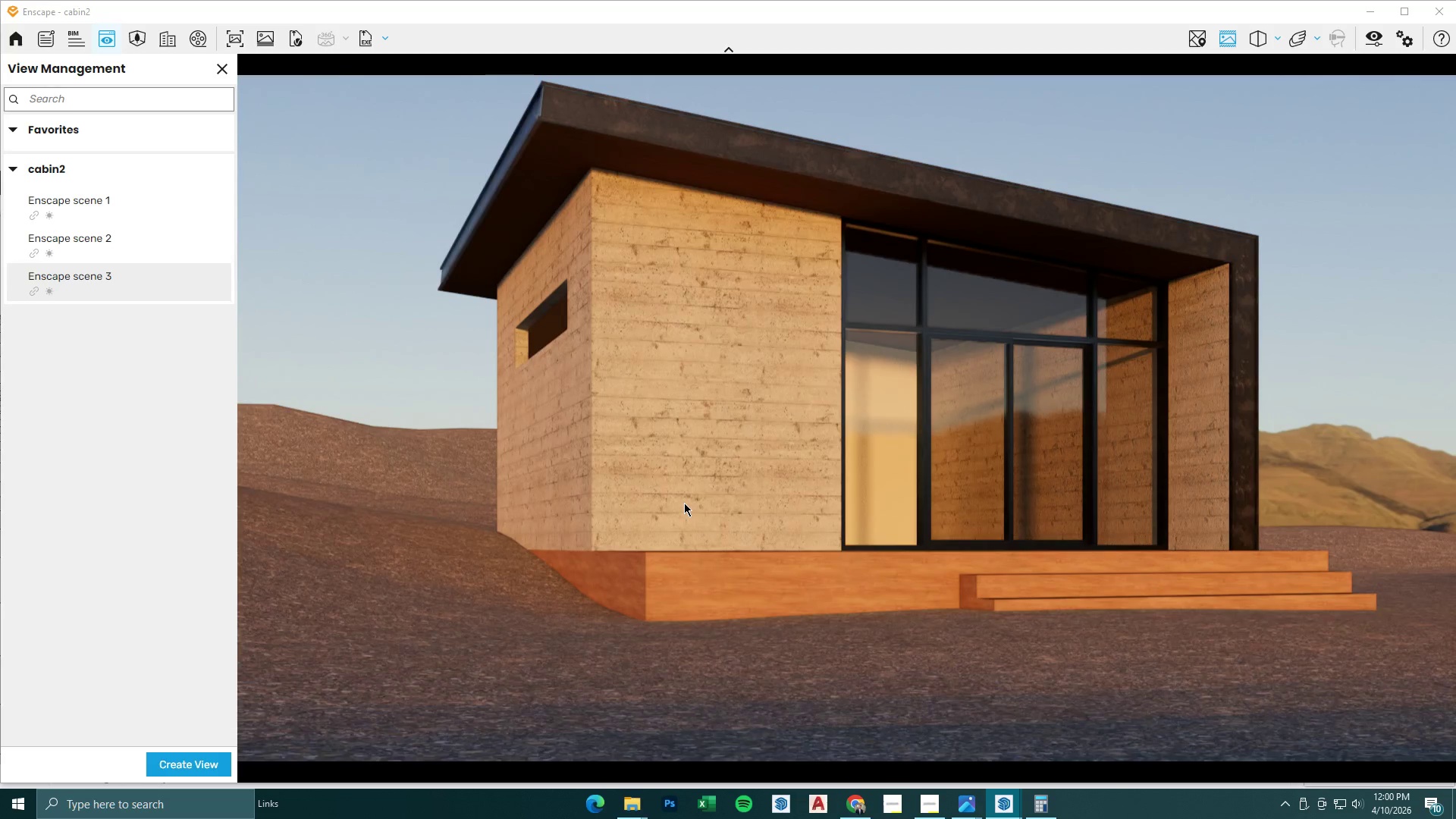 
type(ewq)
 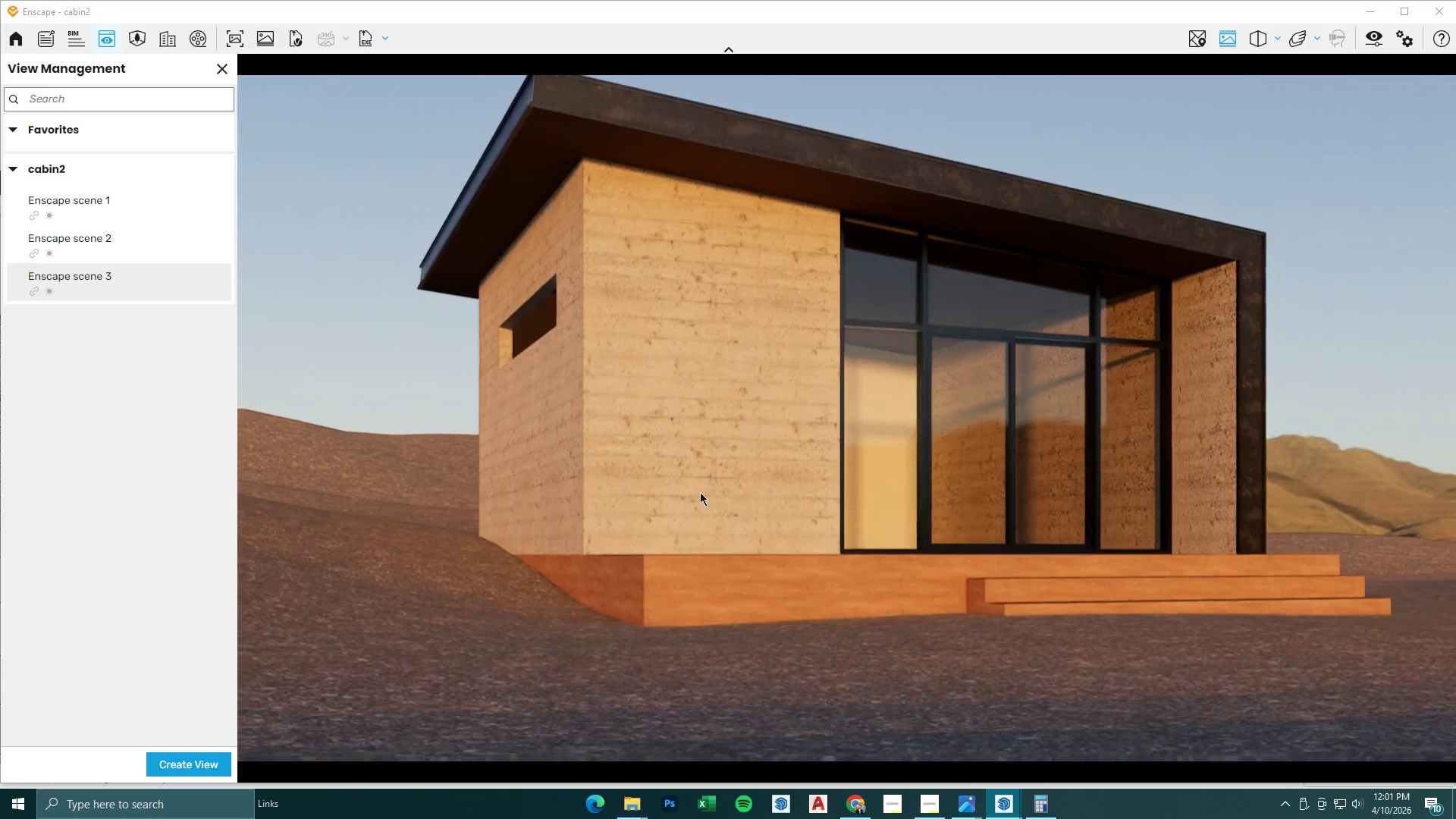 
type(es)
 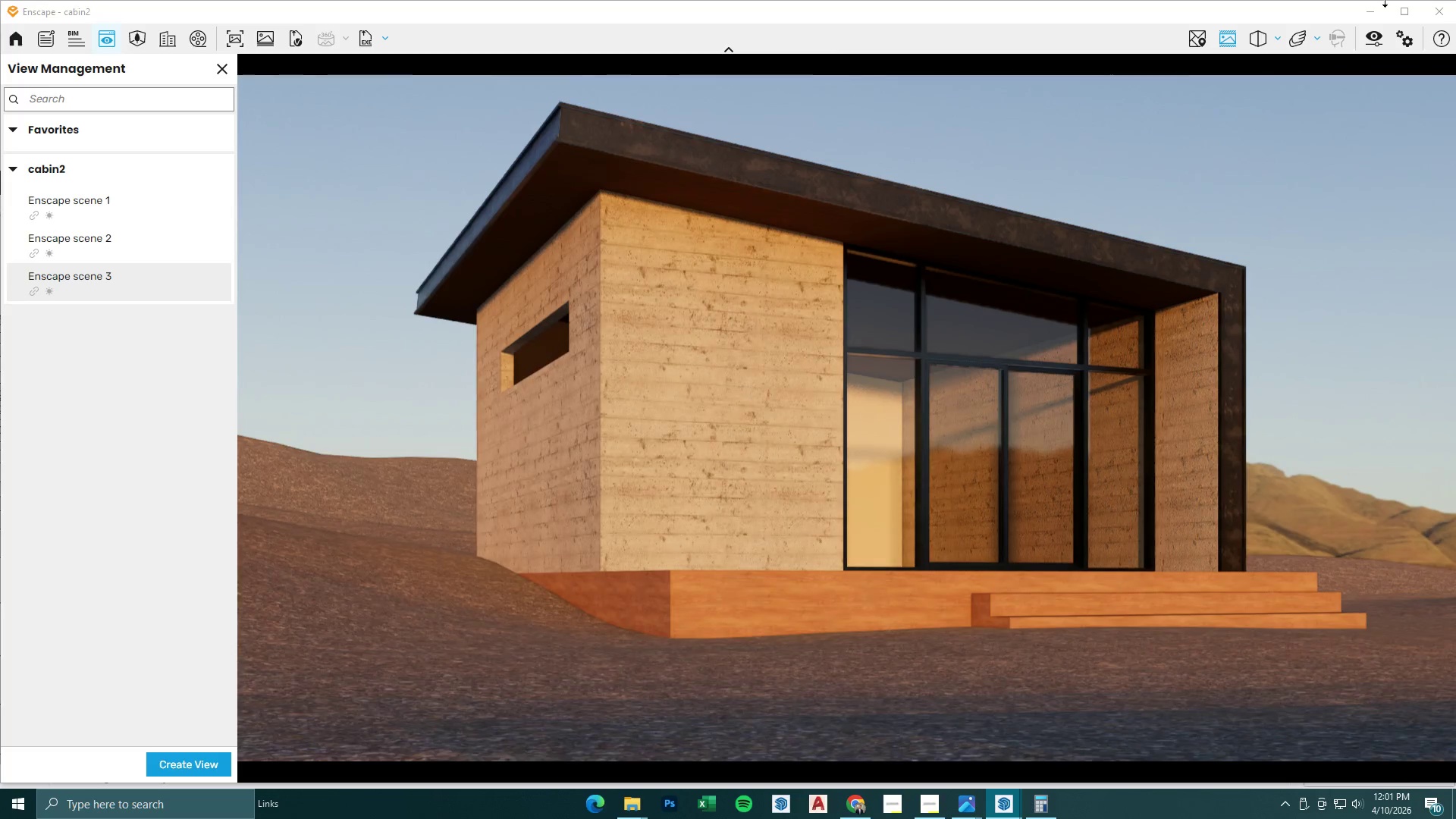 
left_click([1374, 8])
 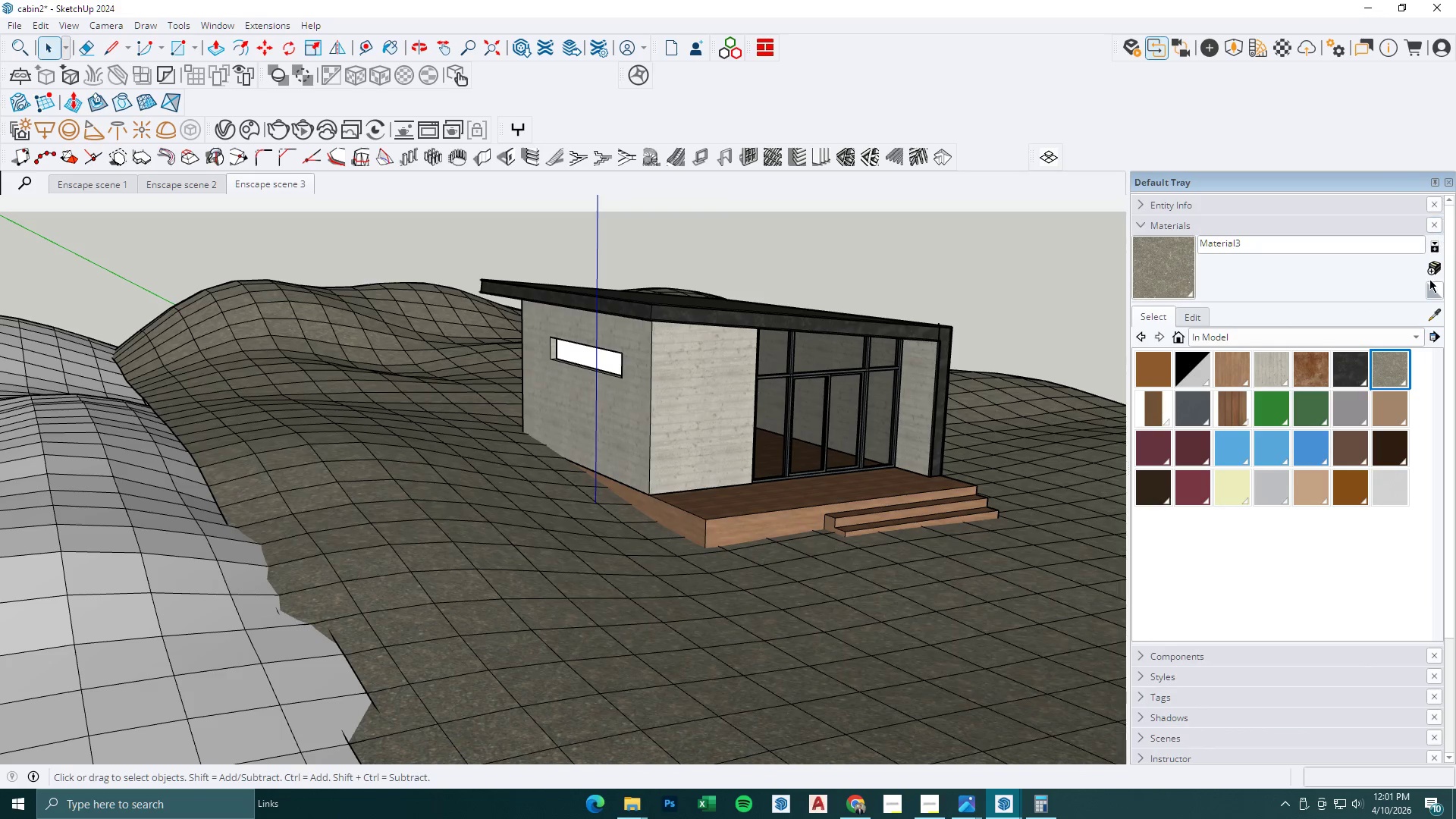 
left_click([1430, 309])
 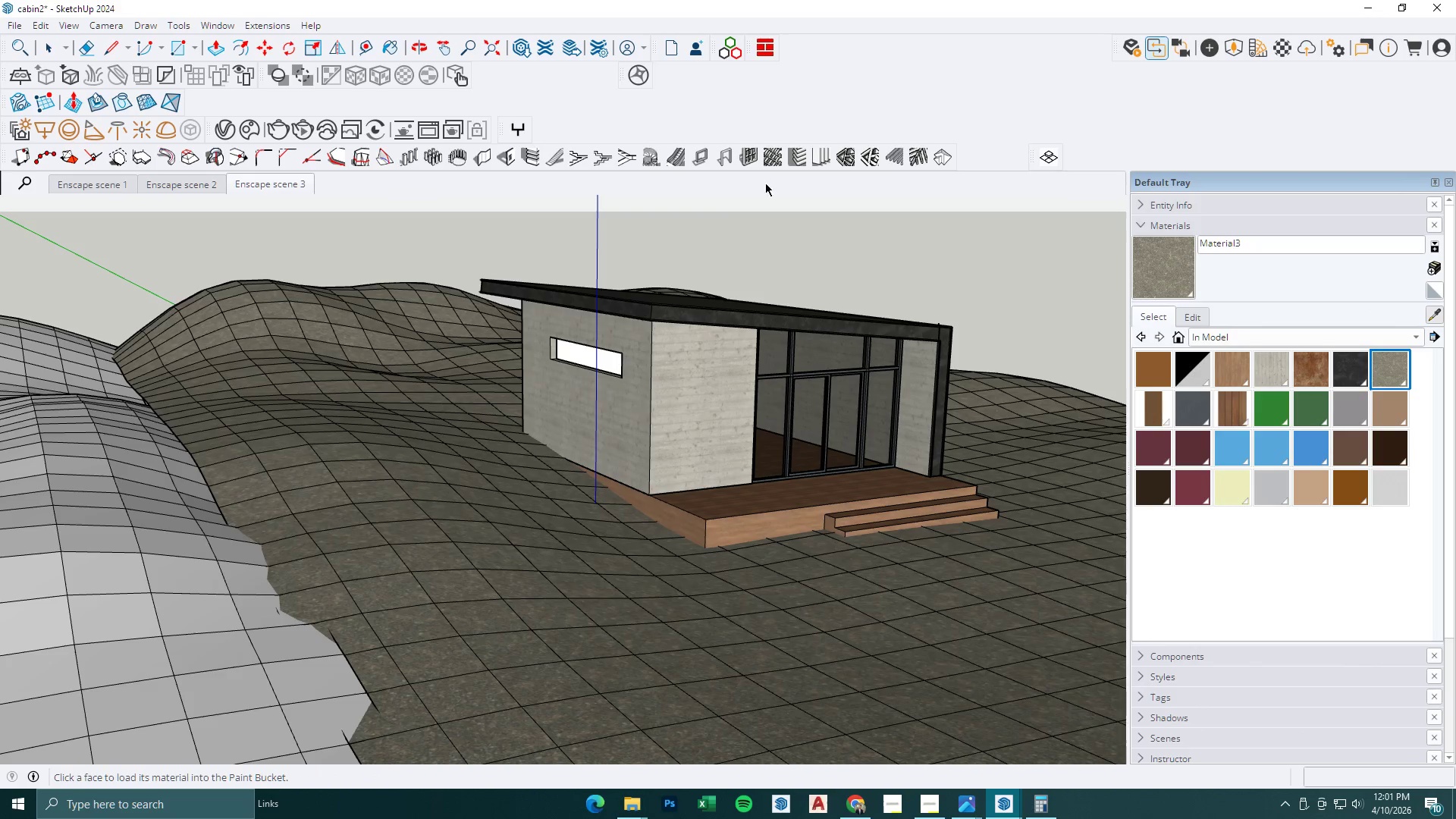 
left_click([573, 482])
 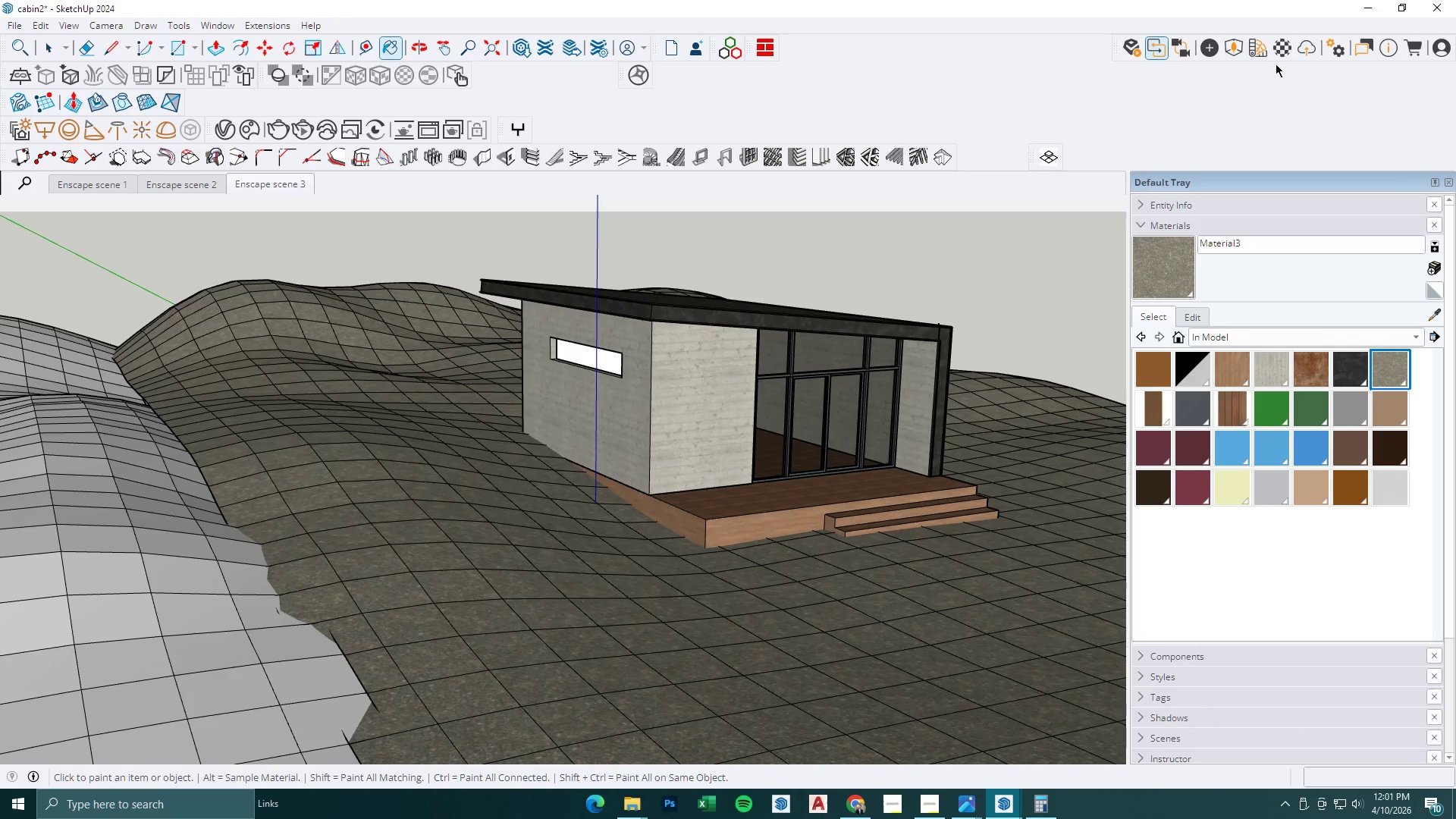 
left_click([1286, 46])
 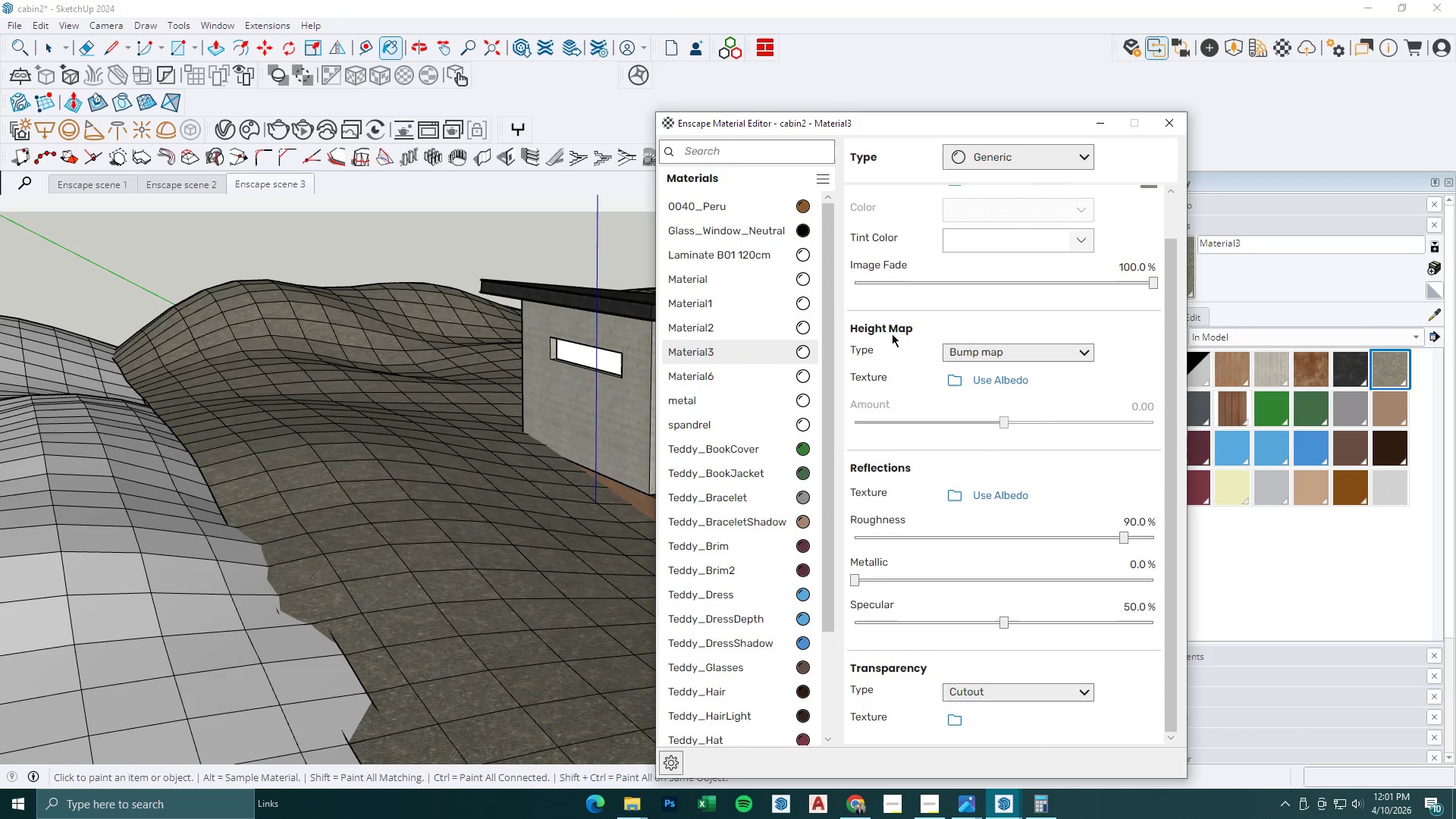 
left_click([998, 350])
 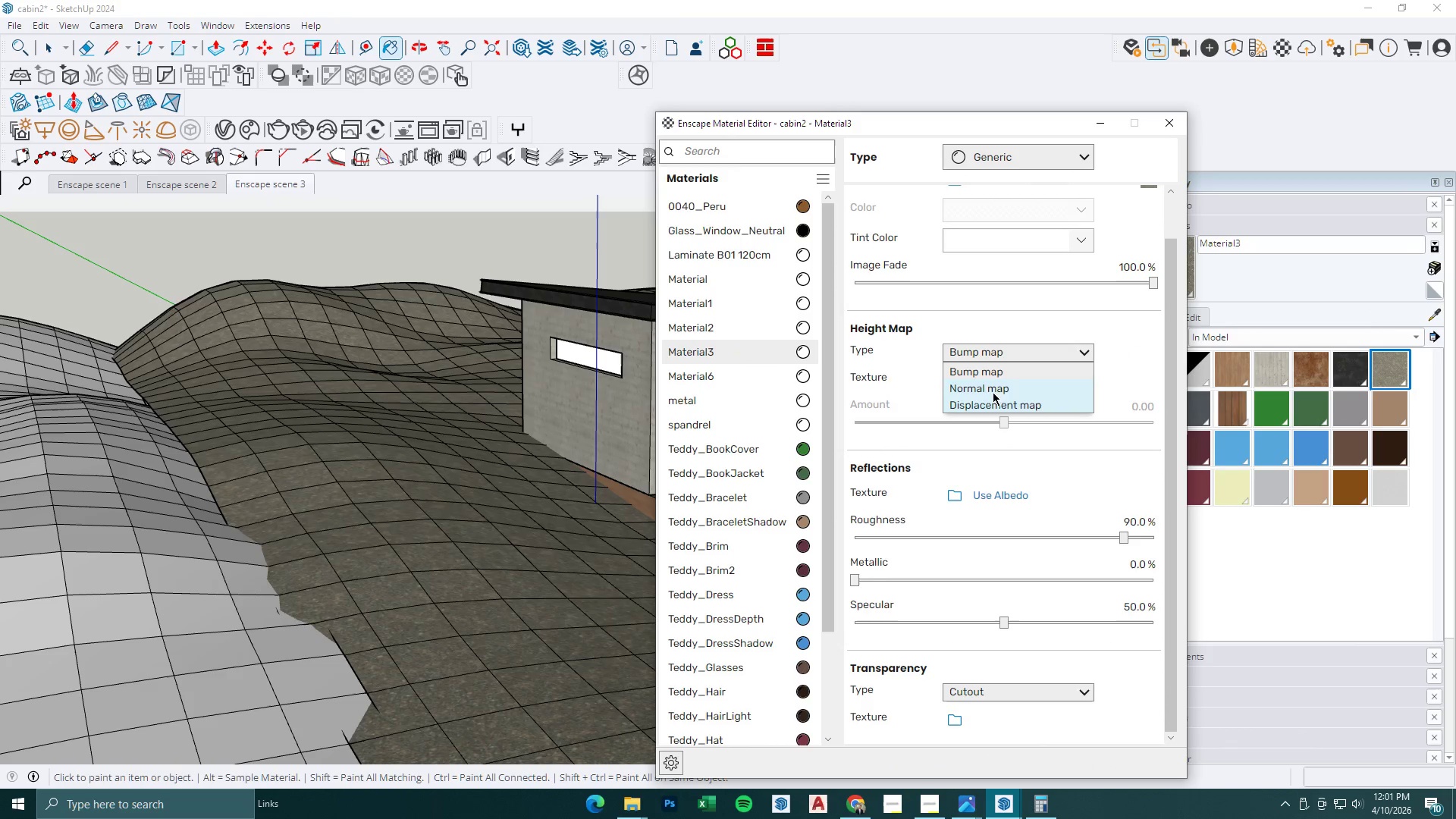 
left_click([996, 401])
 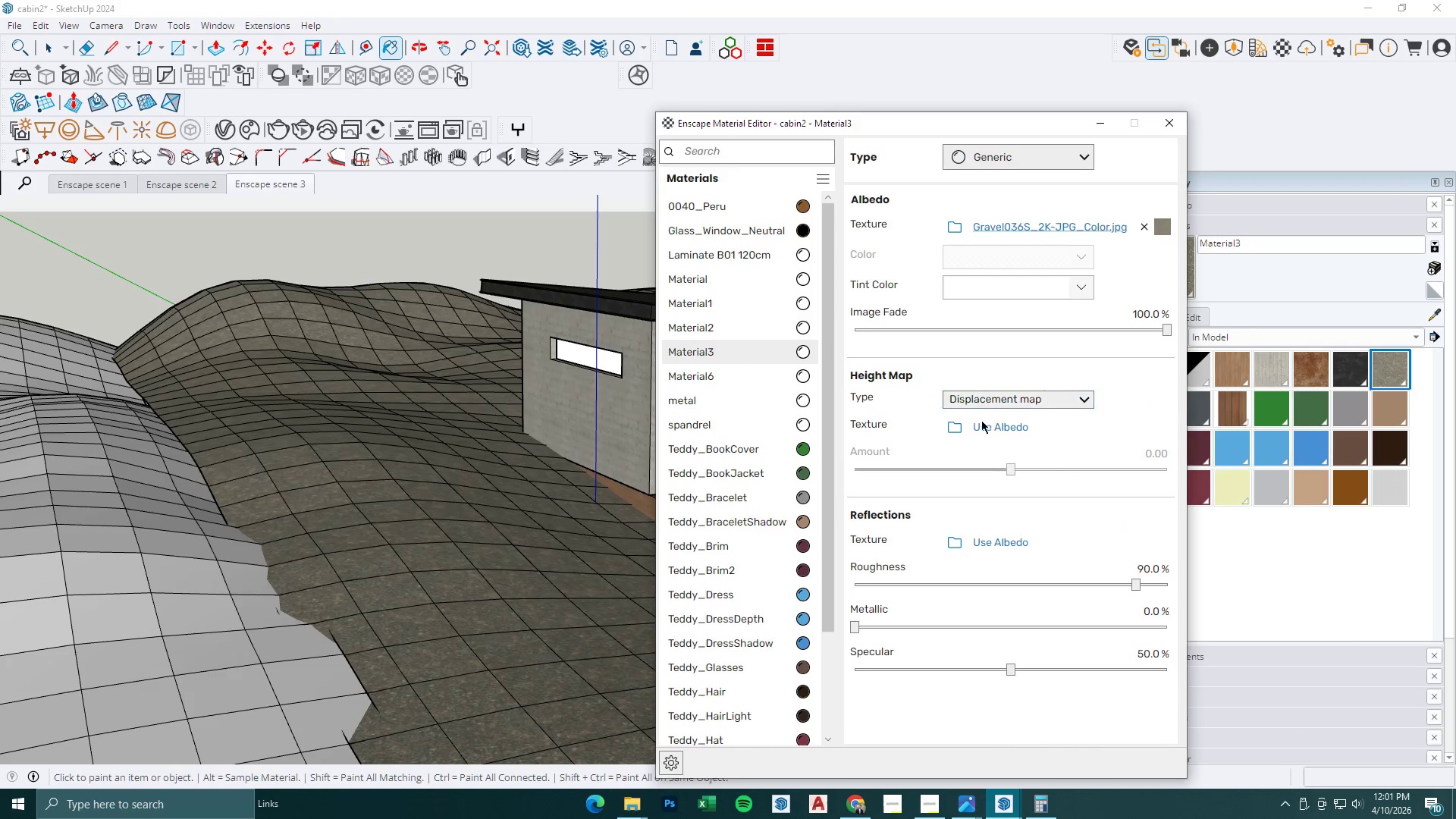 
left_click([956, 425])
 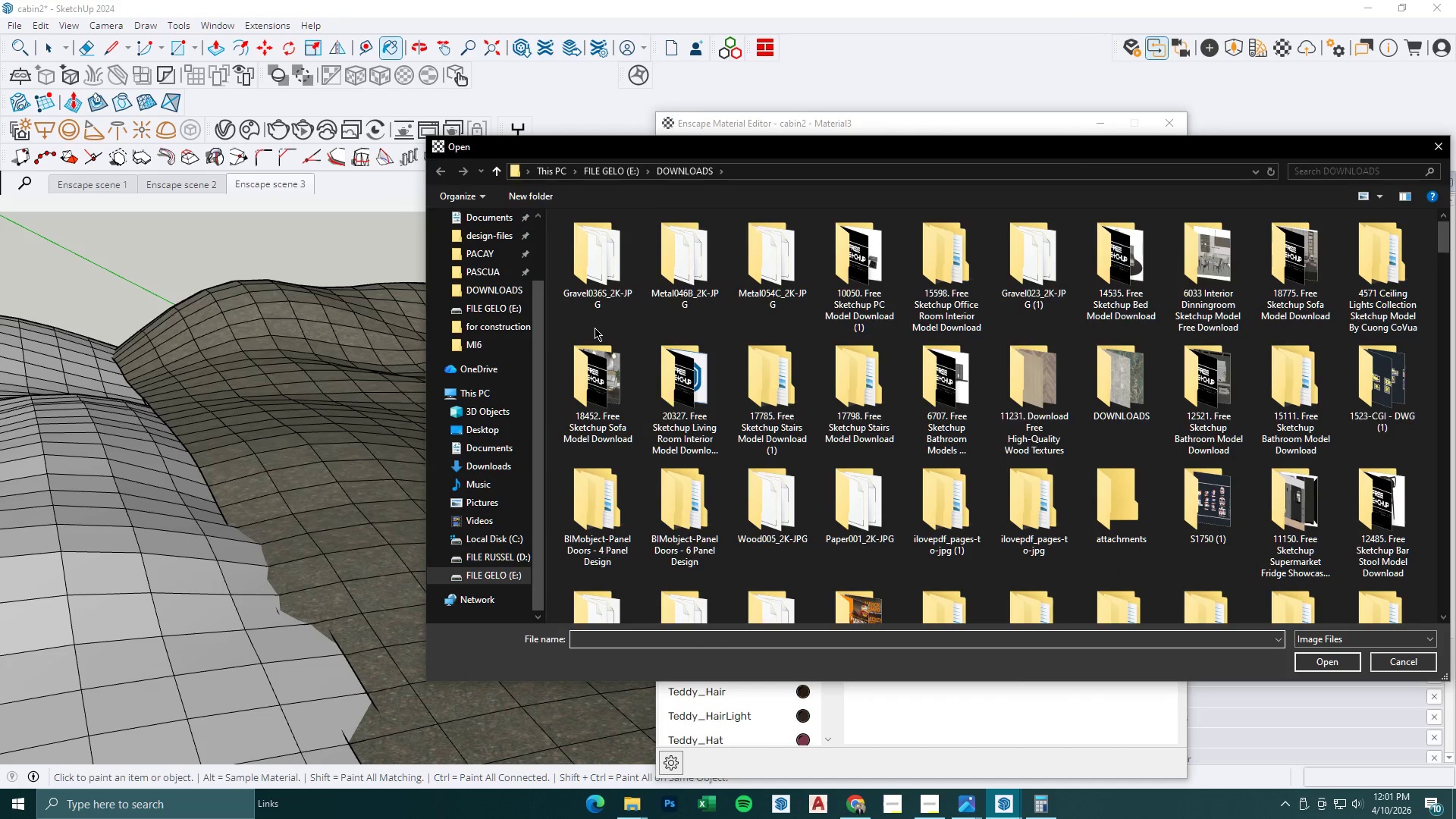 
double_click([601, 284])
 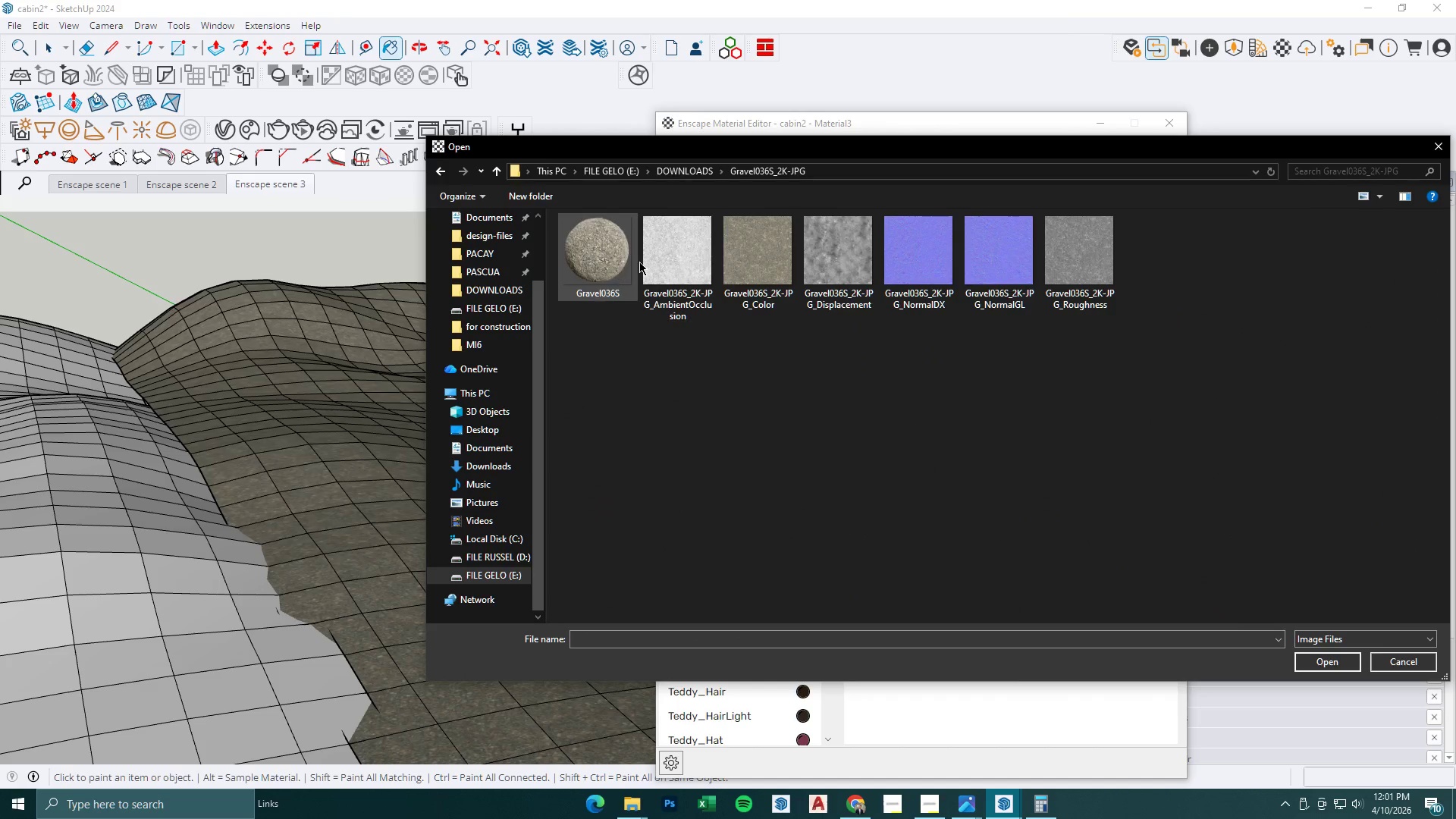 
triple_click([651, 262])
 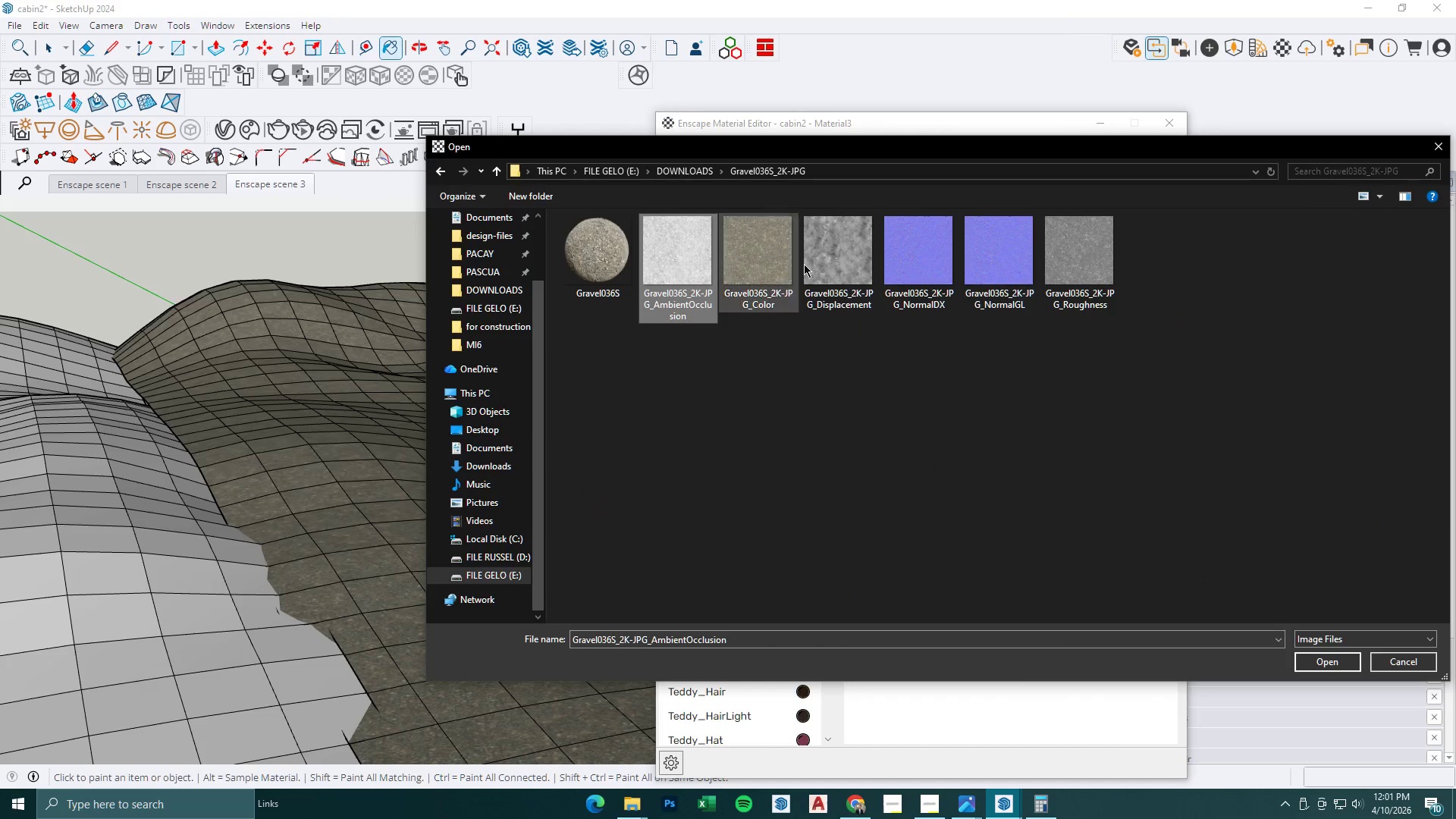 
triple_click([836, 264])
 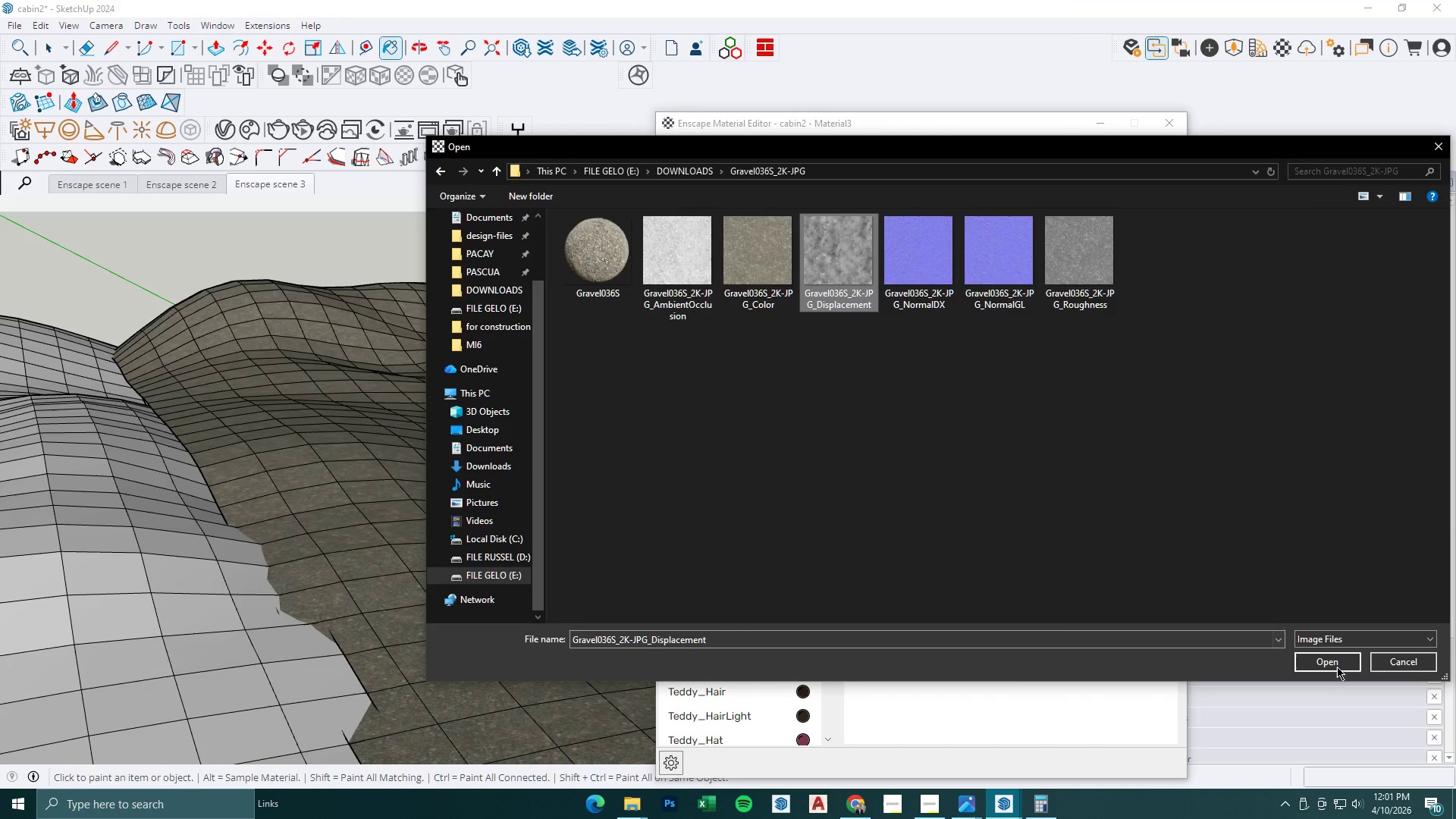 
left_click([1338, 658])
 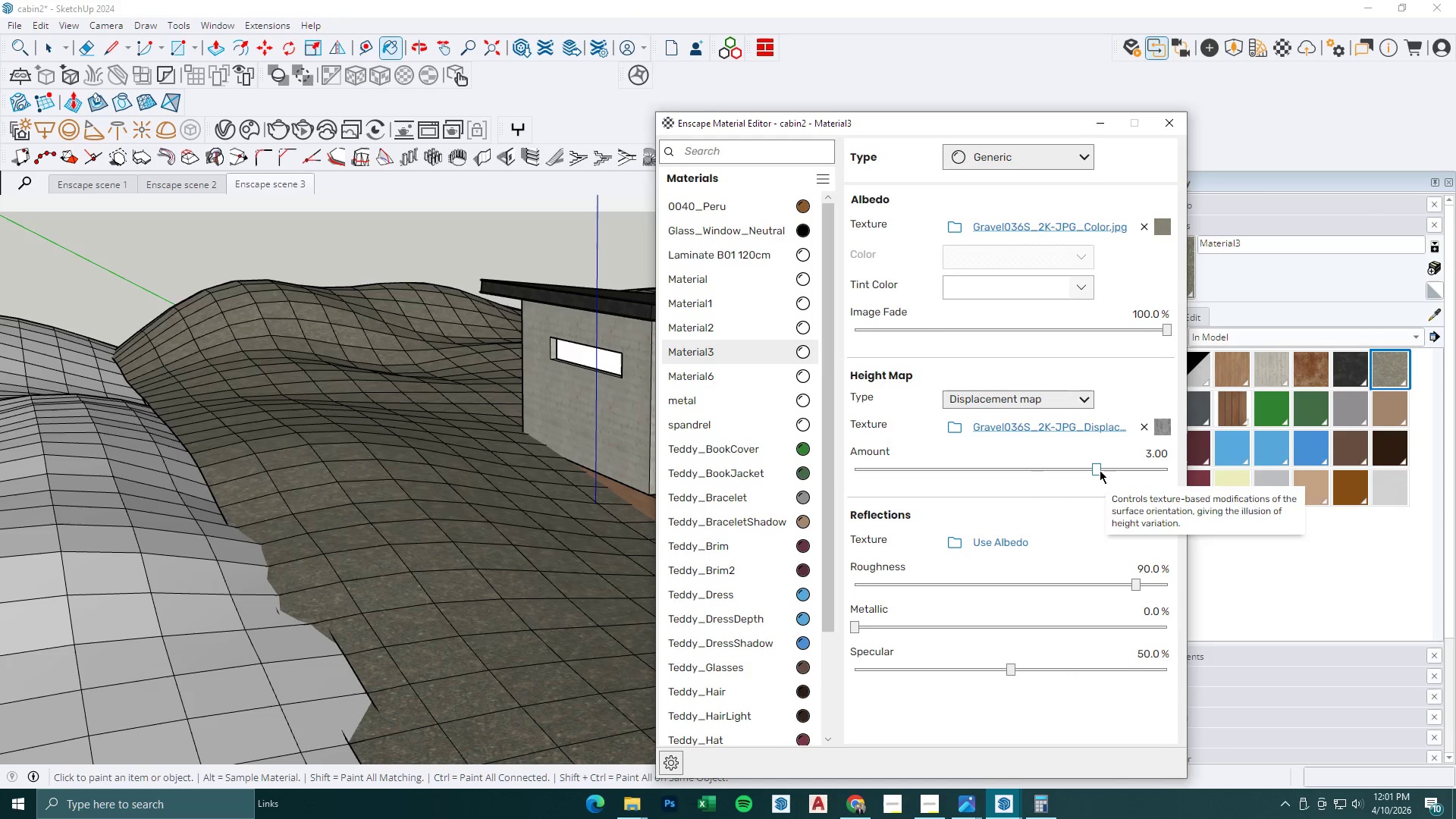 
left_click([1006, 805])
 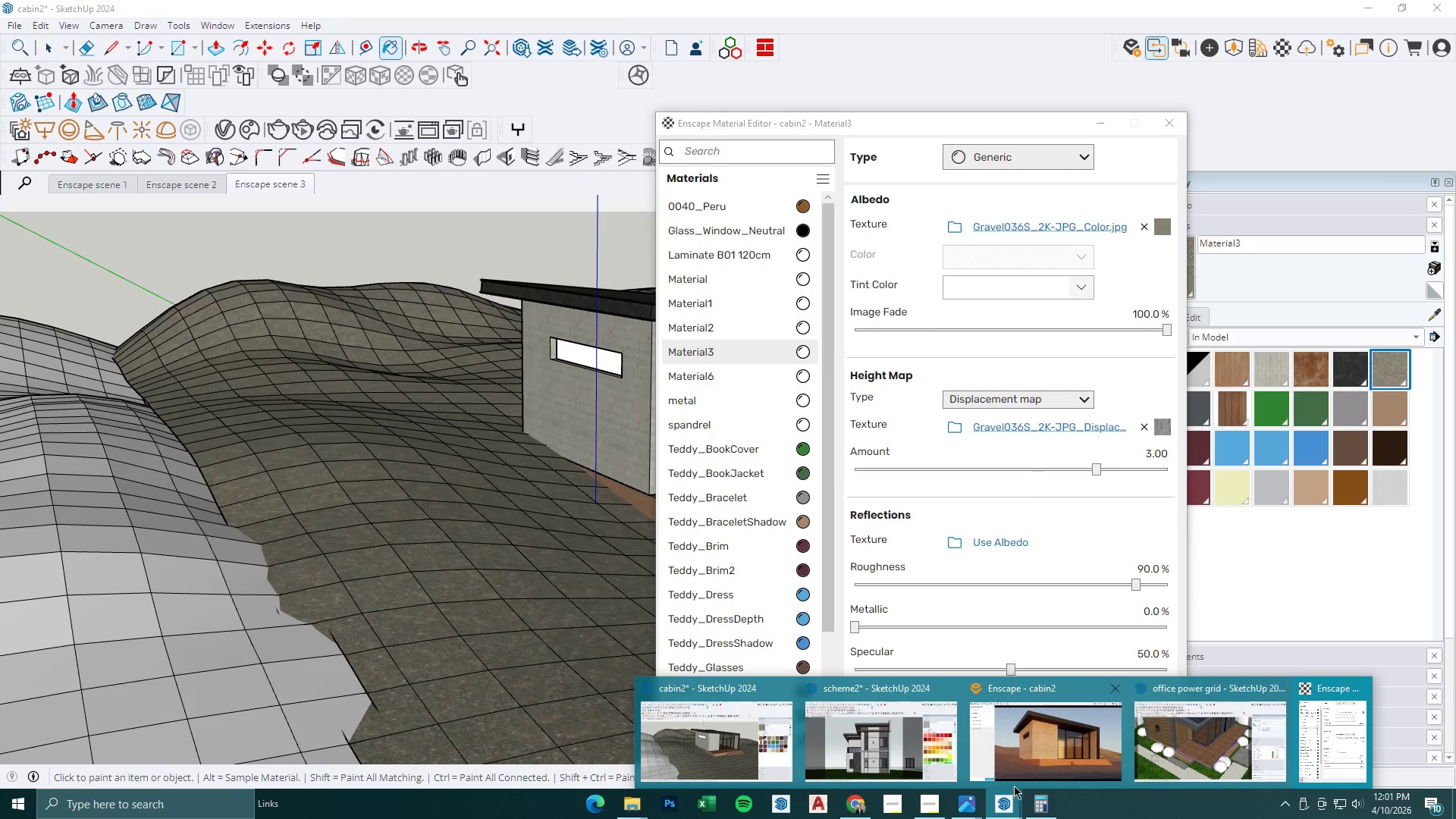 
left_click([1044, 768])
 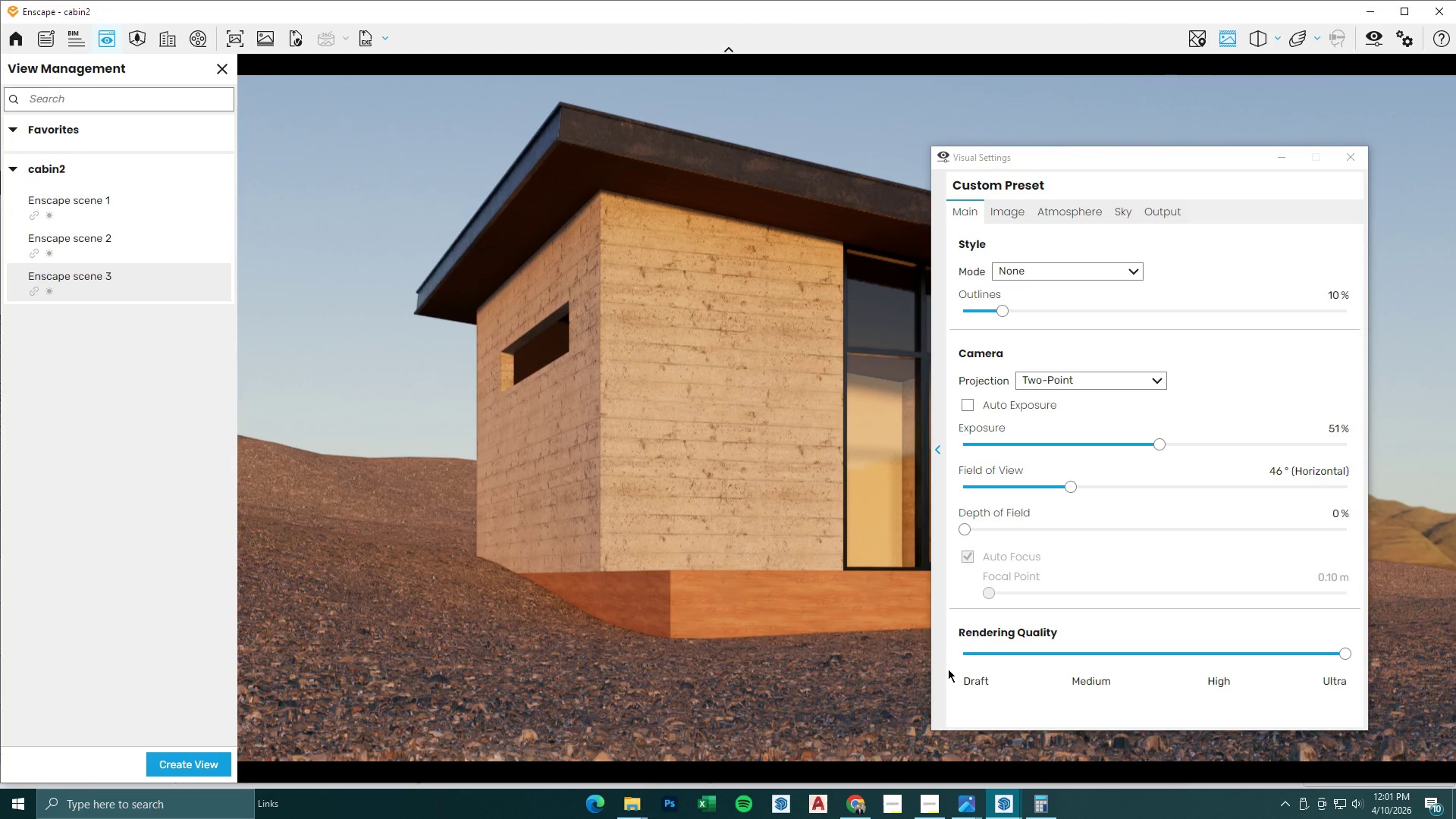 
left_click([999, 807])
 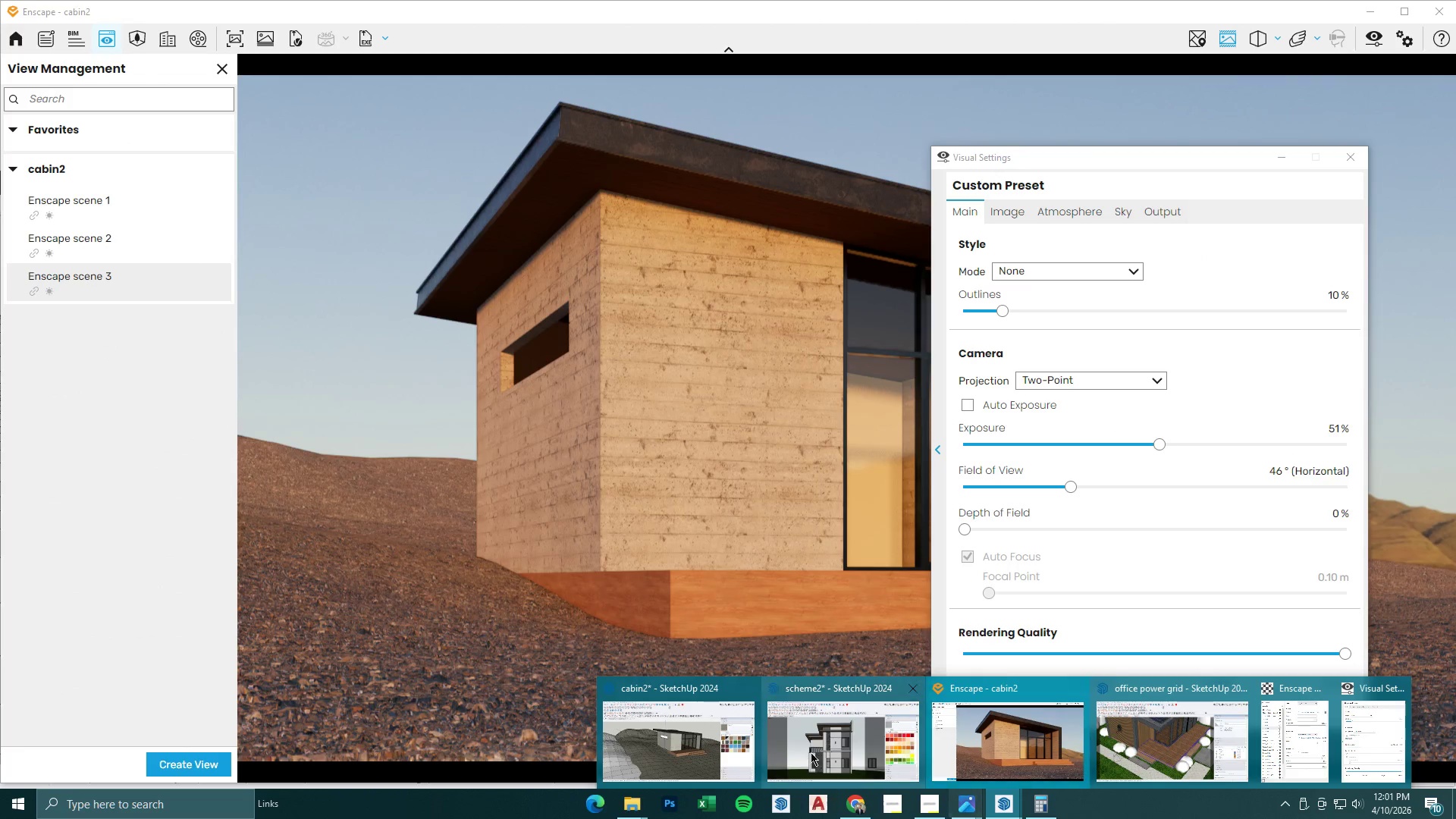 
left_click([669, 737])
 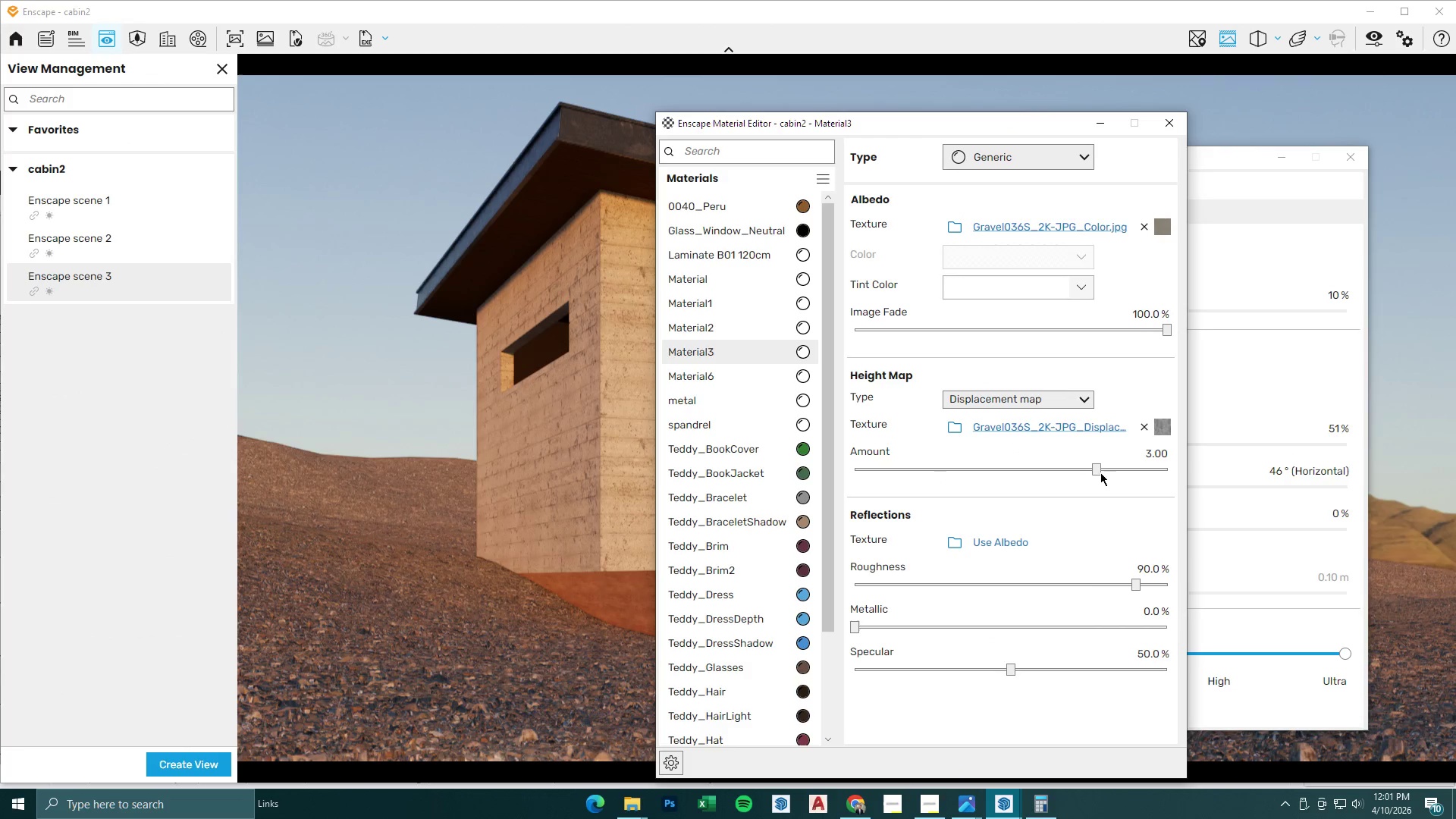 
left_click_drag(start_coordinate=[1091, 466], to_coordinate=[1080, 471])
 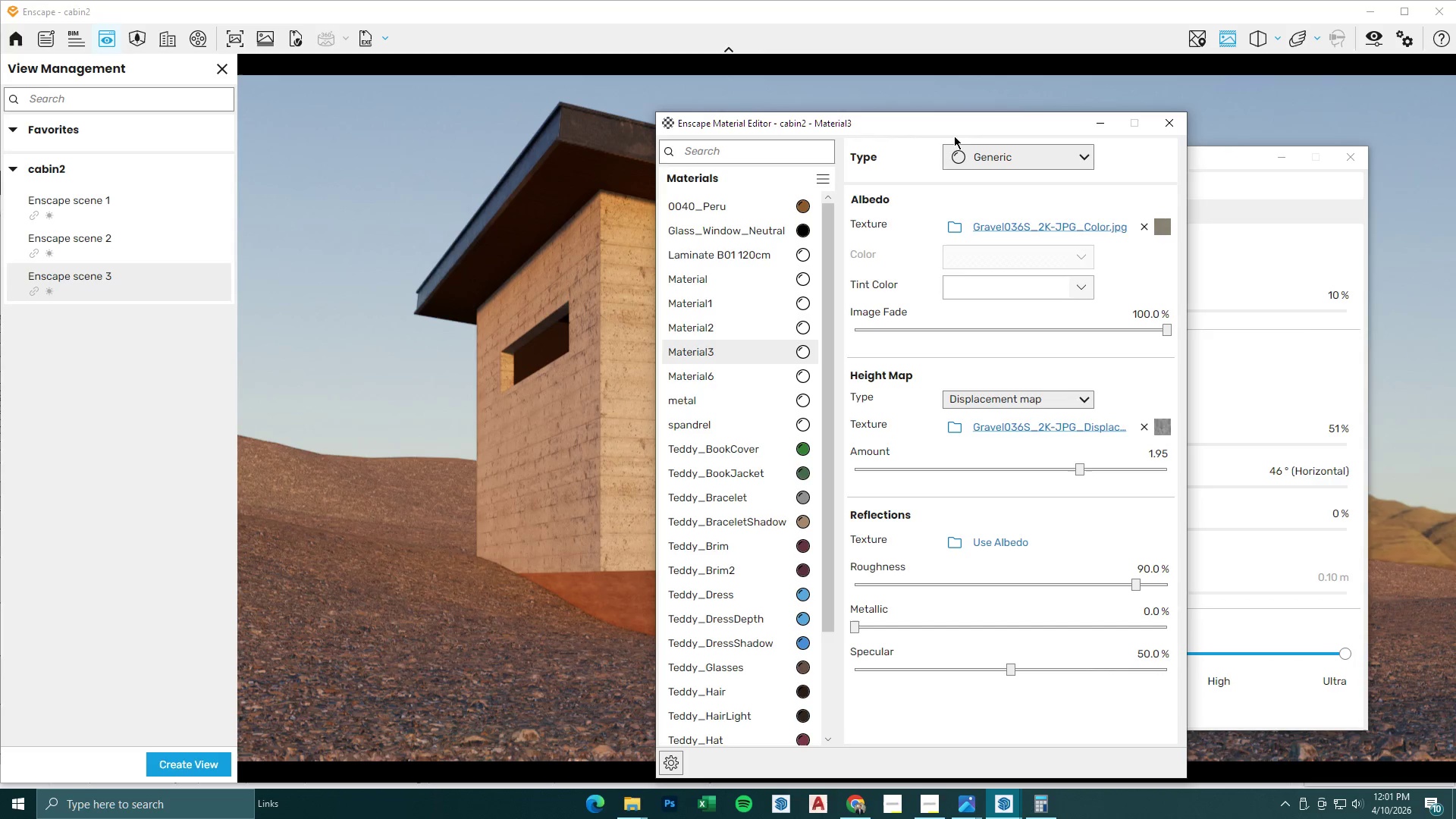 
left_click_drag(start_coordinate=[954, 127], to_coordinate=[504, 138])
 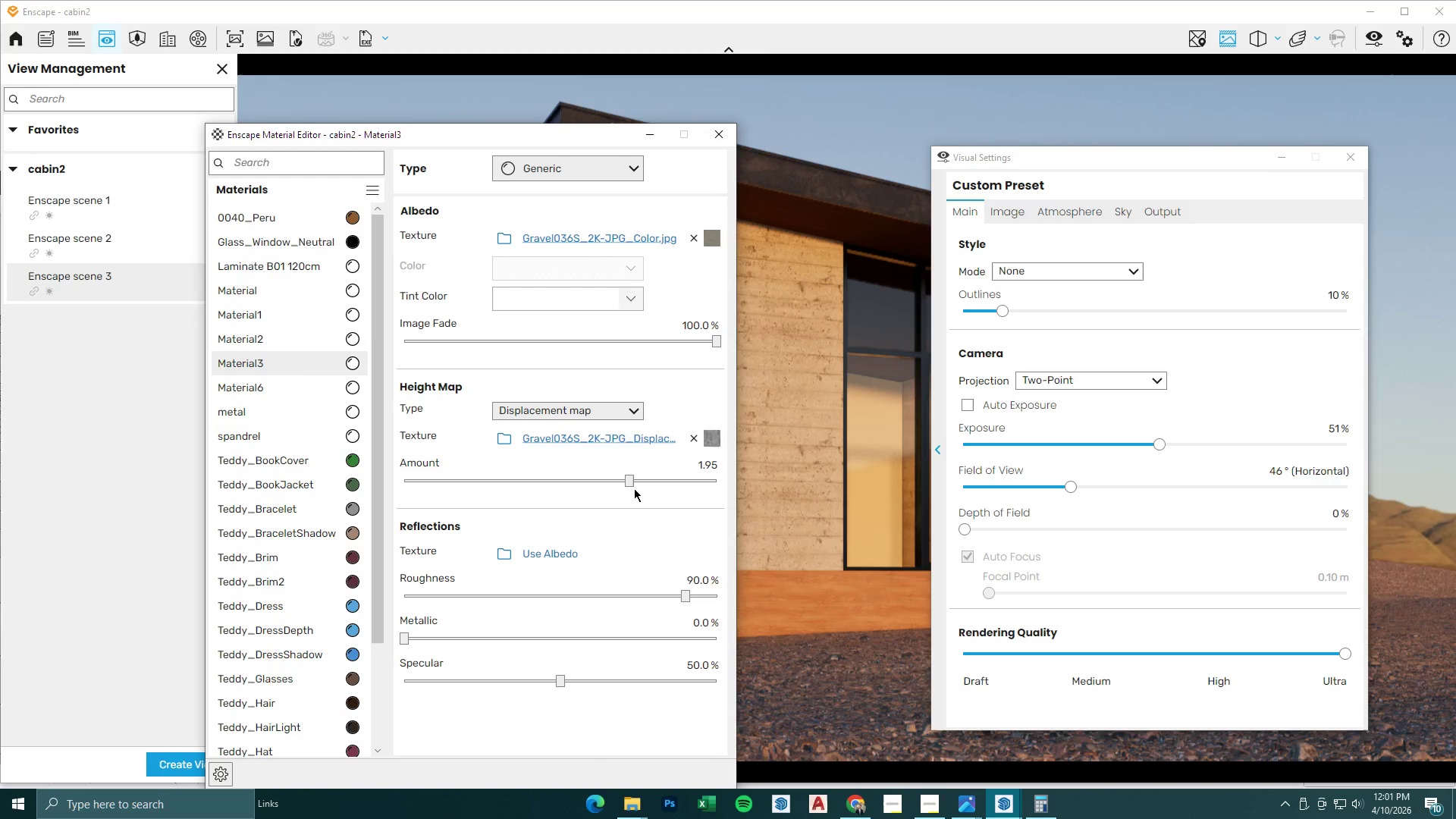 
left_click_drag(start_coordinate=[630, 479], to_coordinate=[617, 486])
 